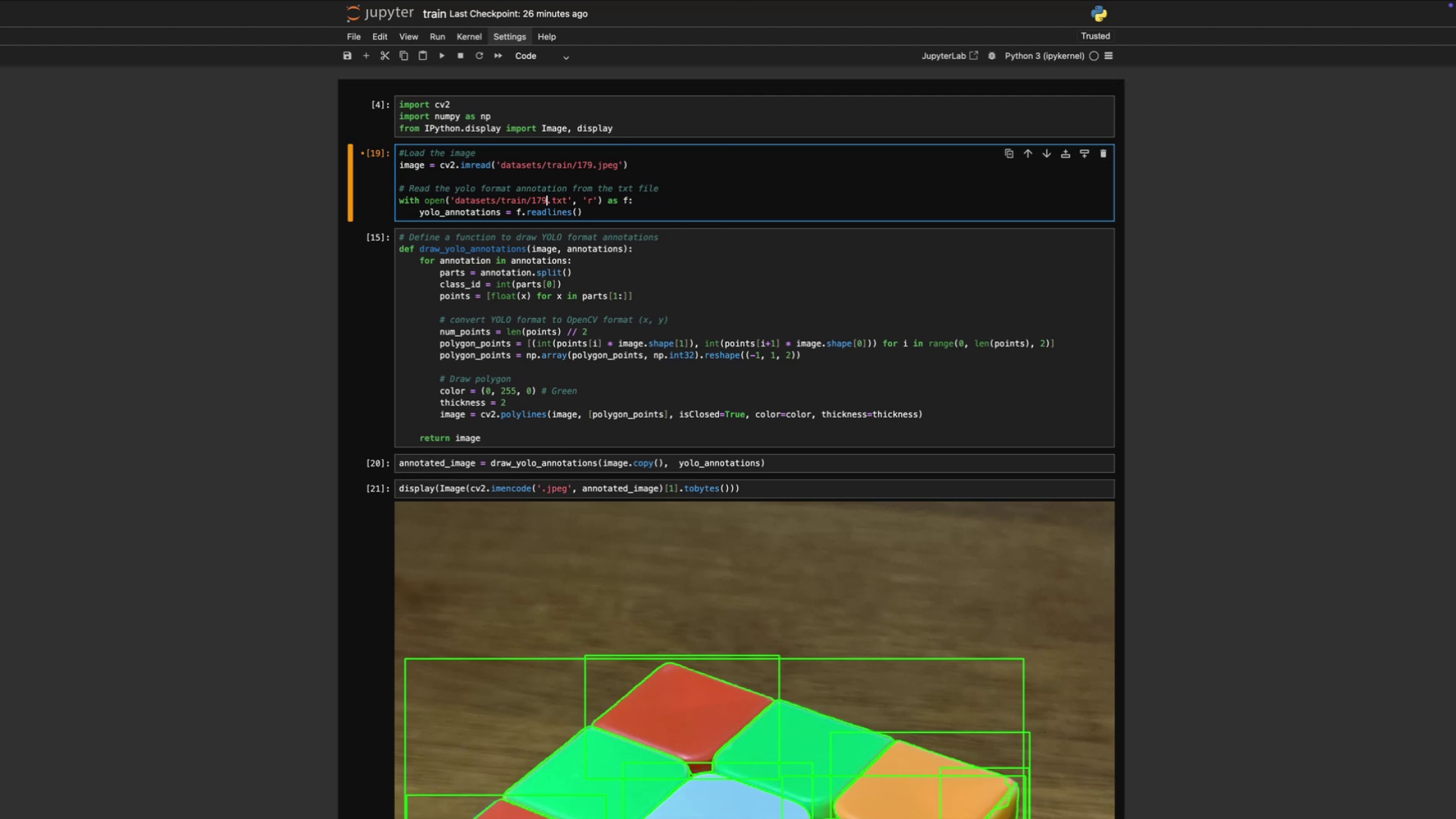 
key(Shift+Enter)
 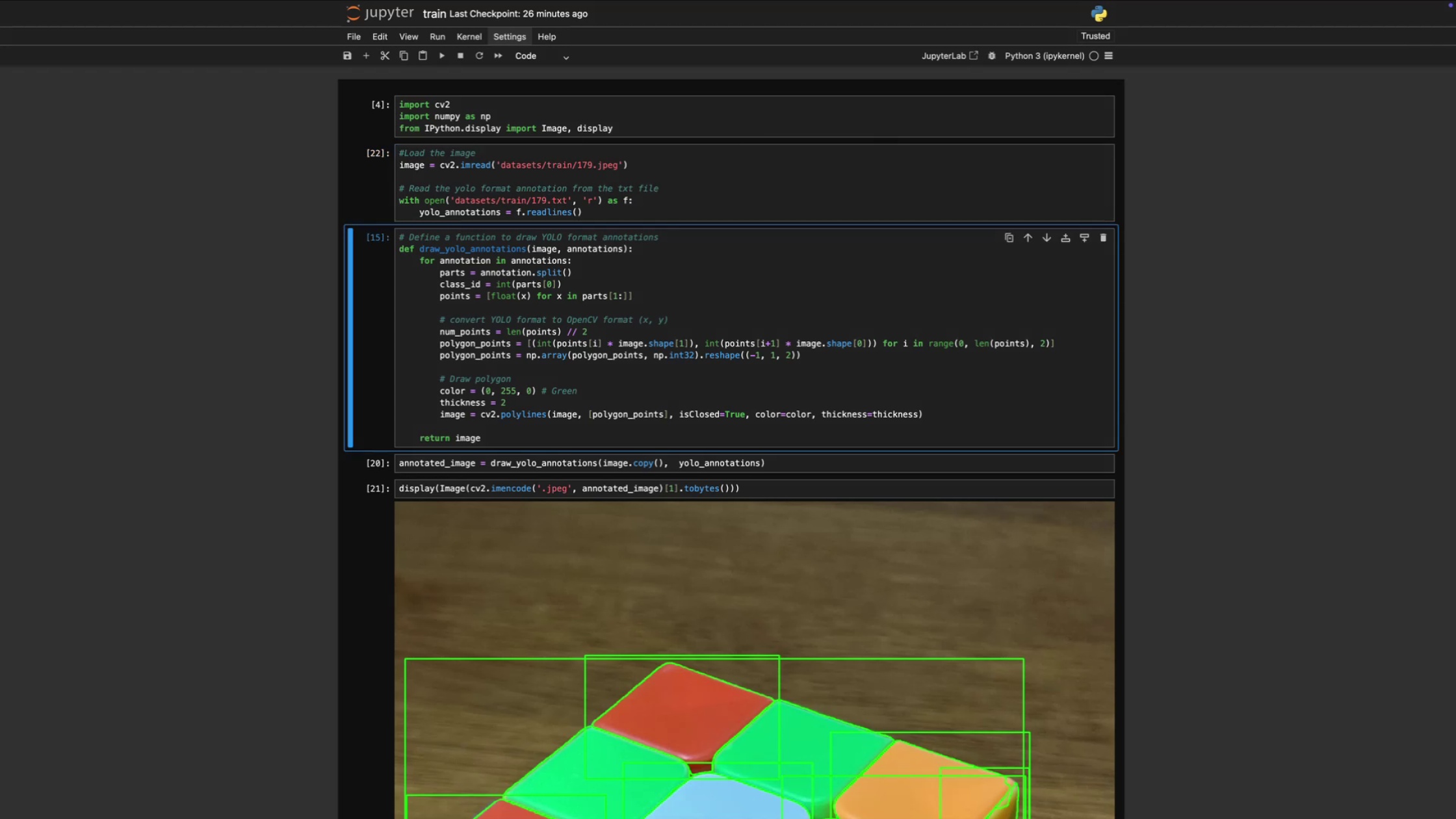 
hold_key(key=ShiftLeft, duration=1.29)
 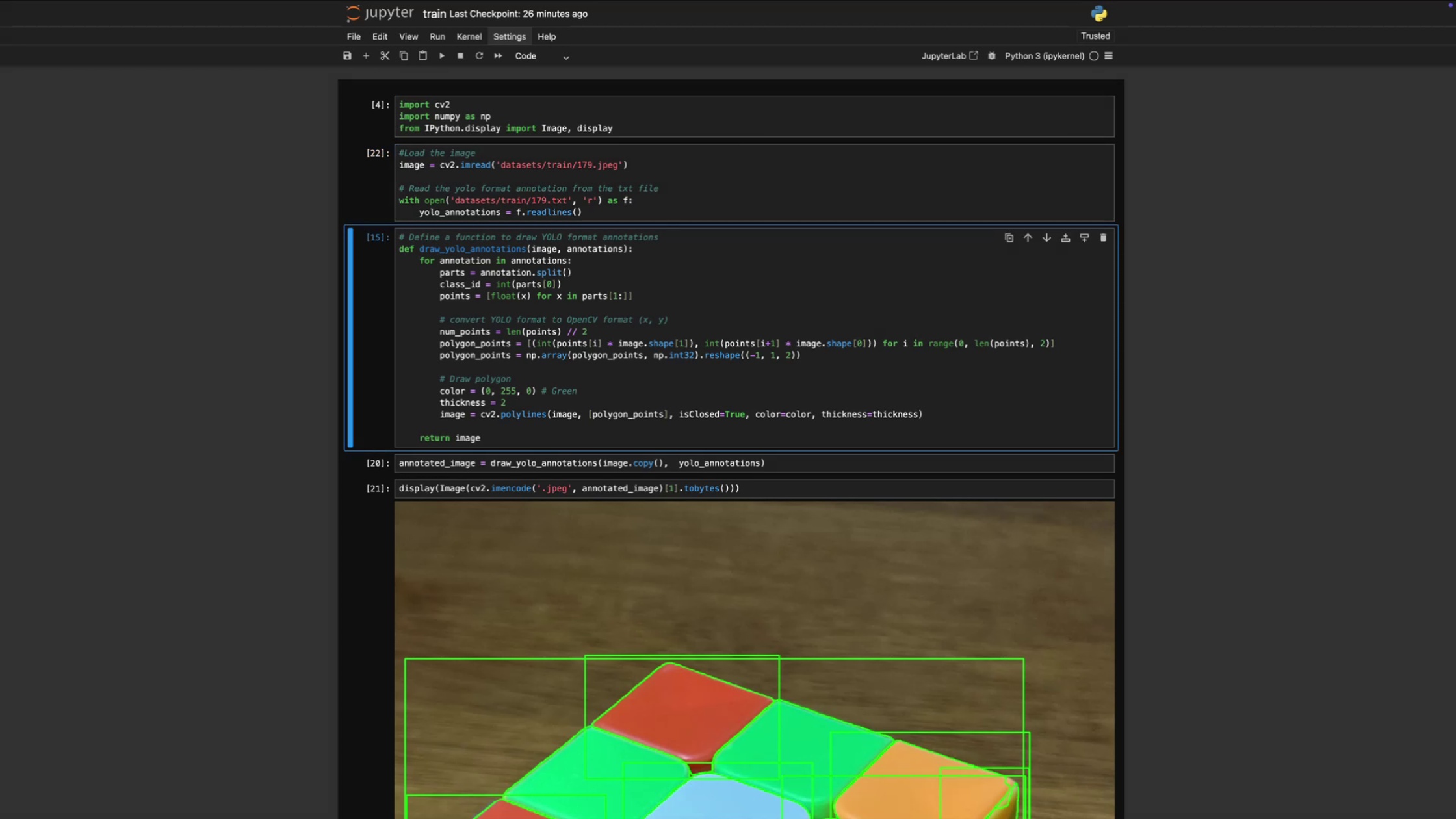 
scroll: coordinate [571, 231], scroll_direction: up, amount: 1.0
 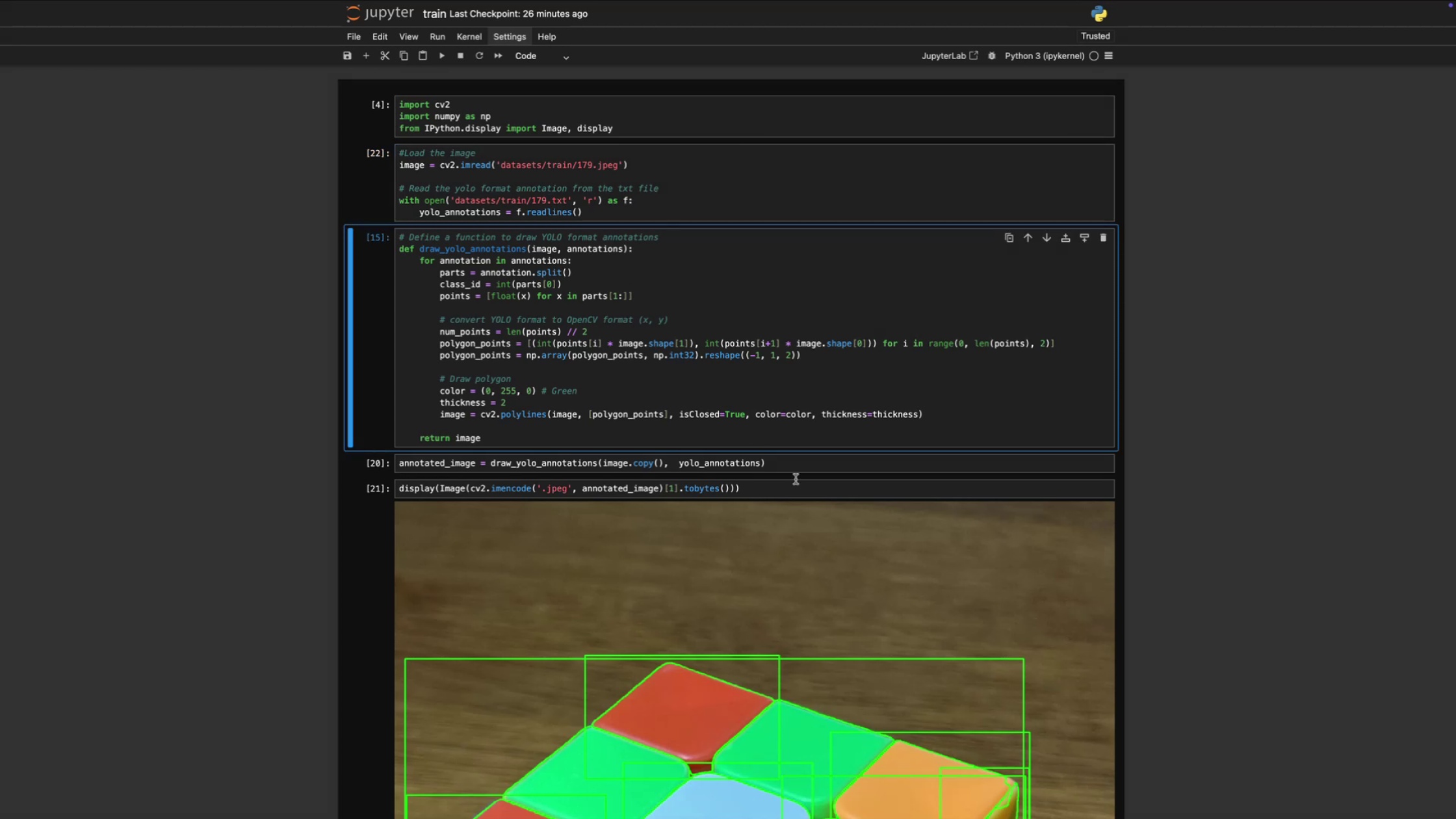 
left_click([801, 471])
 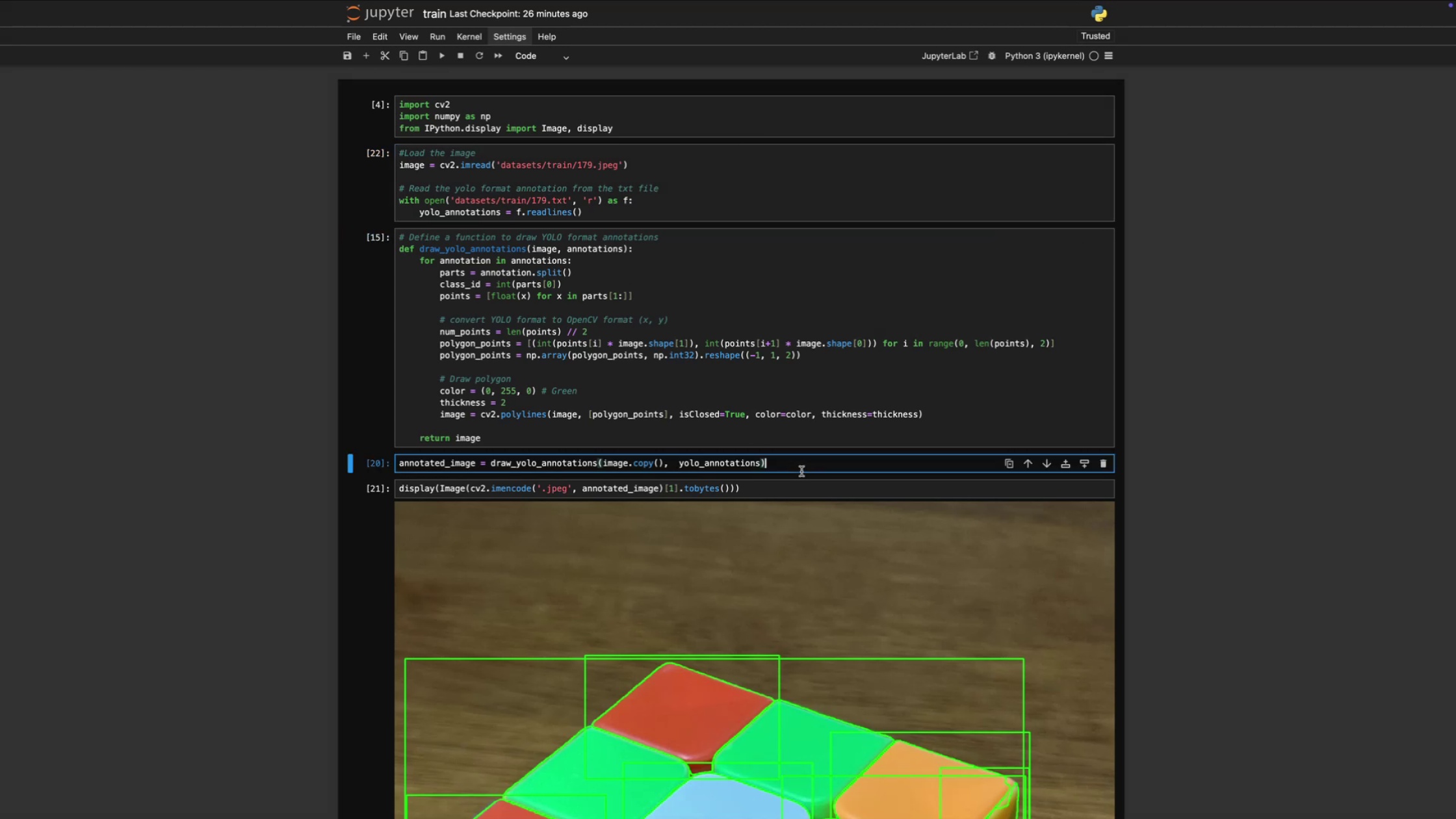 
key(Shift+Enter)
 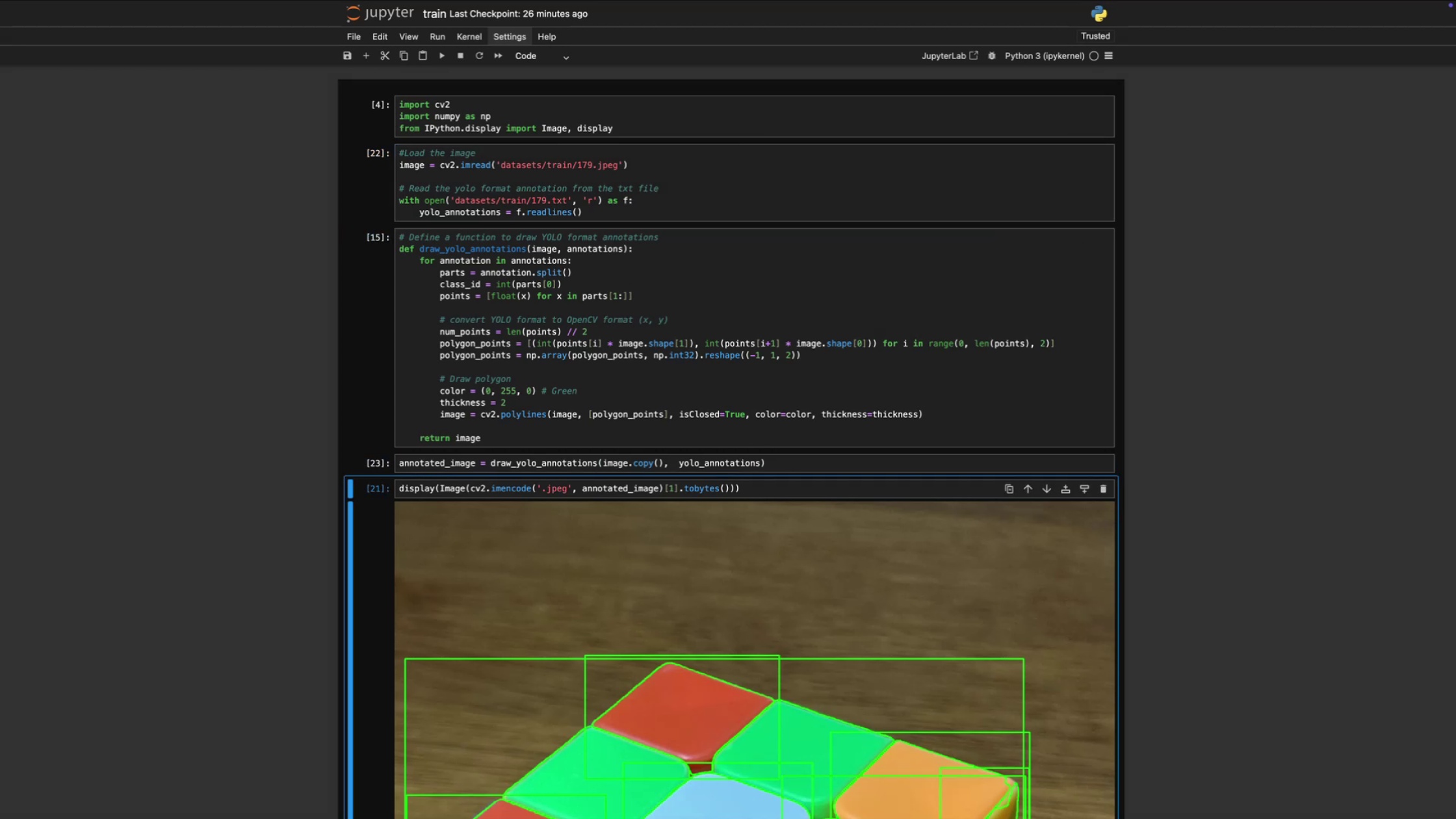 
key(Shift+ShiftLeft)
 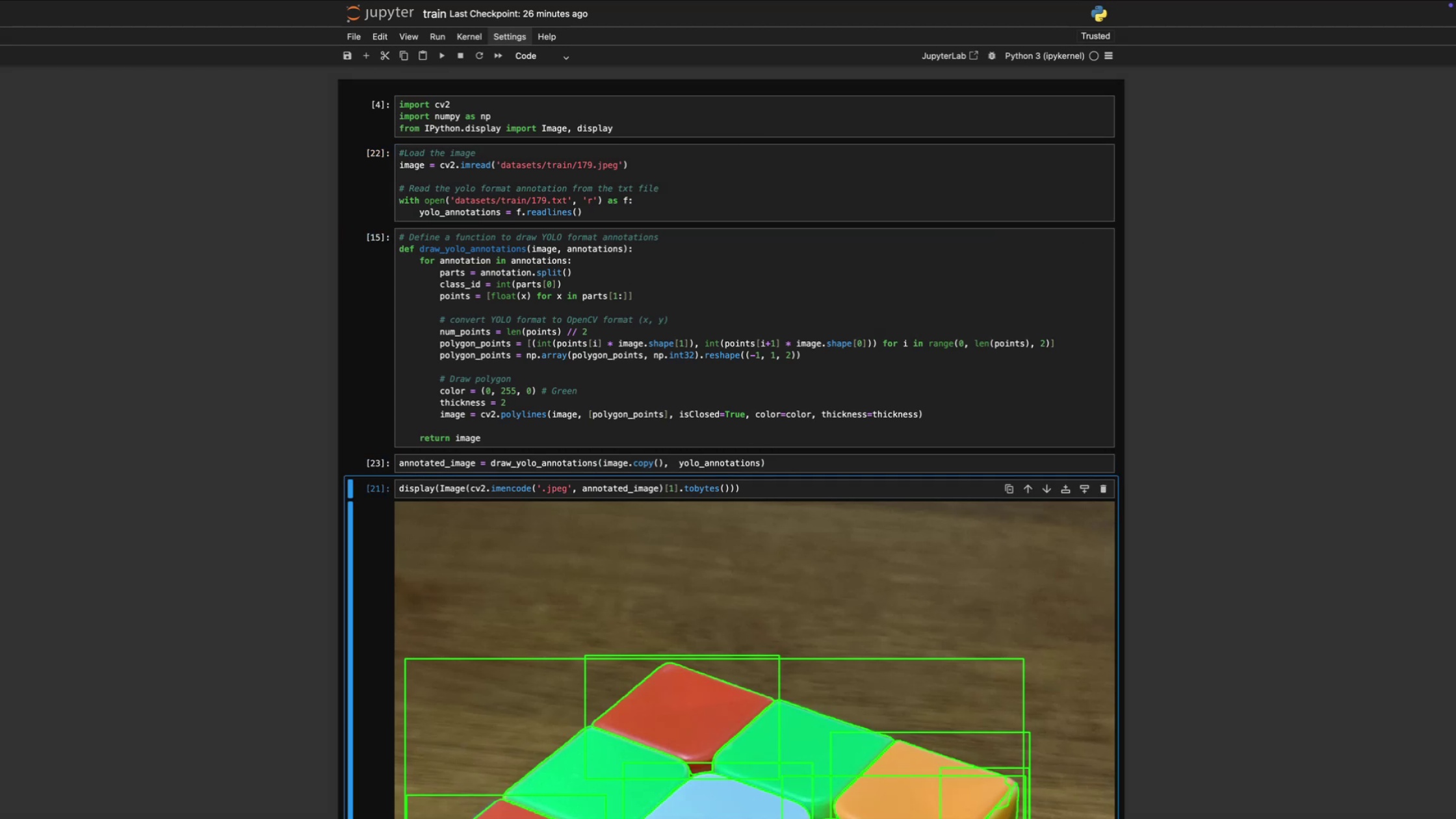 
key(Shift+Enter)
 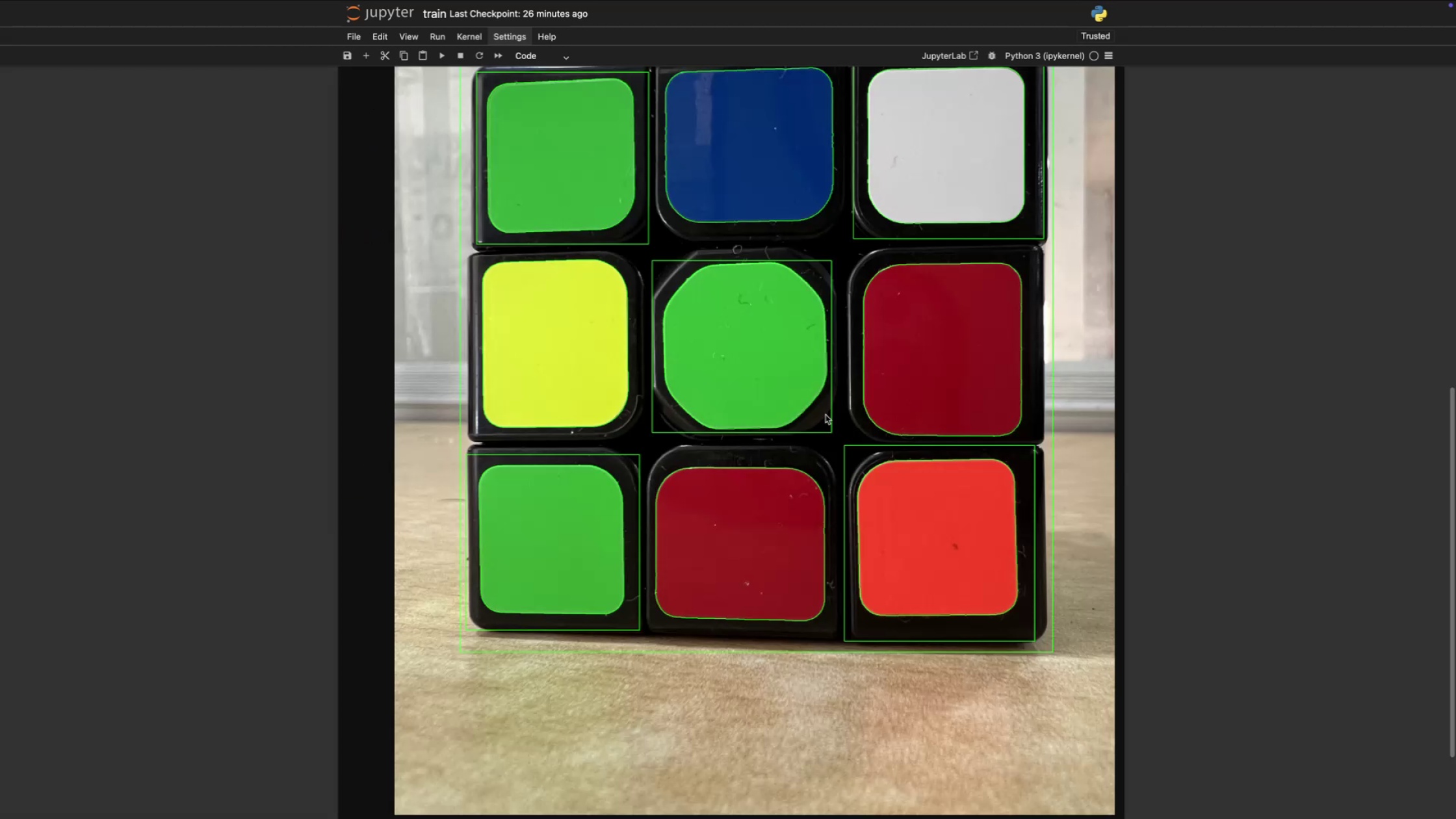 
scroll: coordinate [828, 404], scroll_direction: up, amount: 13.0
 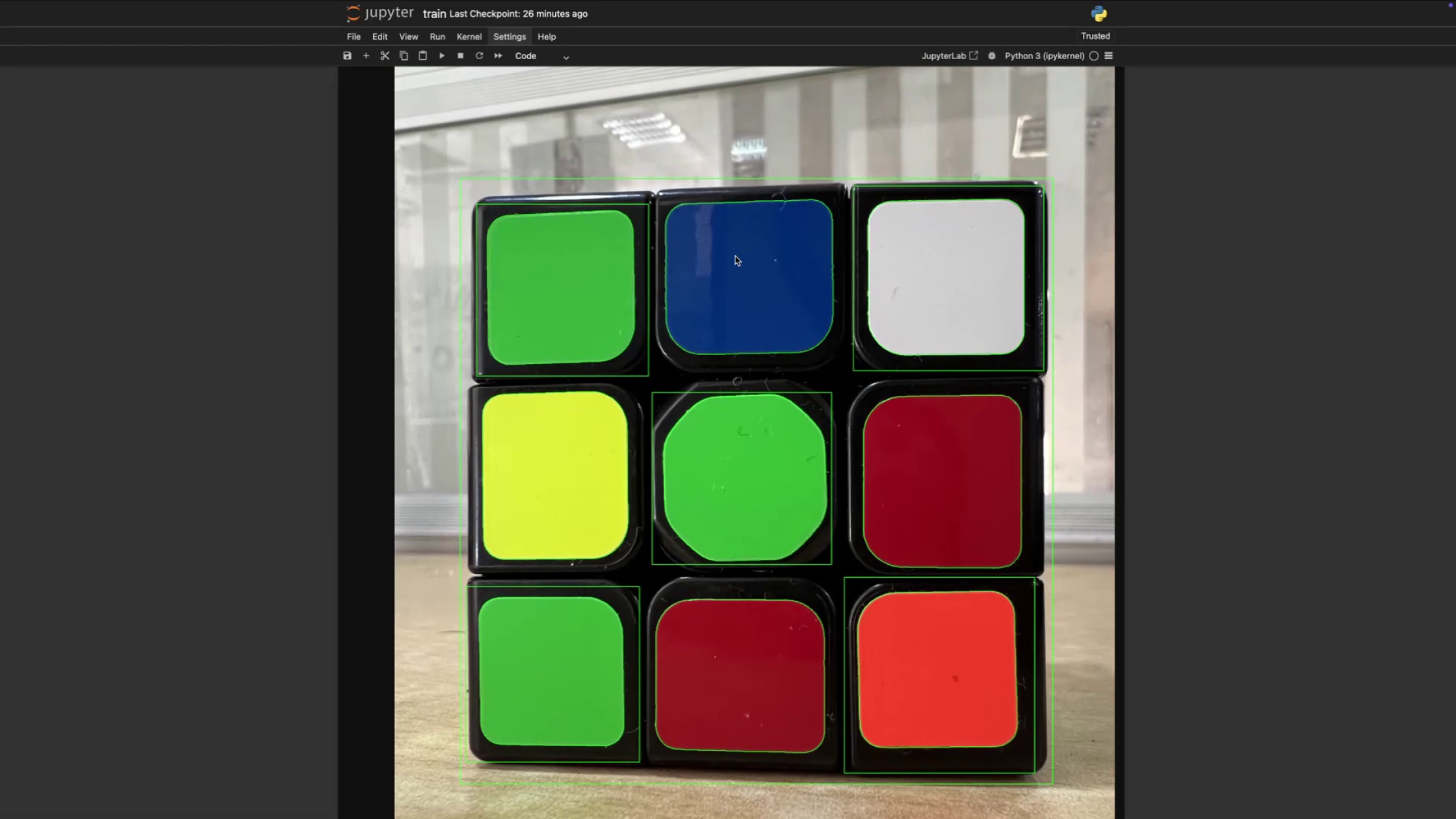 
scroll: coordinate [545, 569], scroll_direction: down, amount: 40.0
 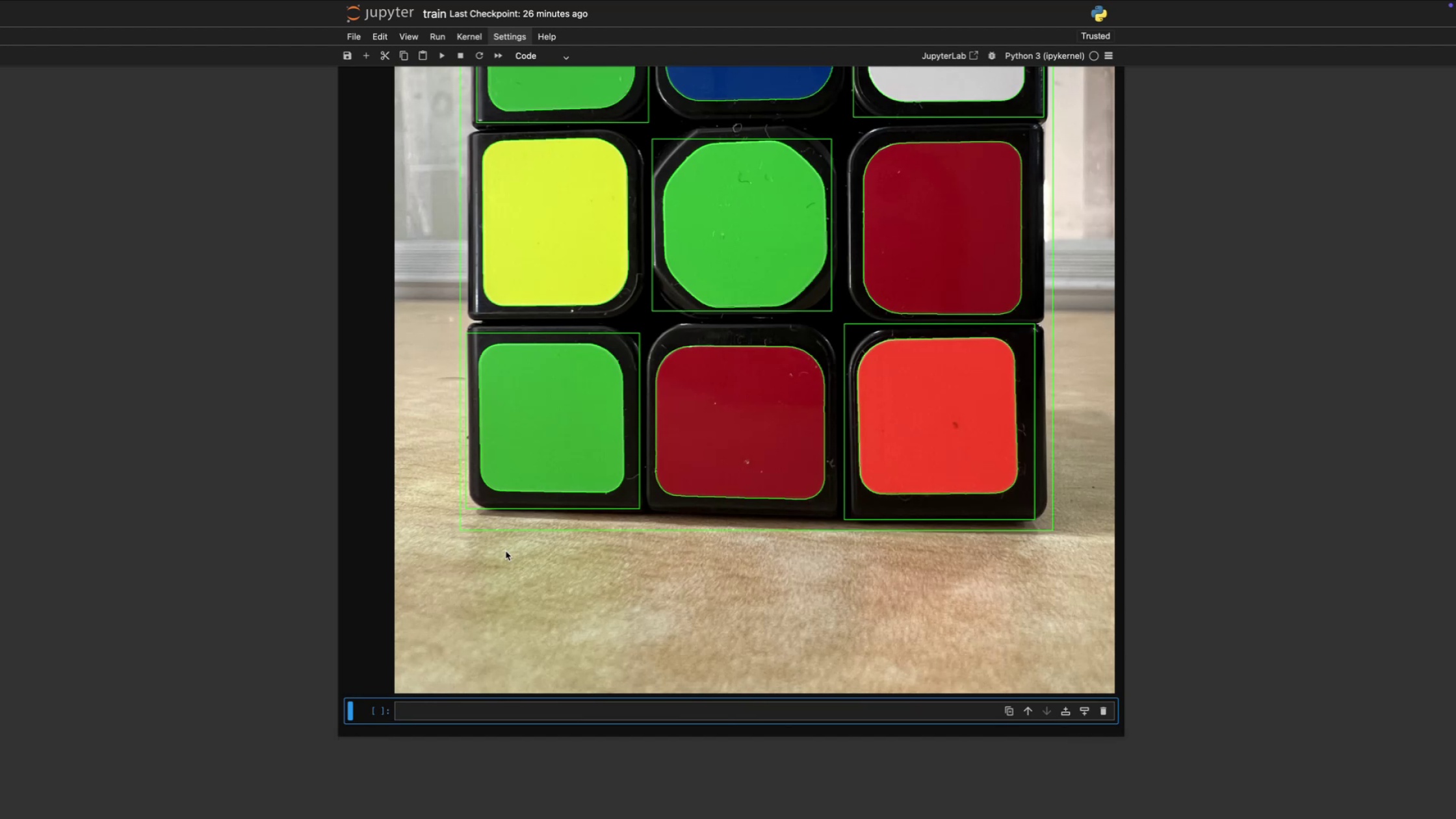 
wait(19.94)
 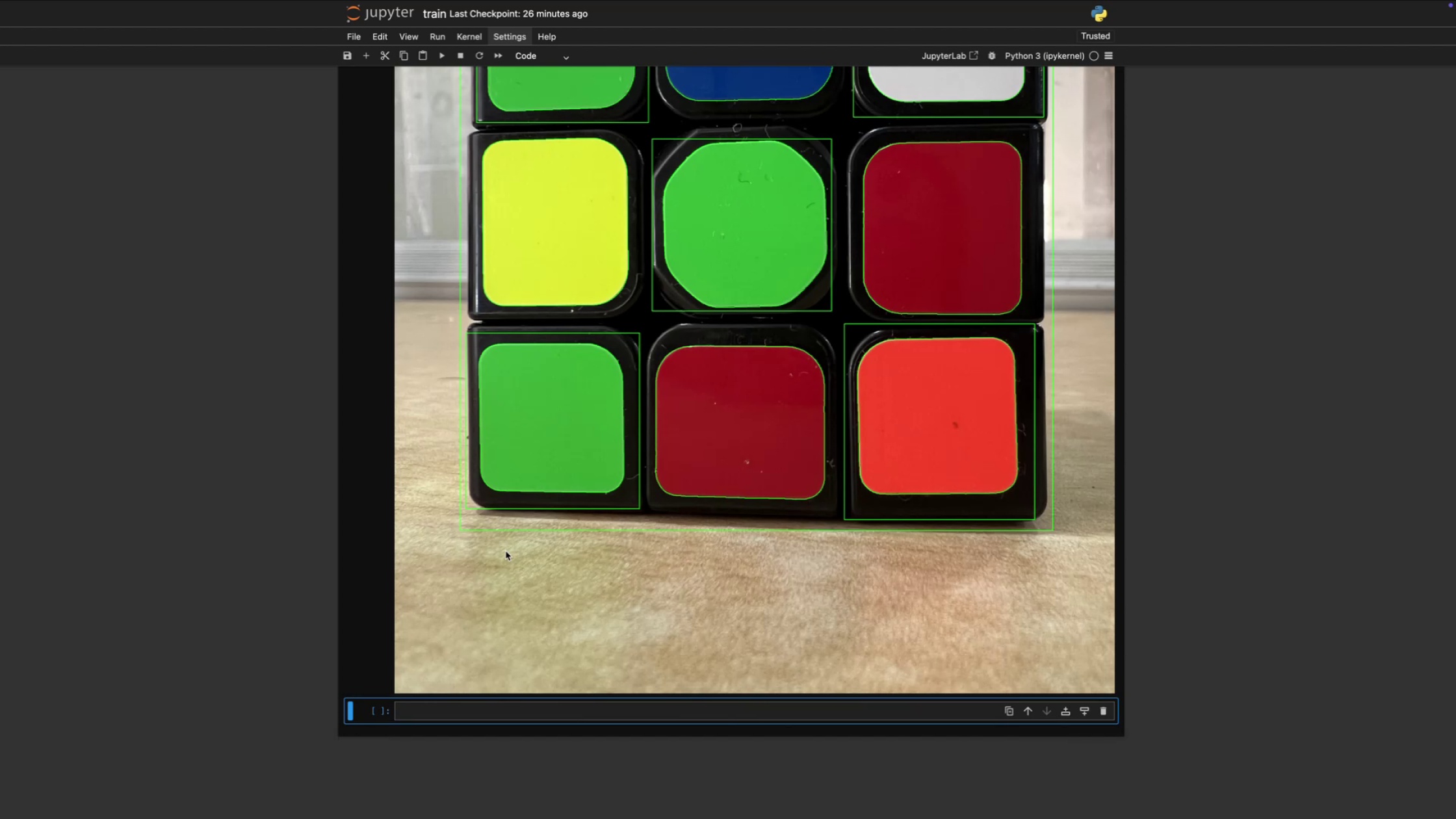 
scroll: coordinate [688, 383], scroll_direction: up, amount: 189.0
 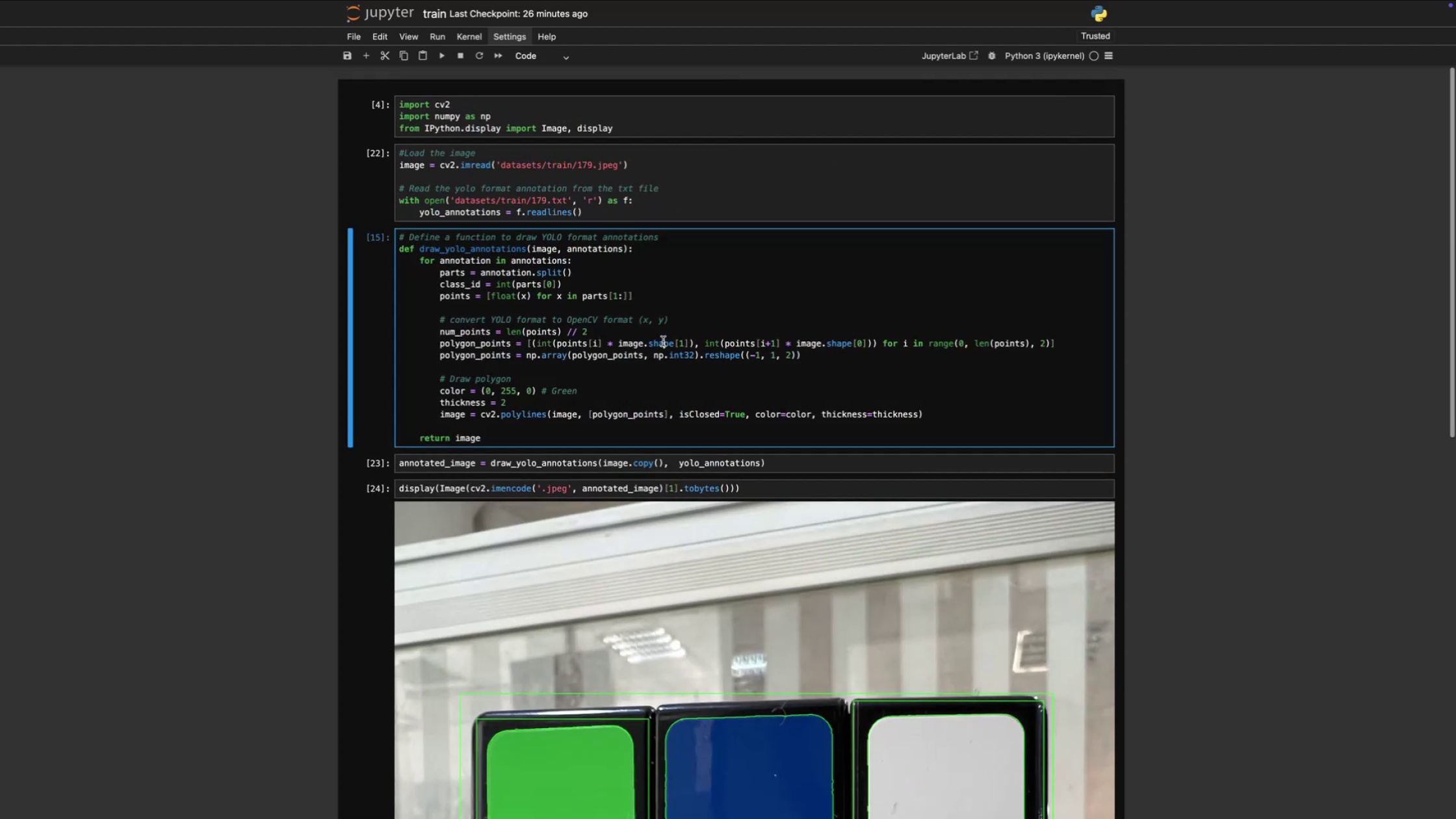 
left_click([663, 341])
 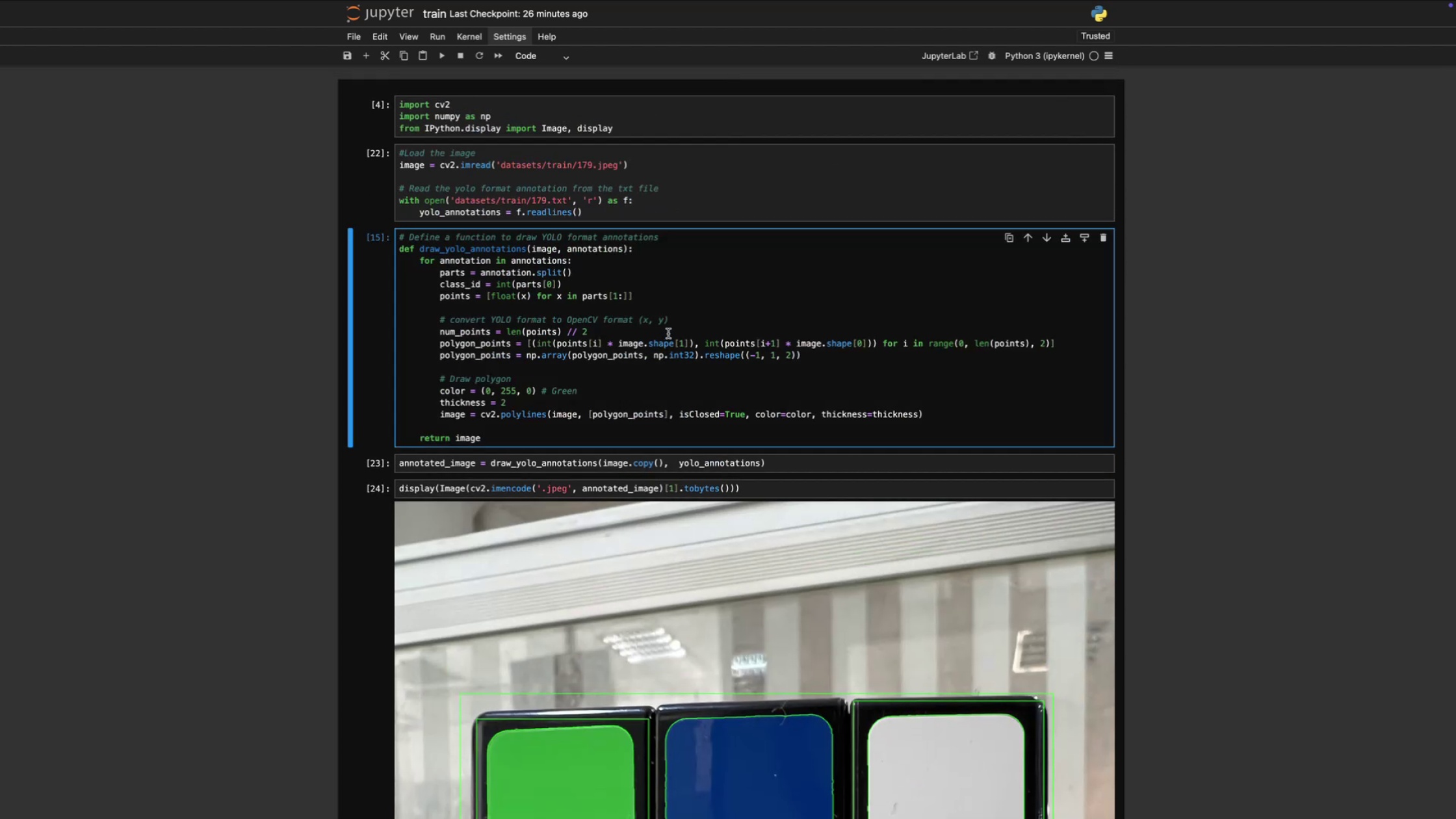 
wait(5.54)
 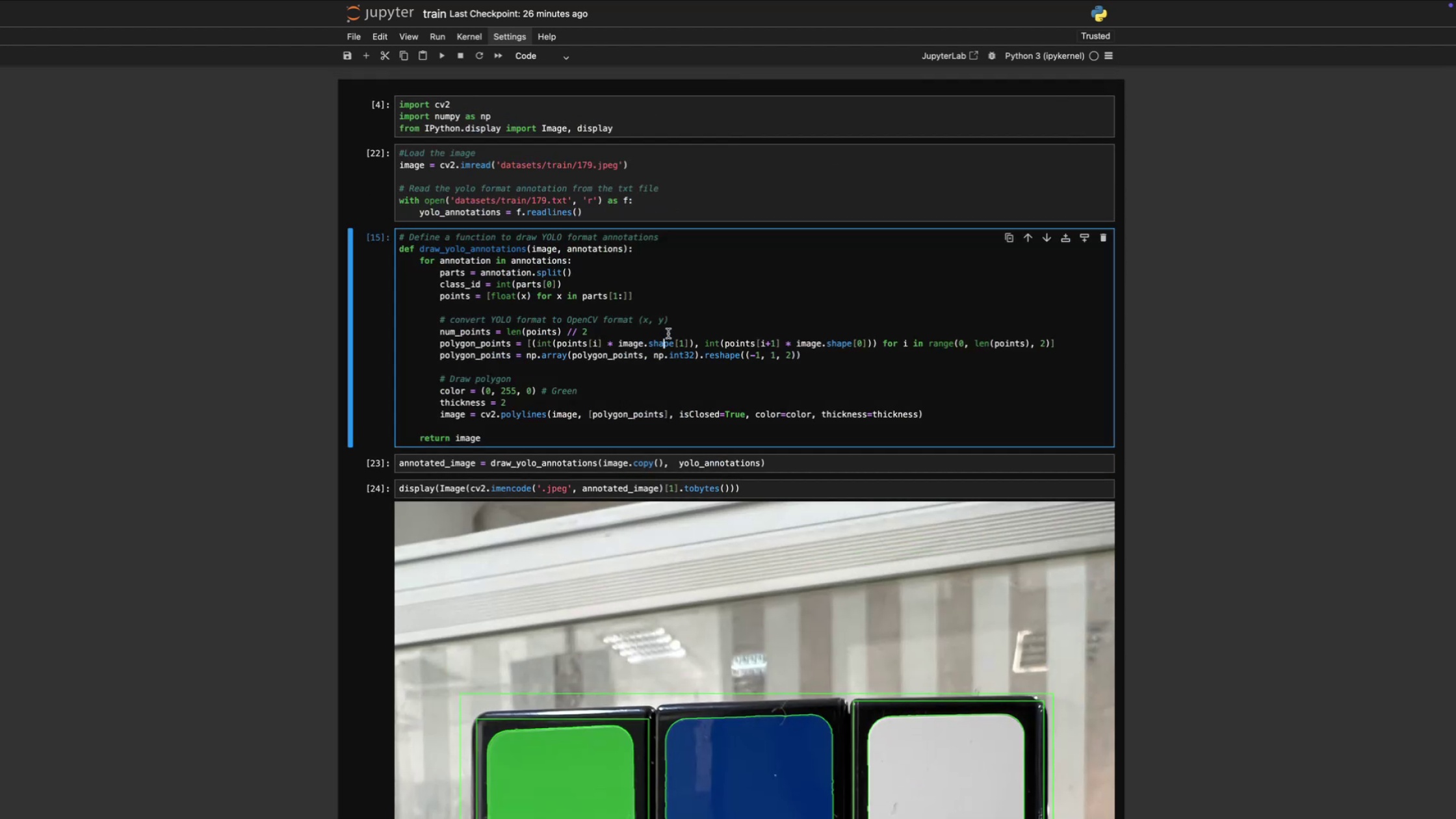 
scroll: coordinate [474, 722], scroll_direction: down, amount: 153.0
 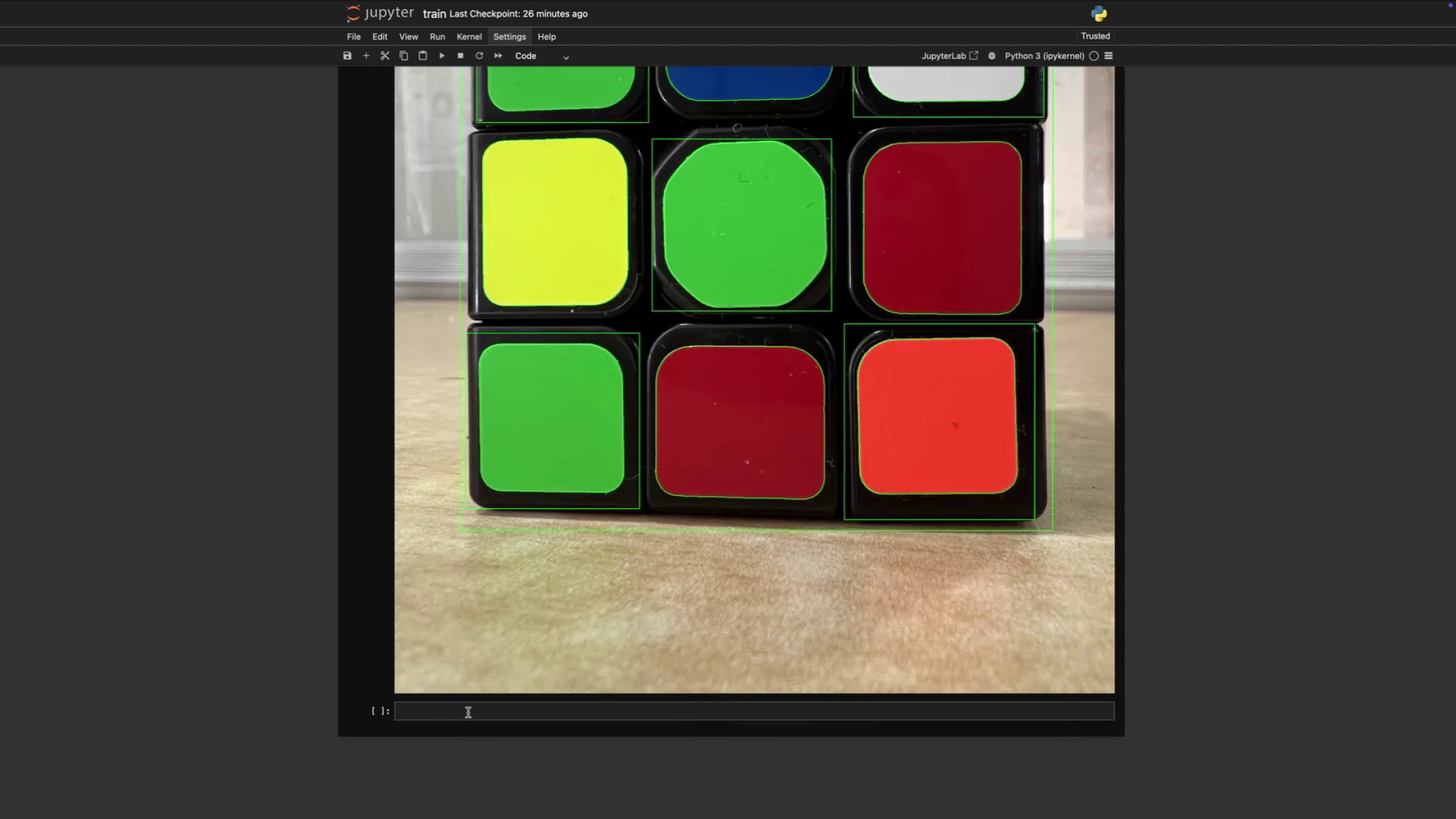 
left_click([468, 712])
 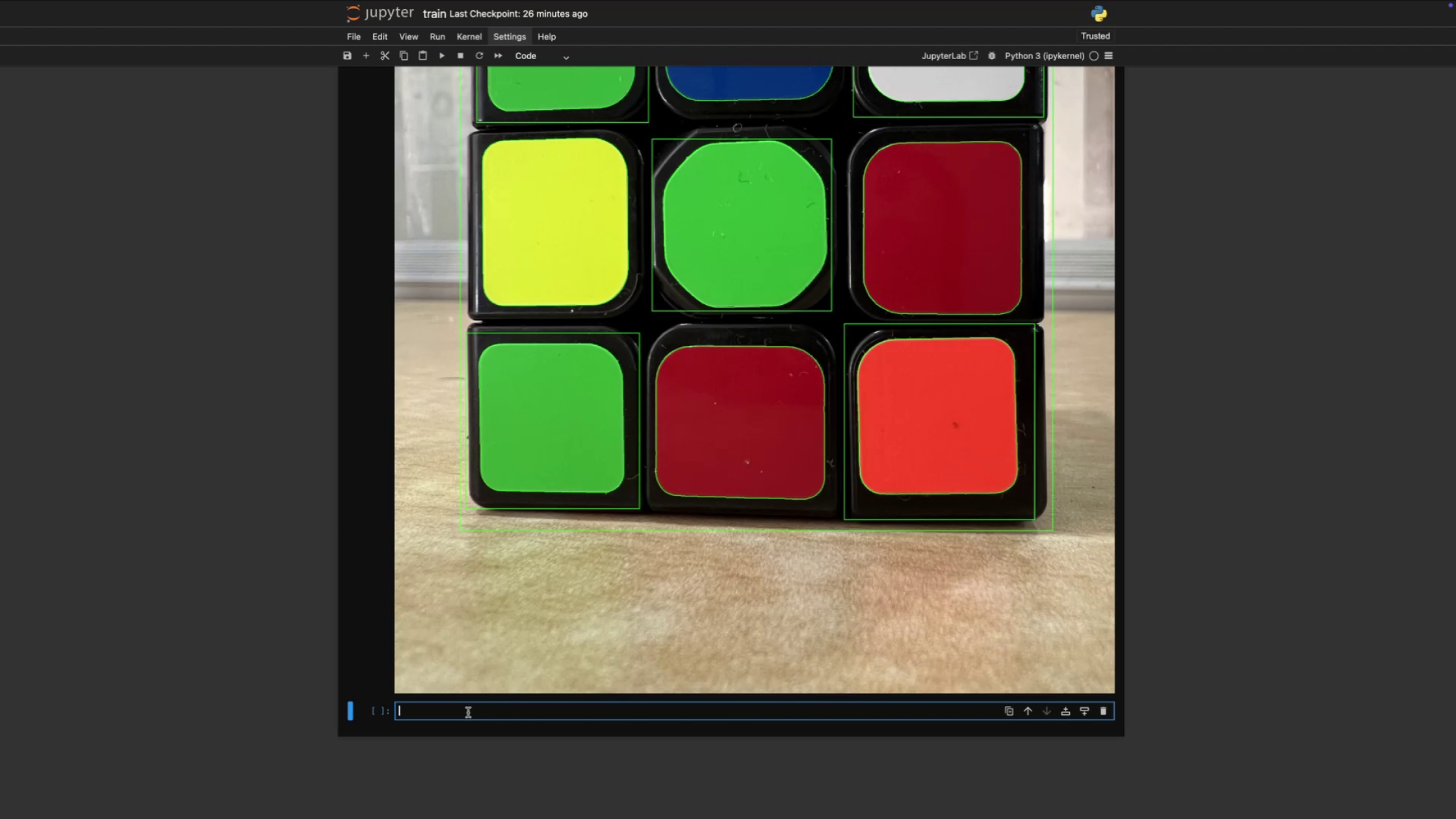 
type(Training)
 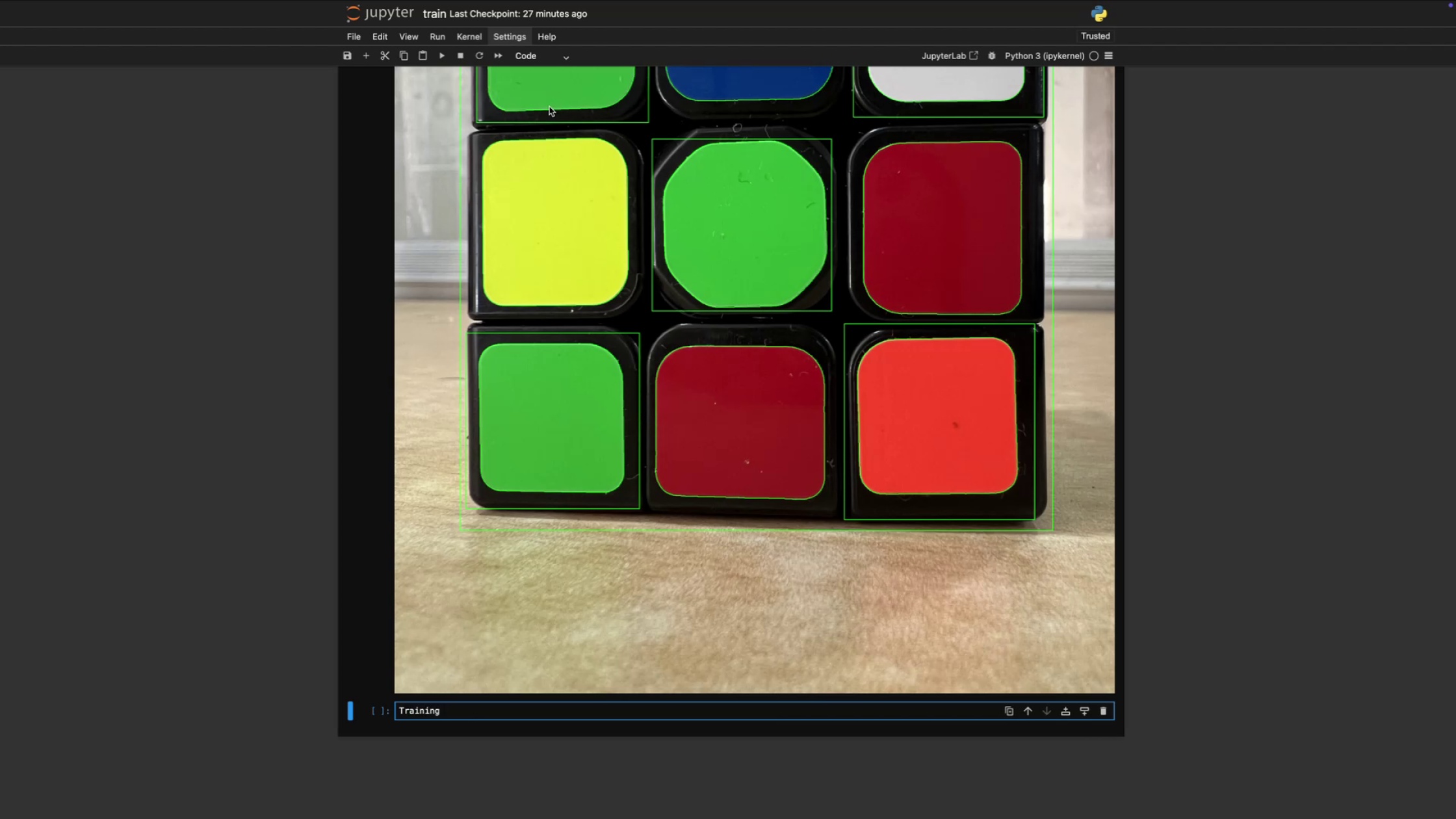 
left_click([528, 57])
 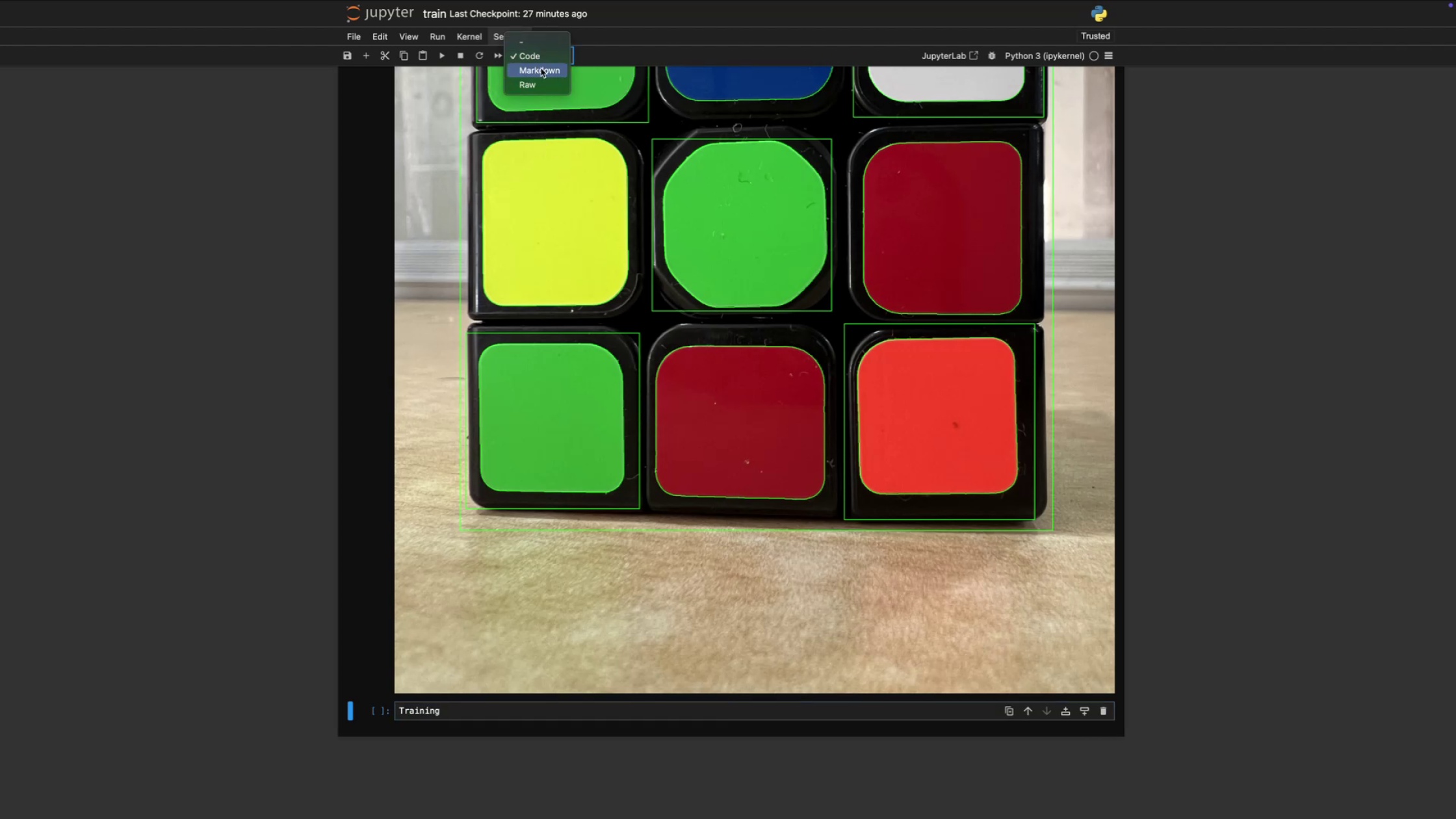 
left_click([541, 68])
 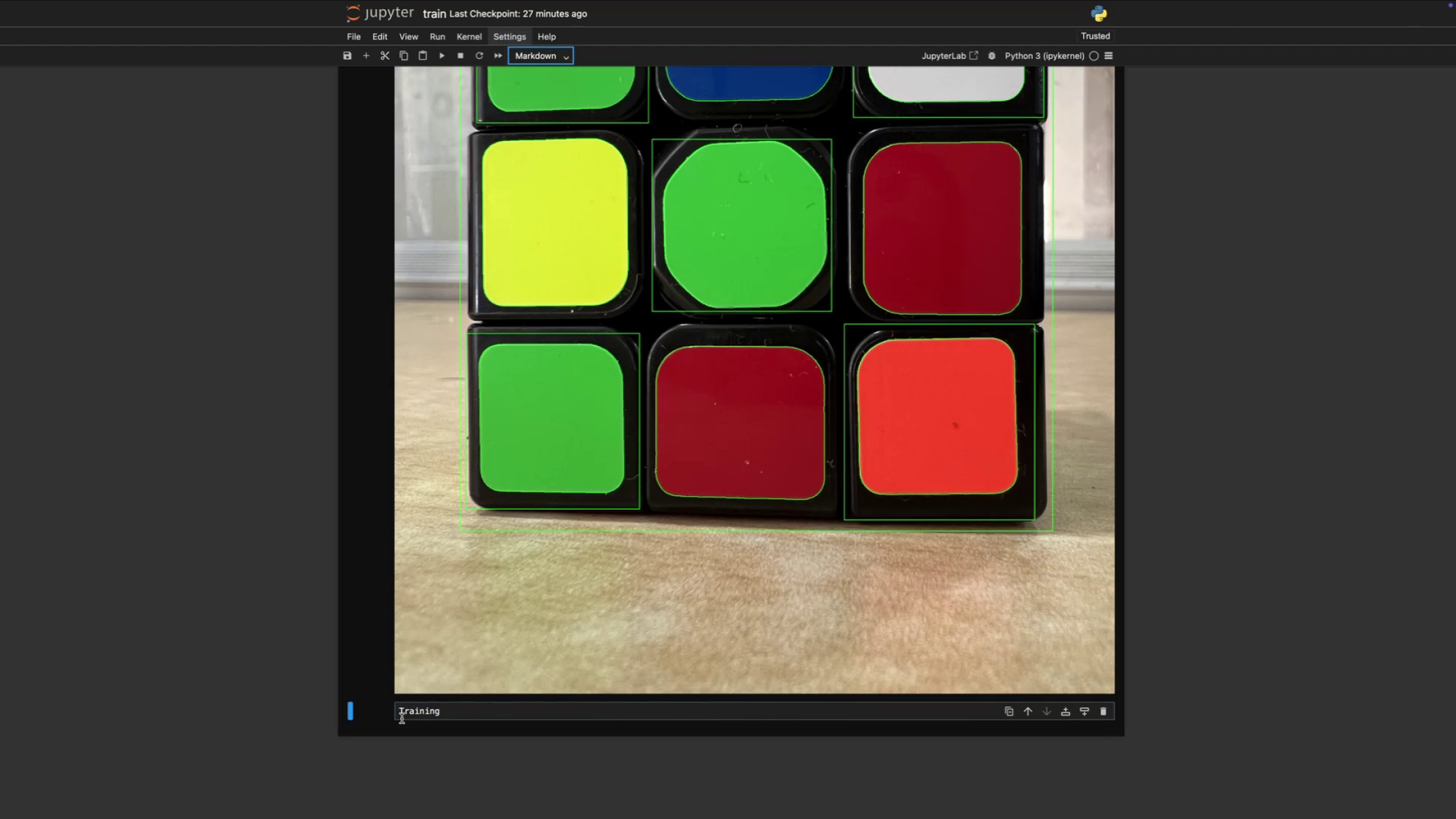 
left_click([397, 712])
 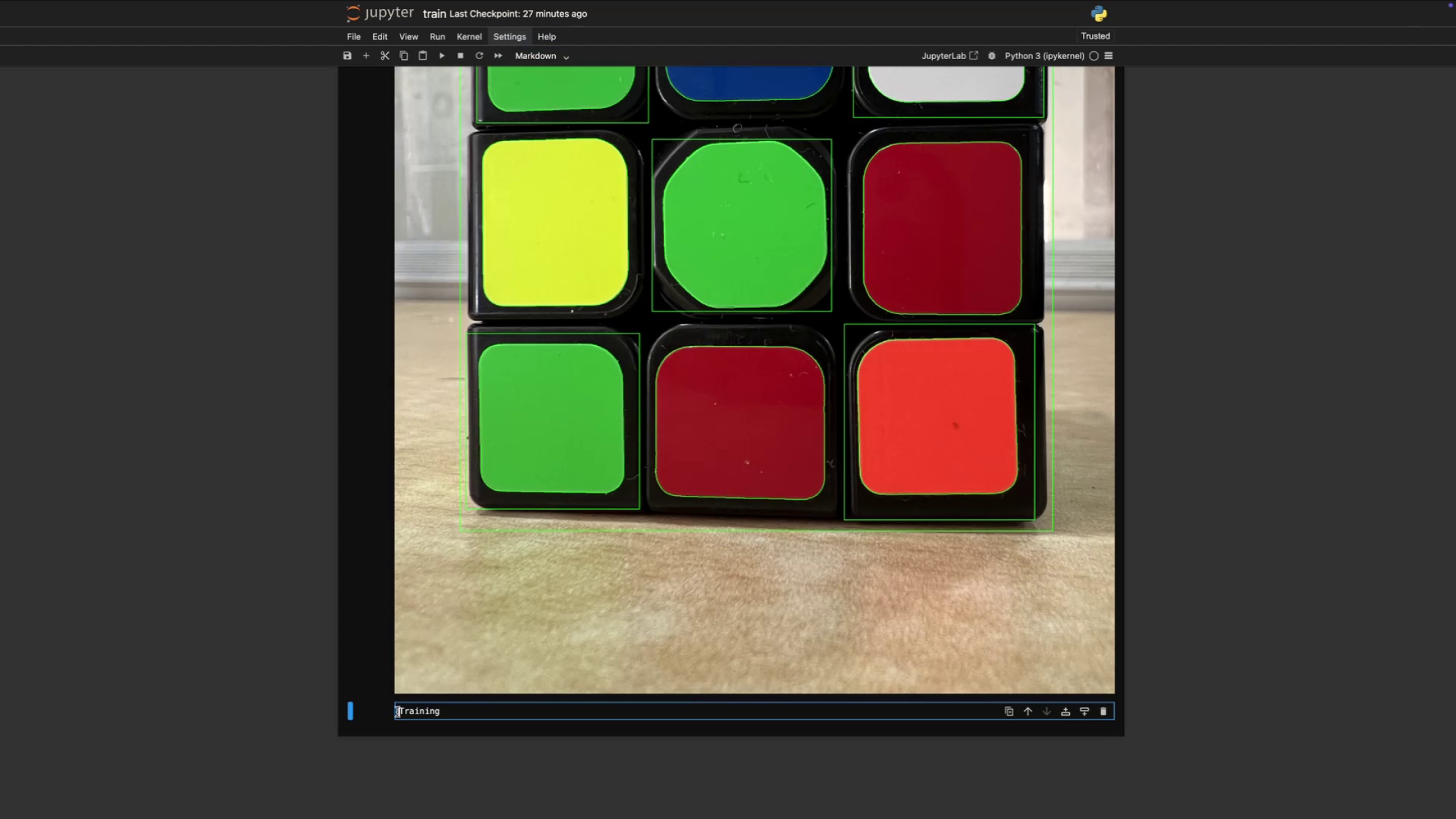 
key(Shift+3)
 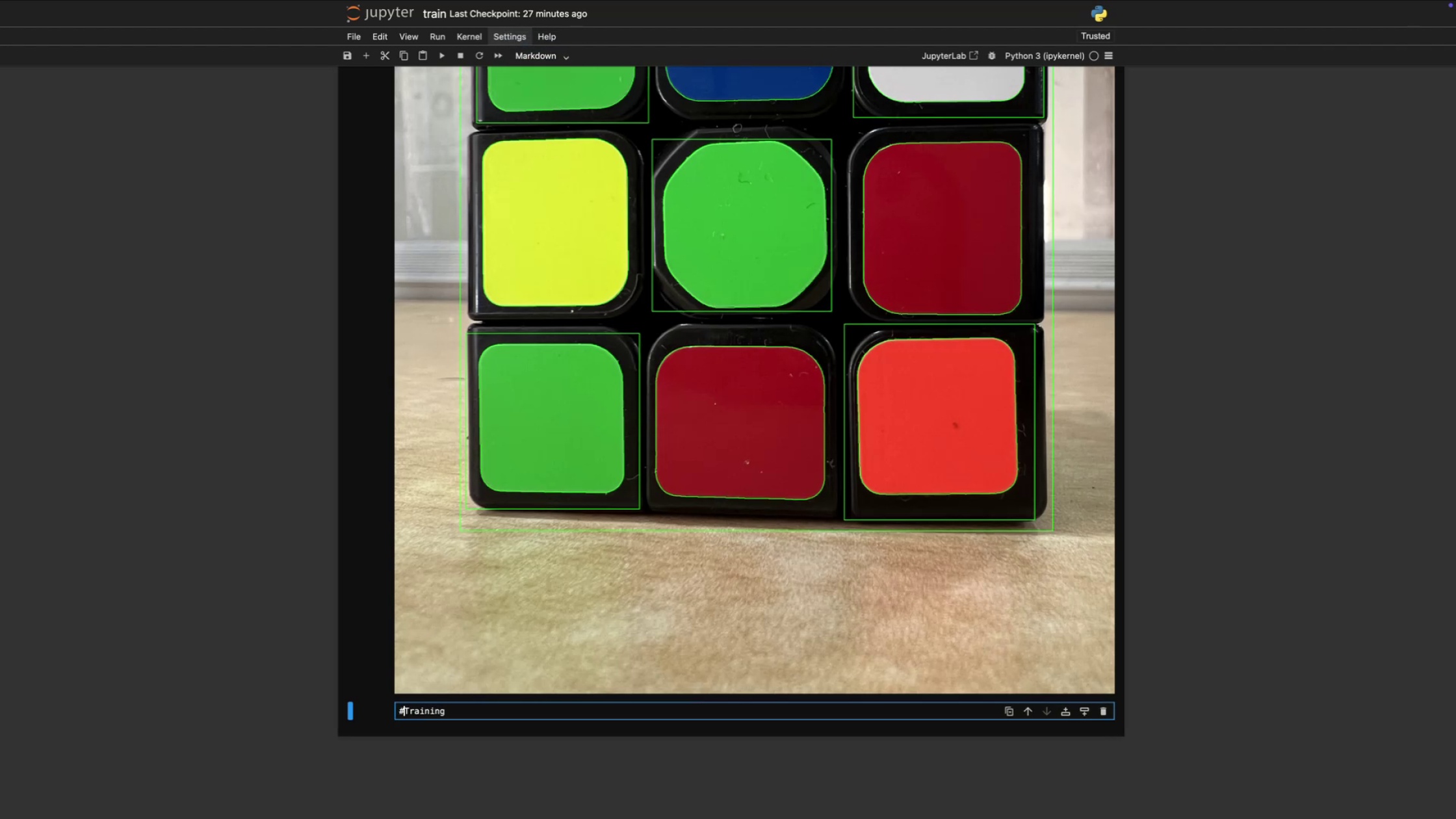 
key(Shift+ShiftLeft)
 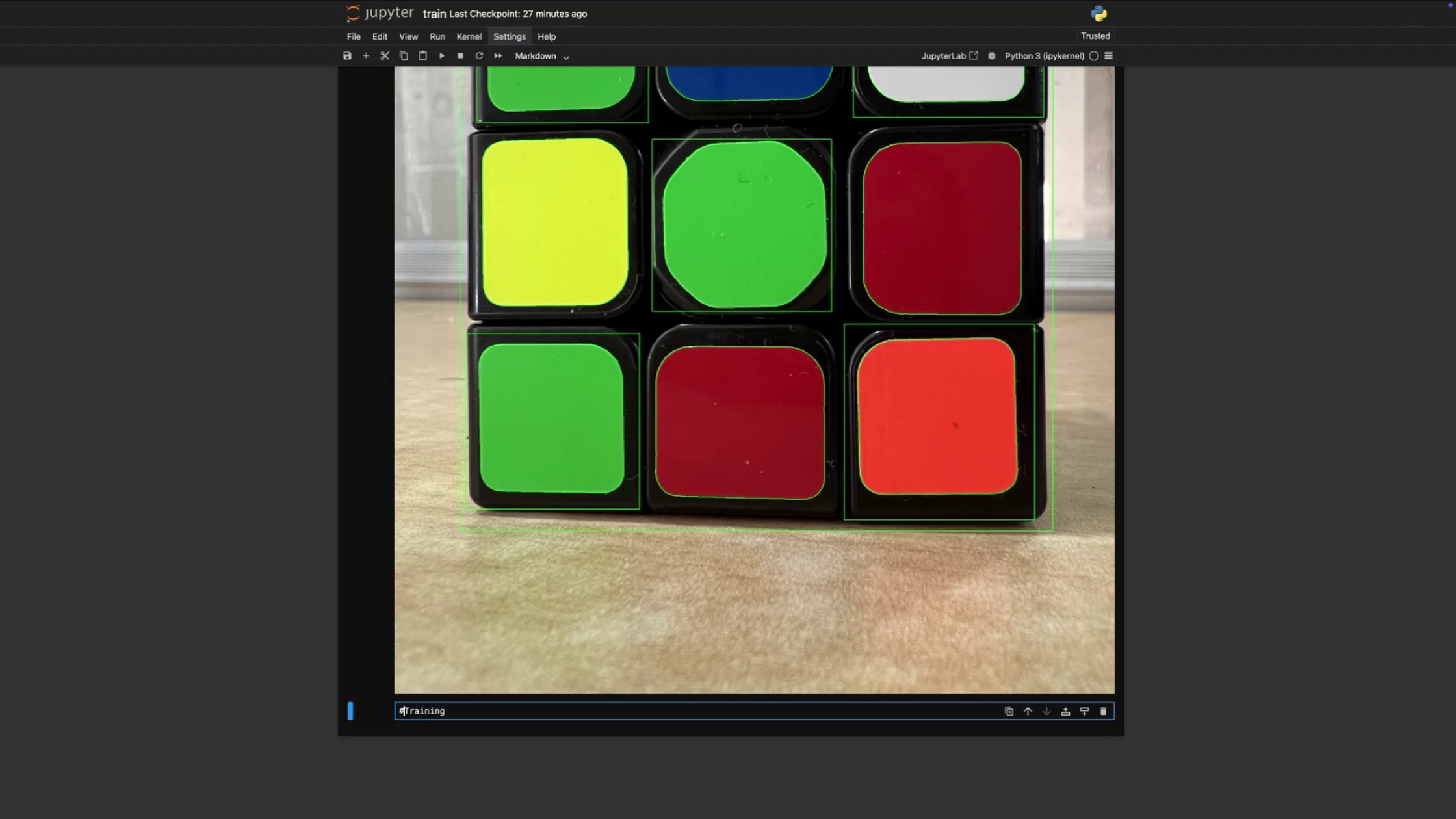 
key(Shift+3)
 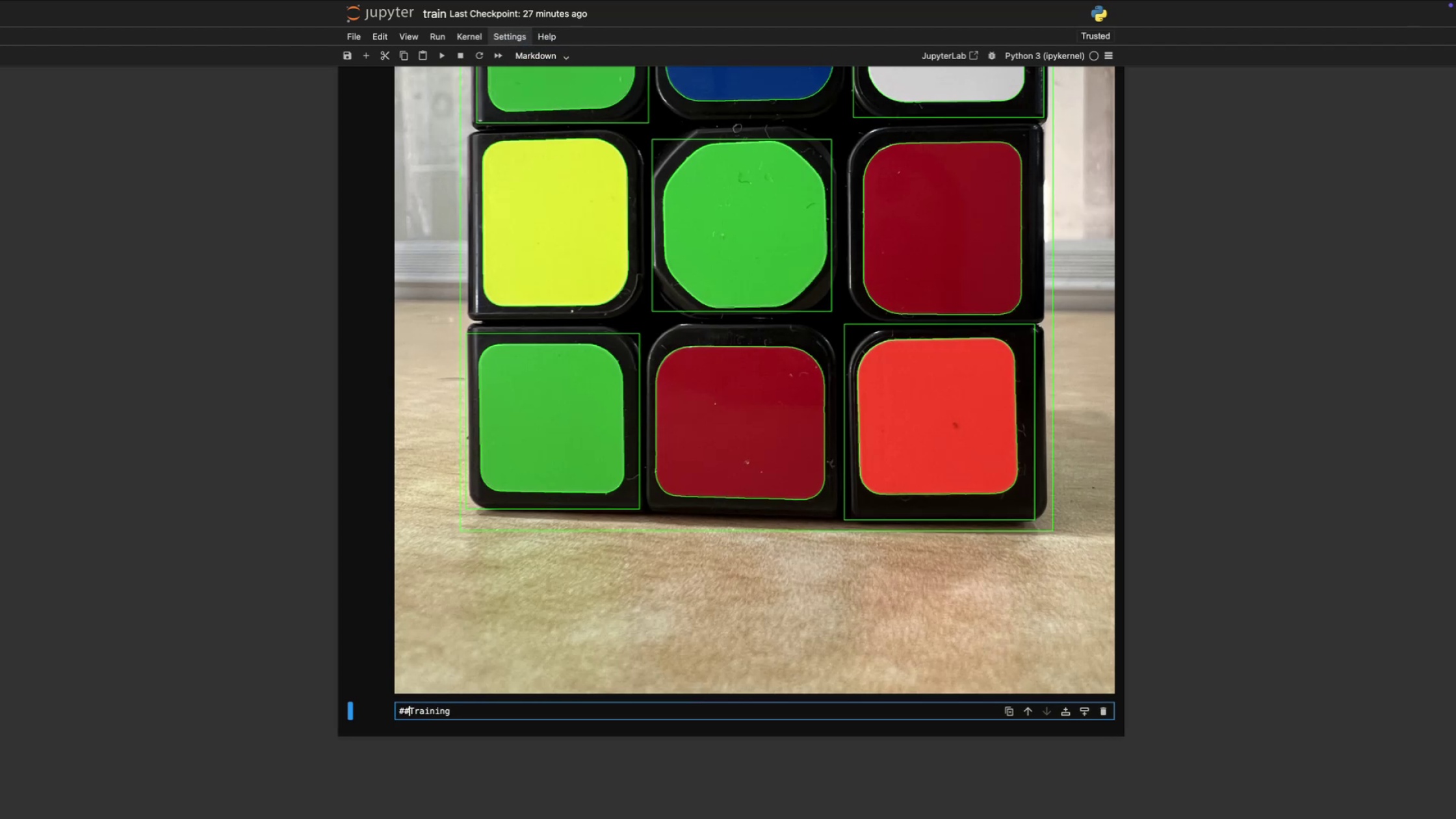 
key(Space)
 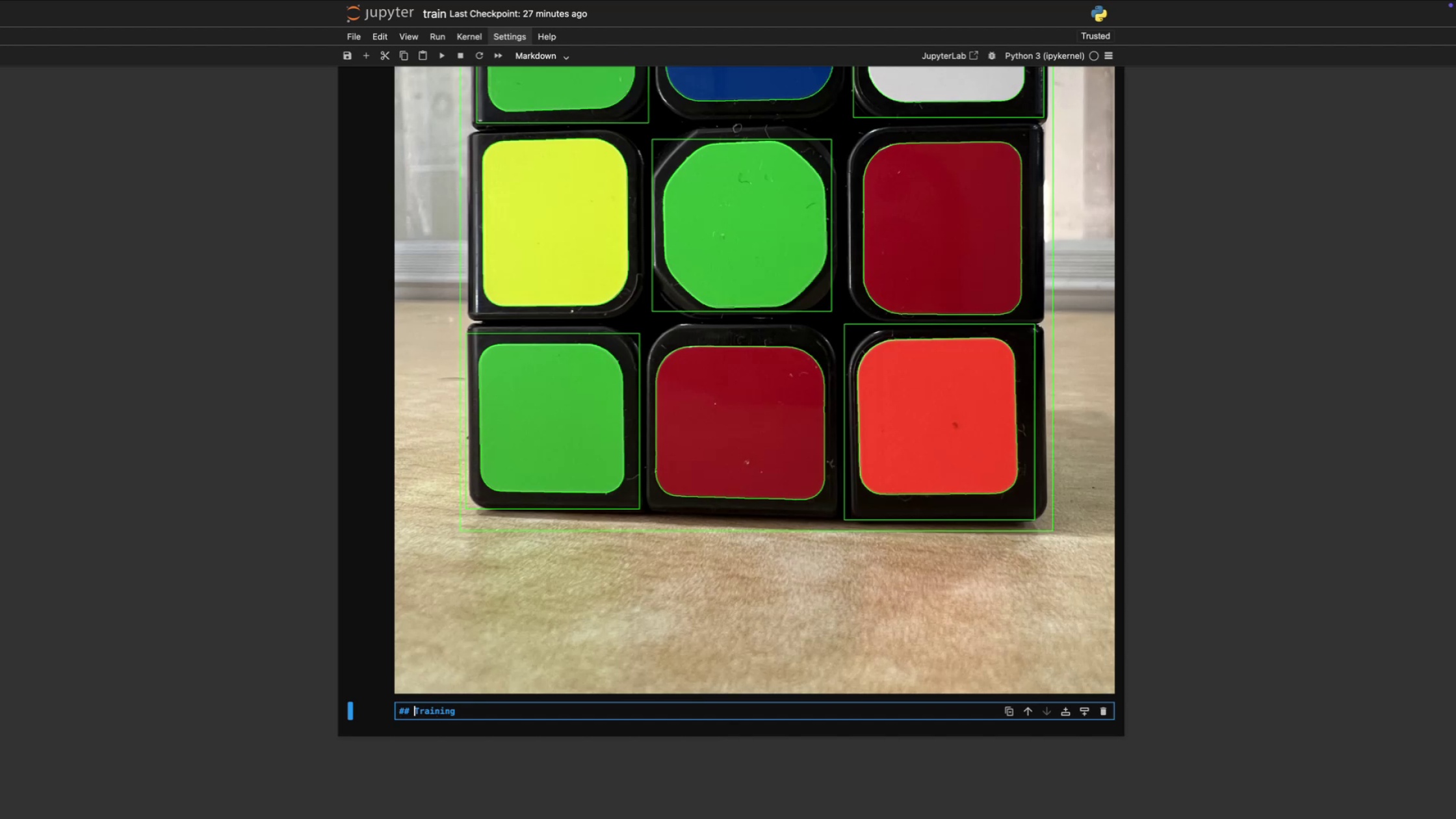 
key(Shift+Enter)
 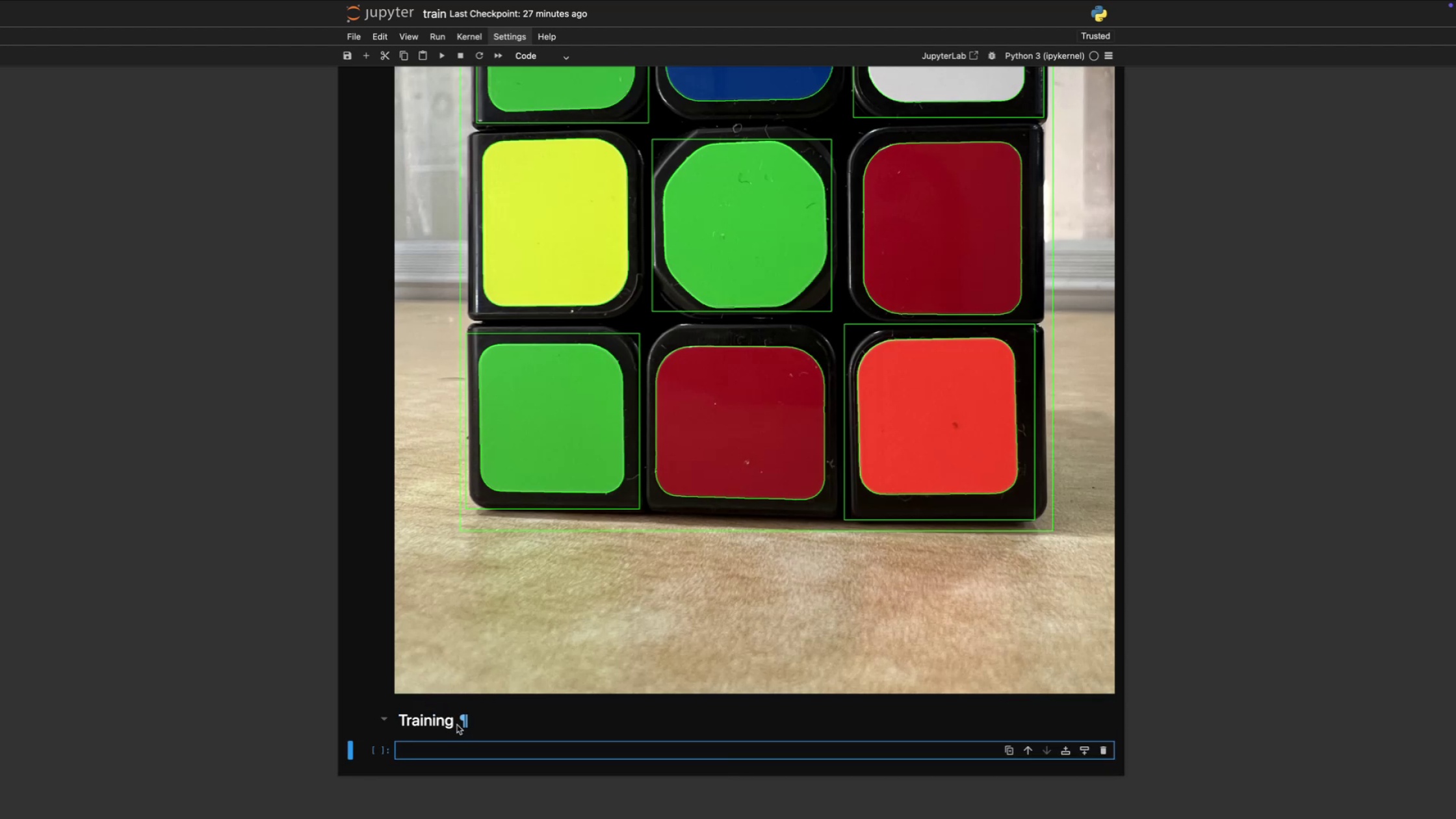 
scroll: coordinate [463, 686], scroll_direction: down, amount: 39.0
 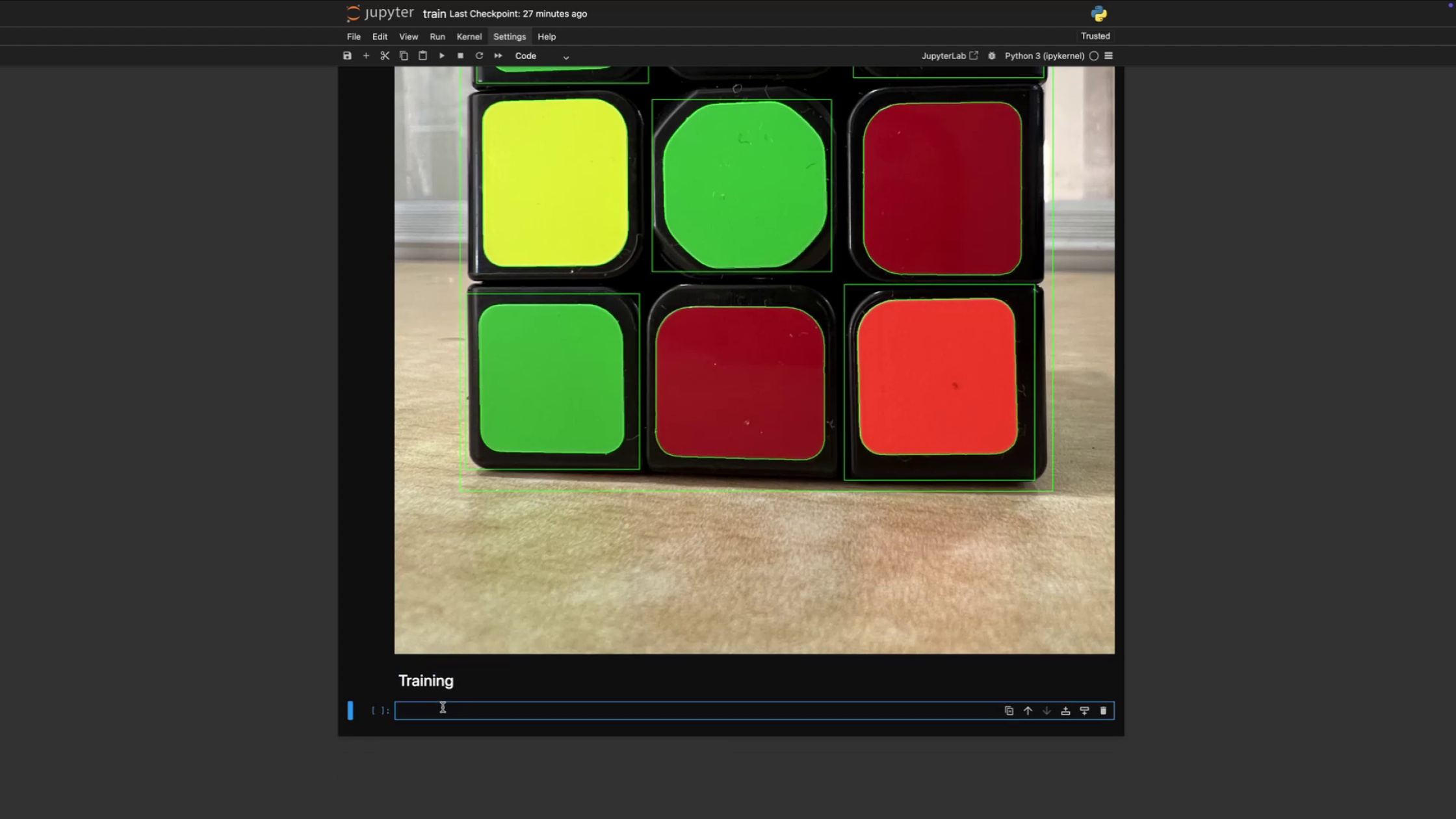 
type(from )
 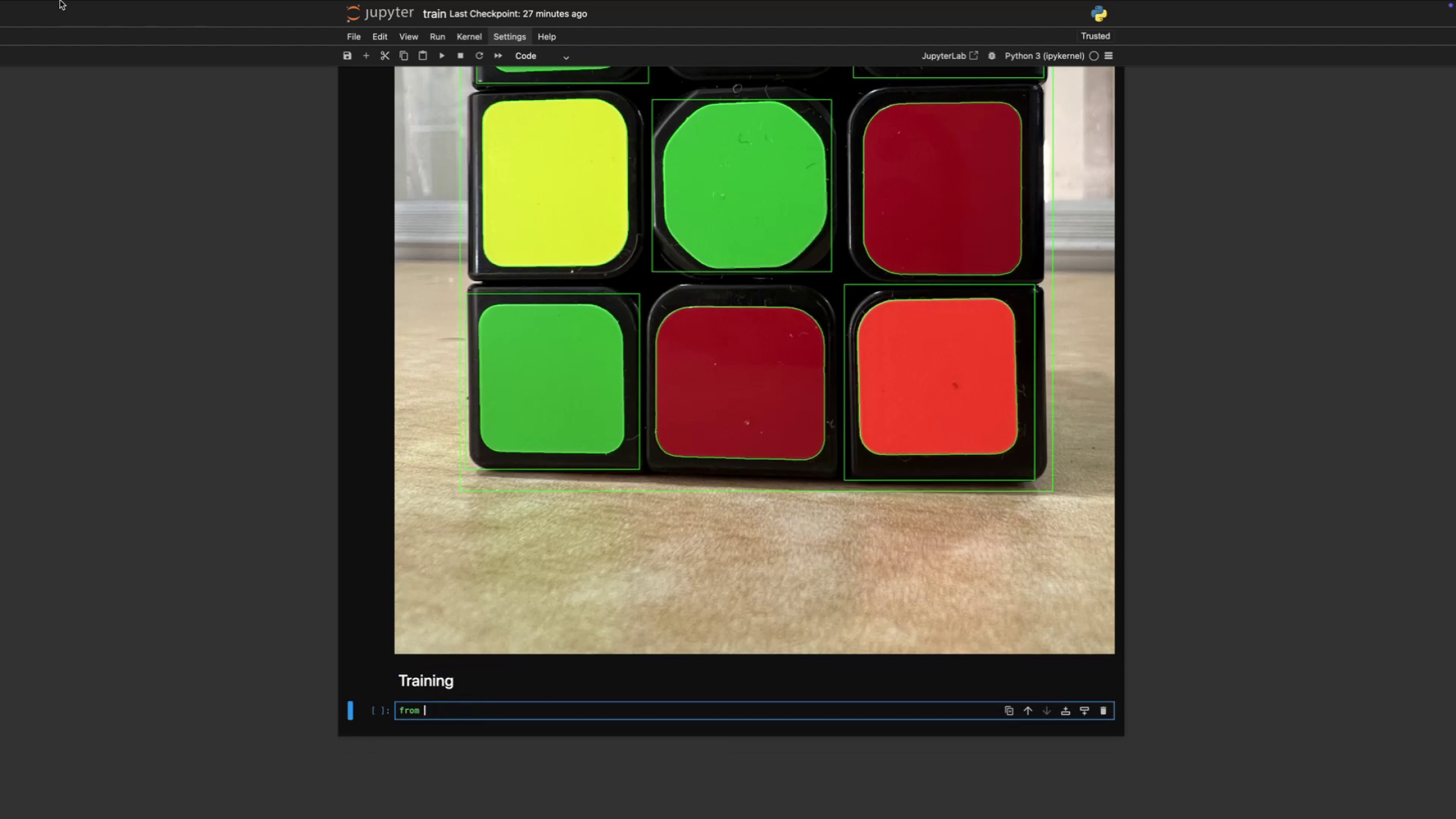 
wait(5.01)
 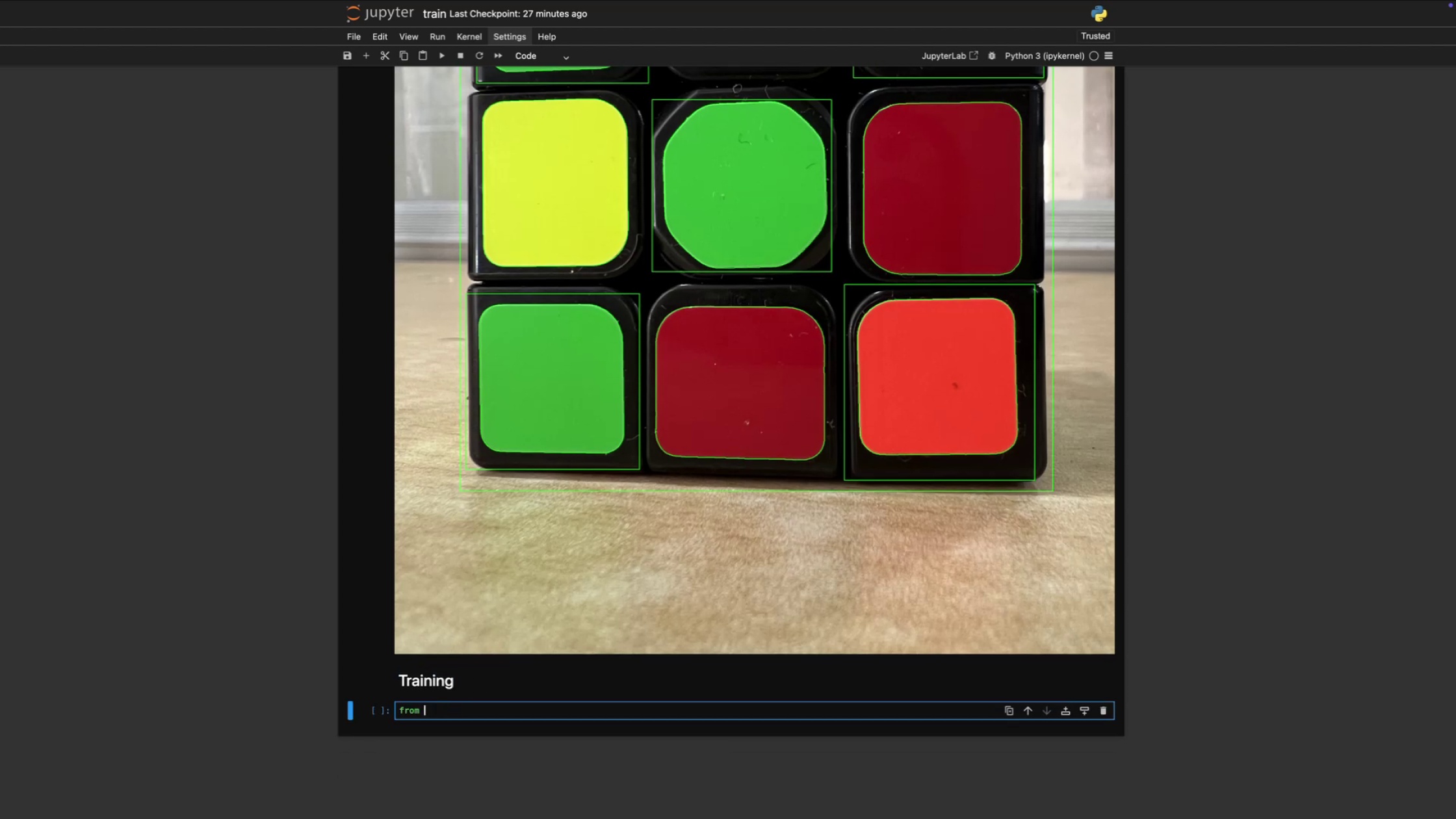 
left_click([43, 29])
 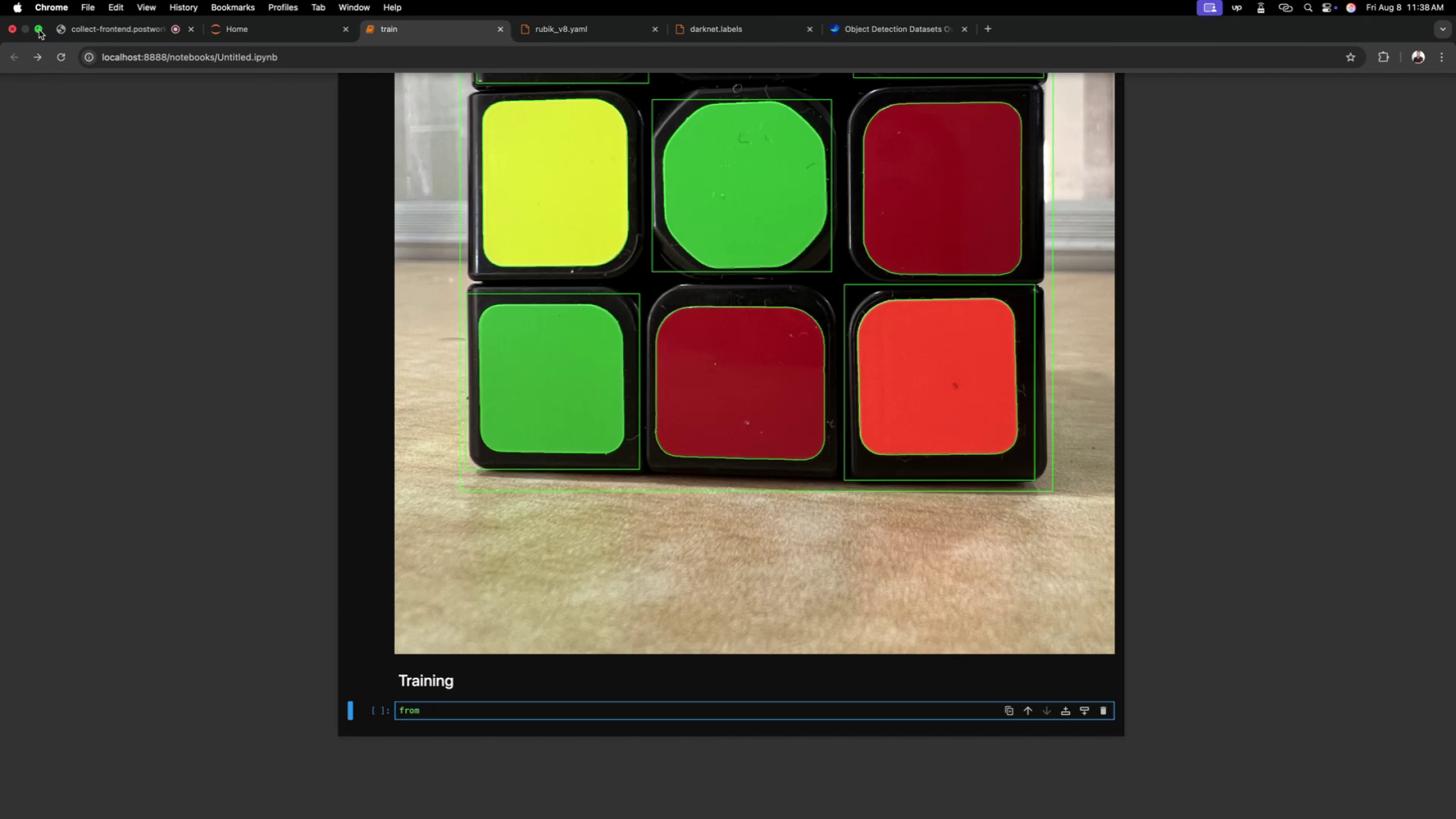 
left_click([39, 30])
 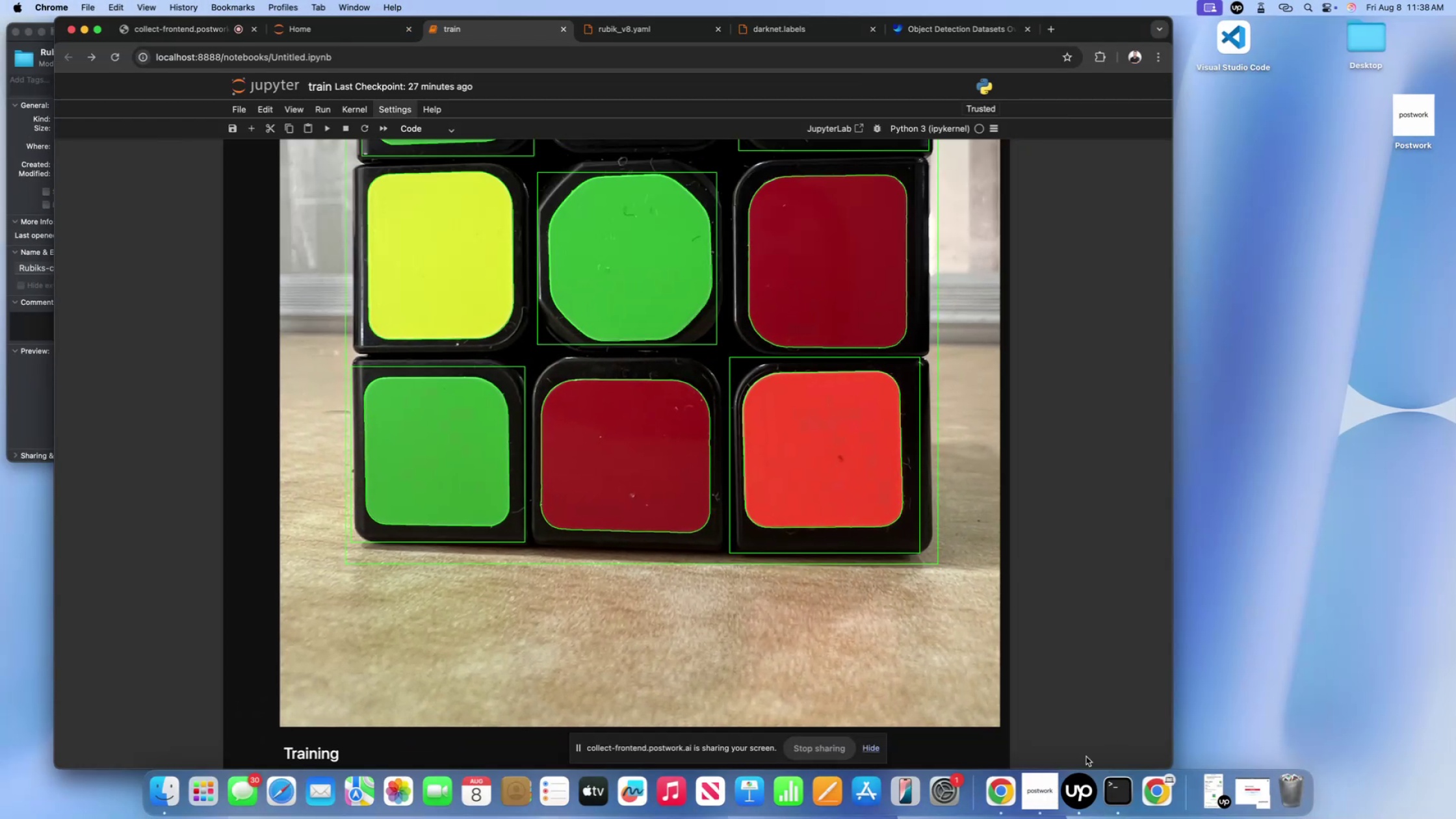 
left_click([1086, 790])
 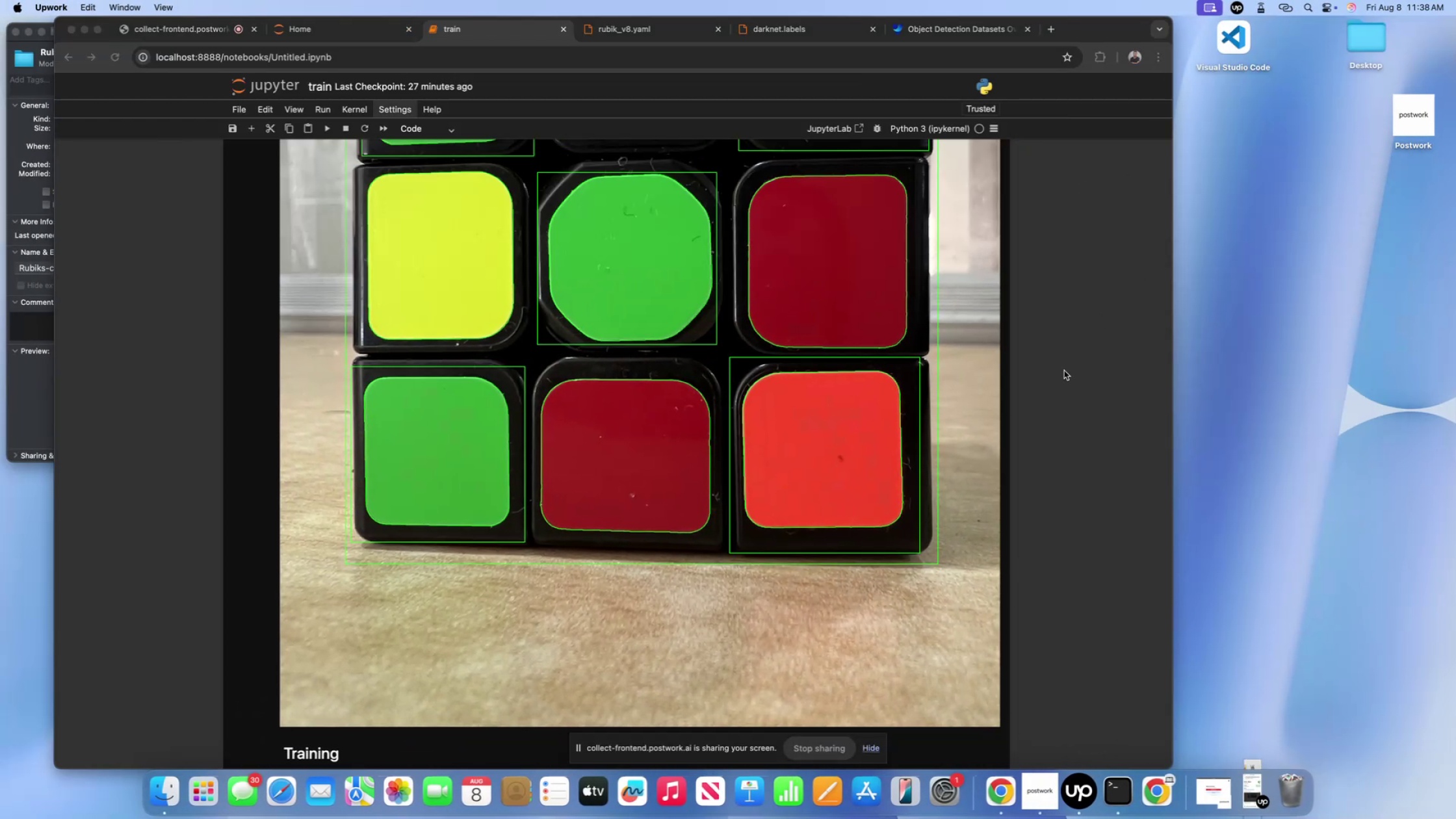 
left_click([1122, 794])
 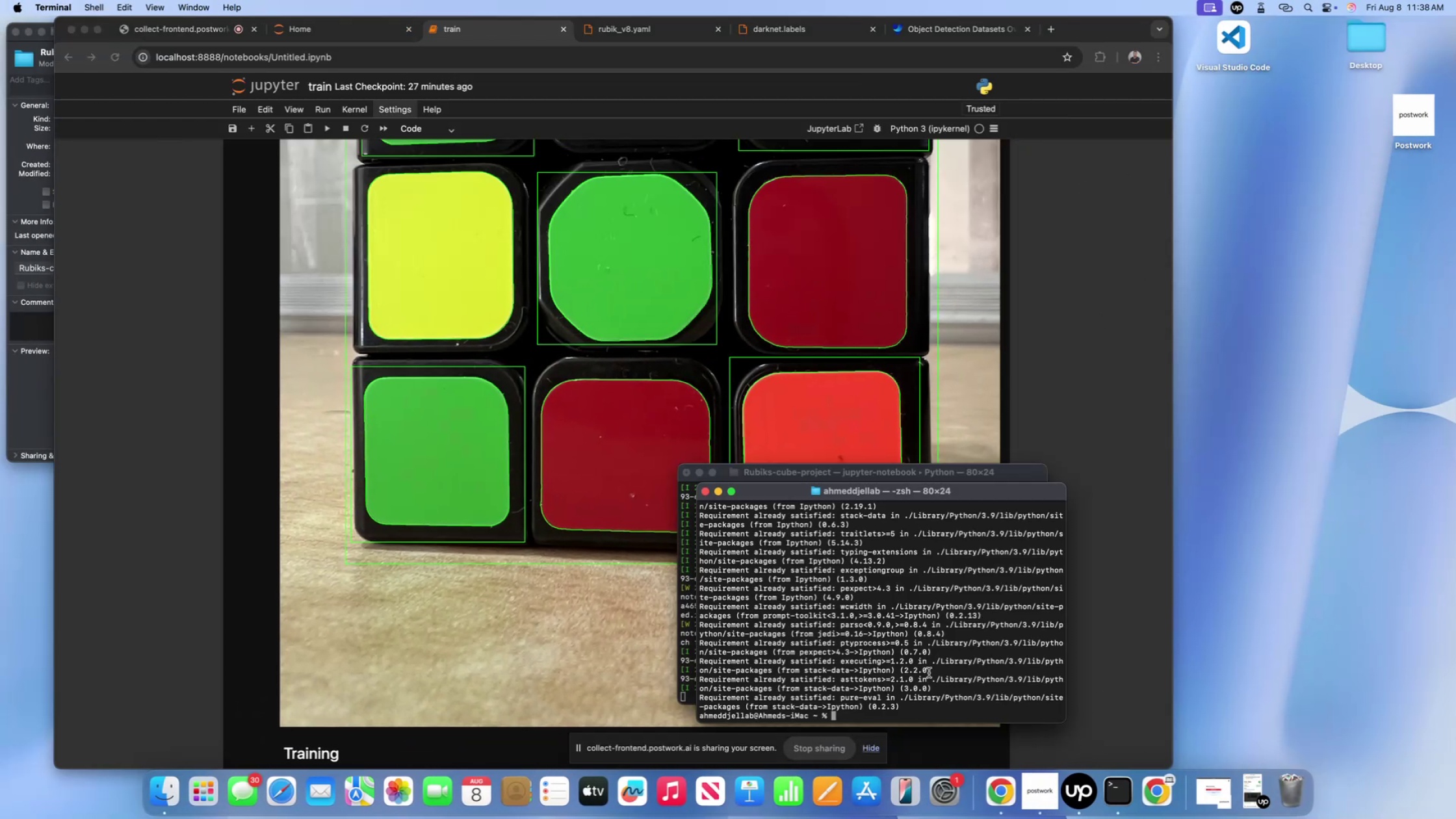 
type(pip install ultralytics)
 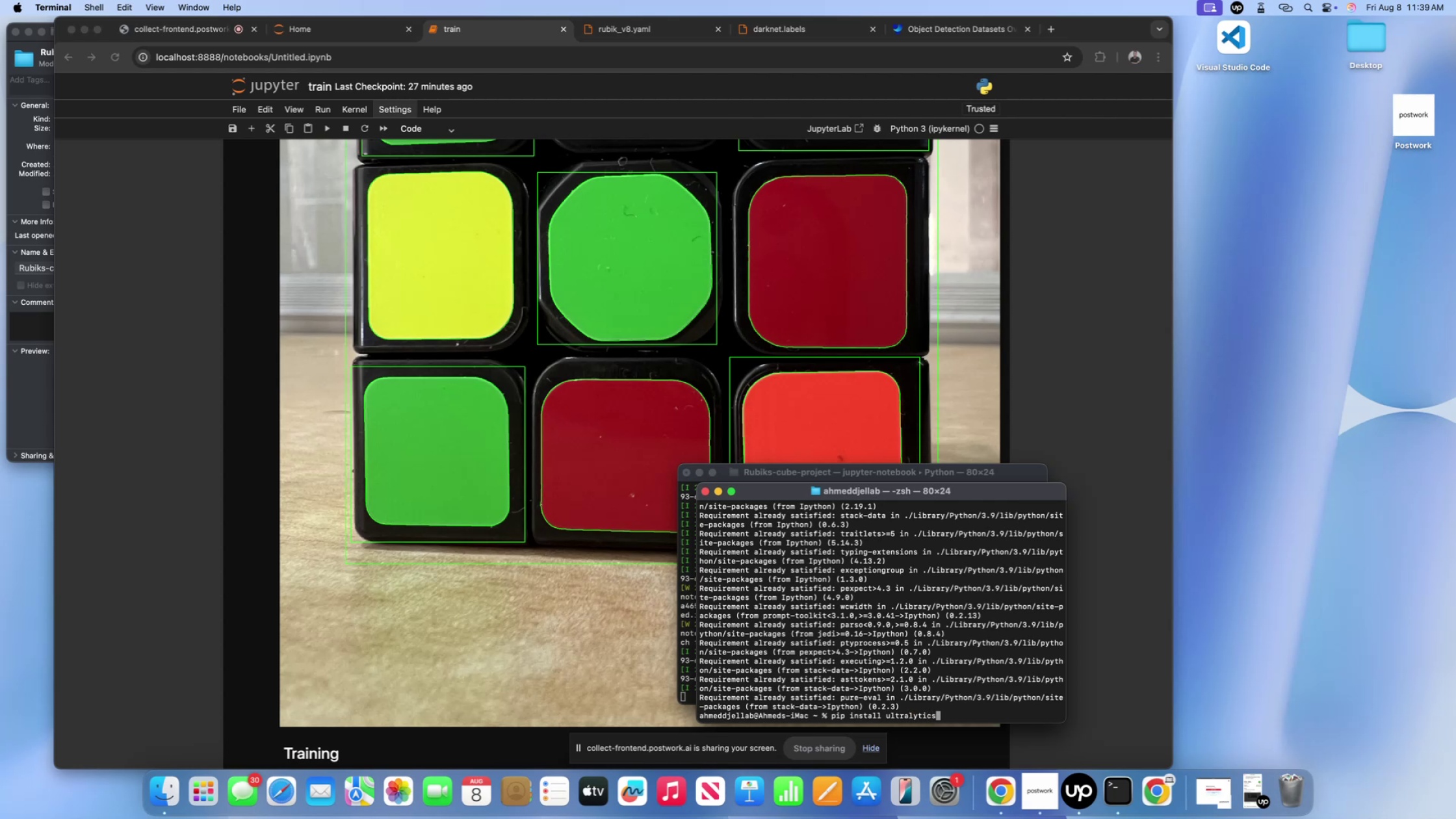 
key(Enter)
 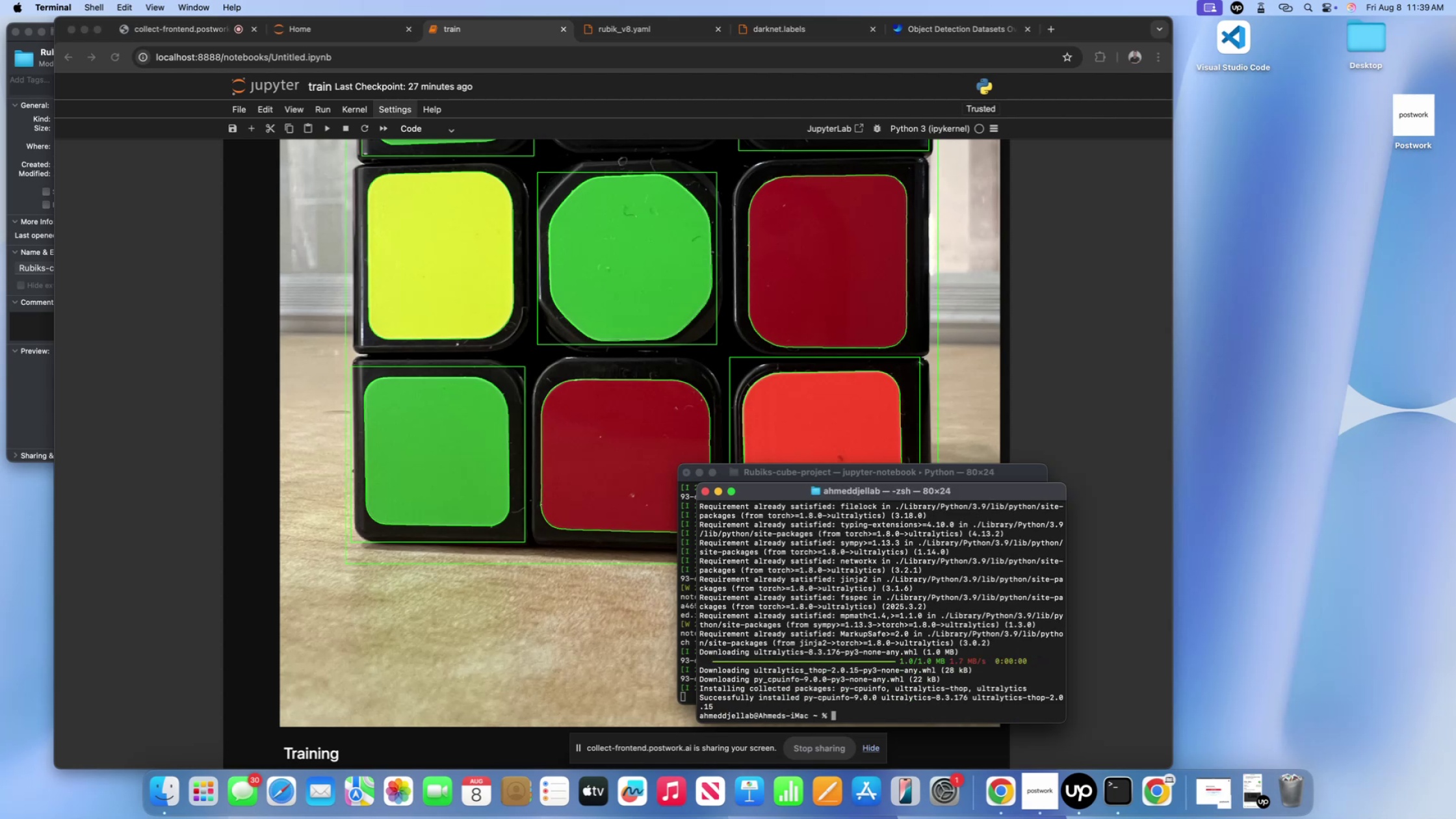 
wait(6.75)
 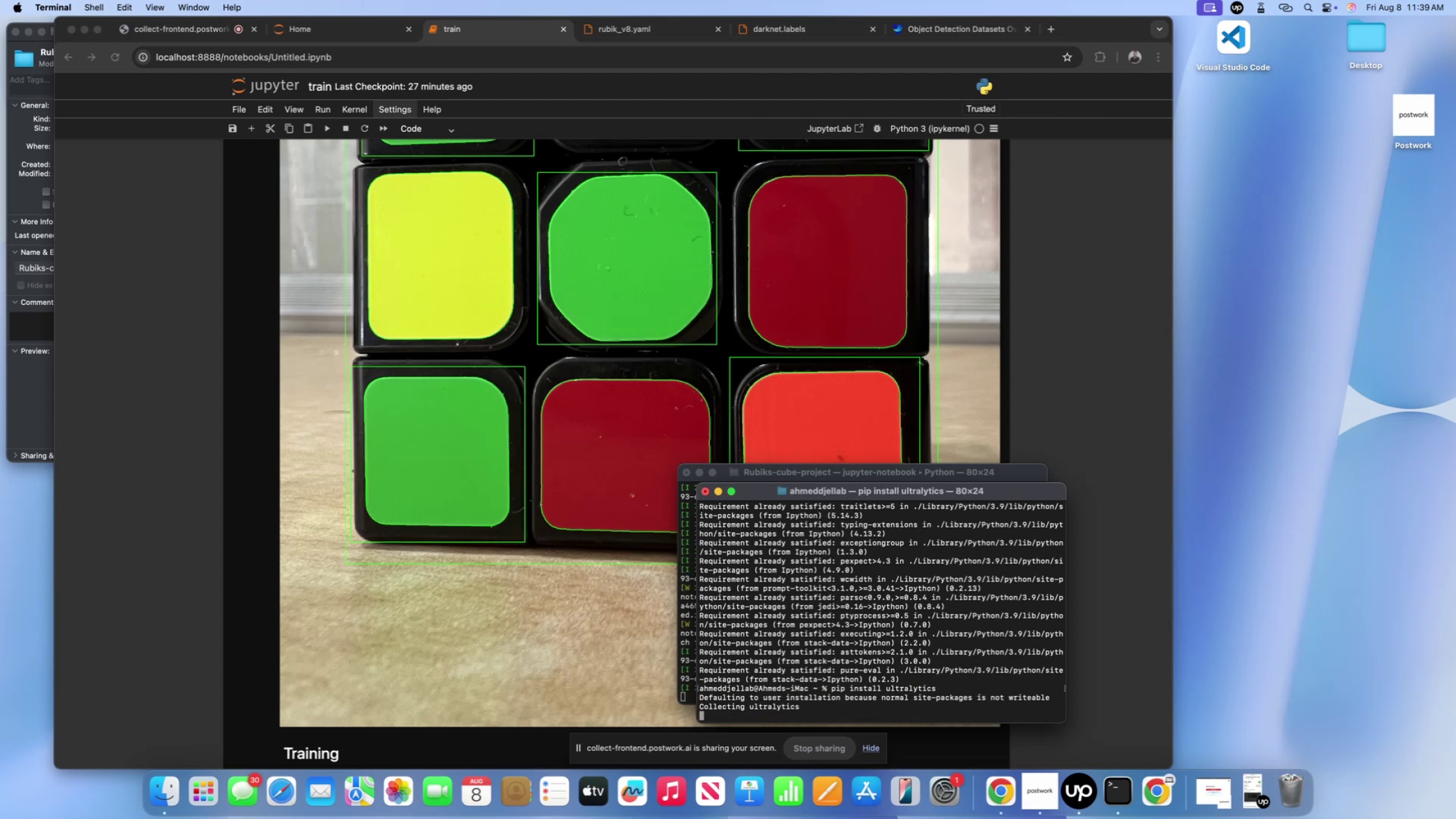 
left_click([1015, 366])
 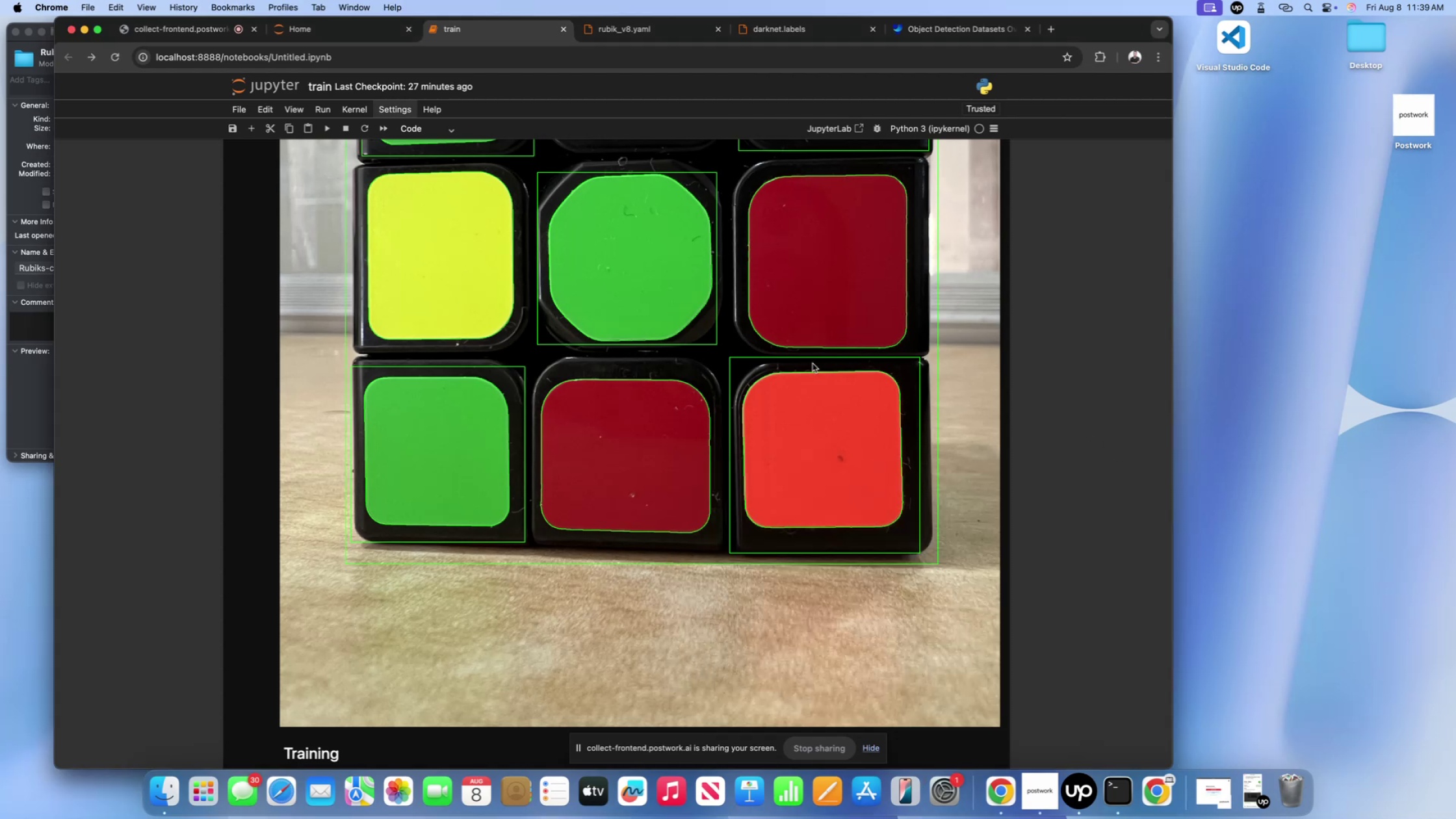 
scroll: coordinate [408, 603], scroll_direction: down, amount: 78.0
 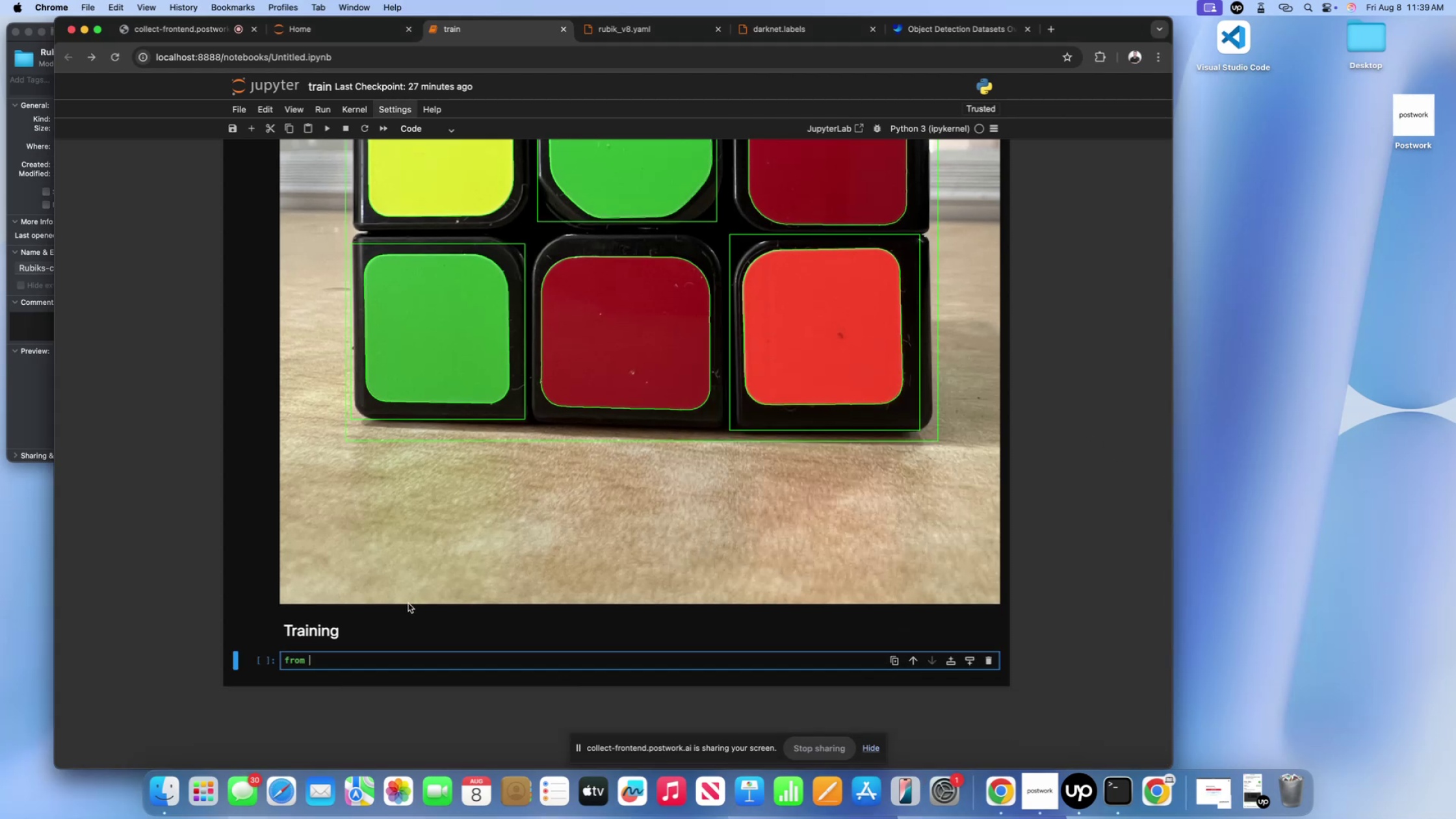 
key(U)
 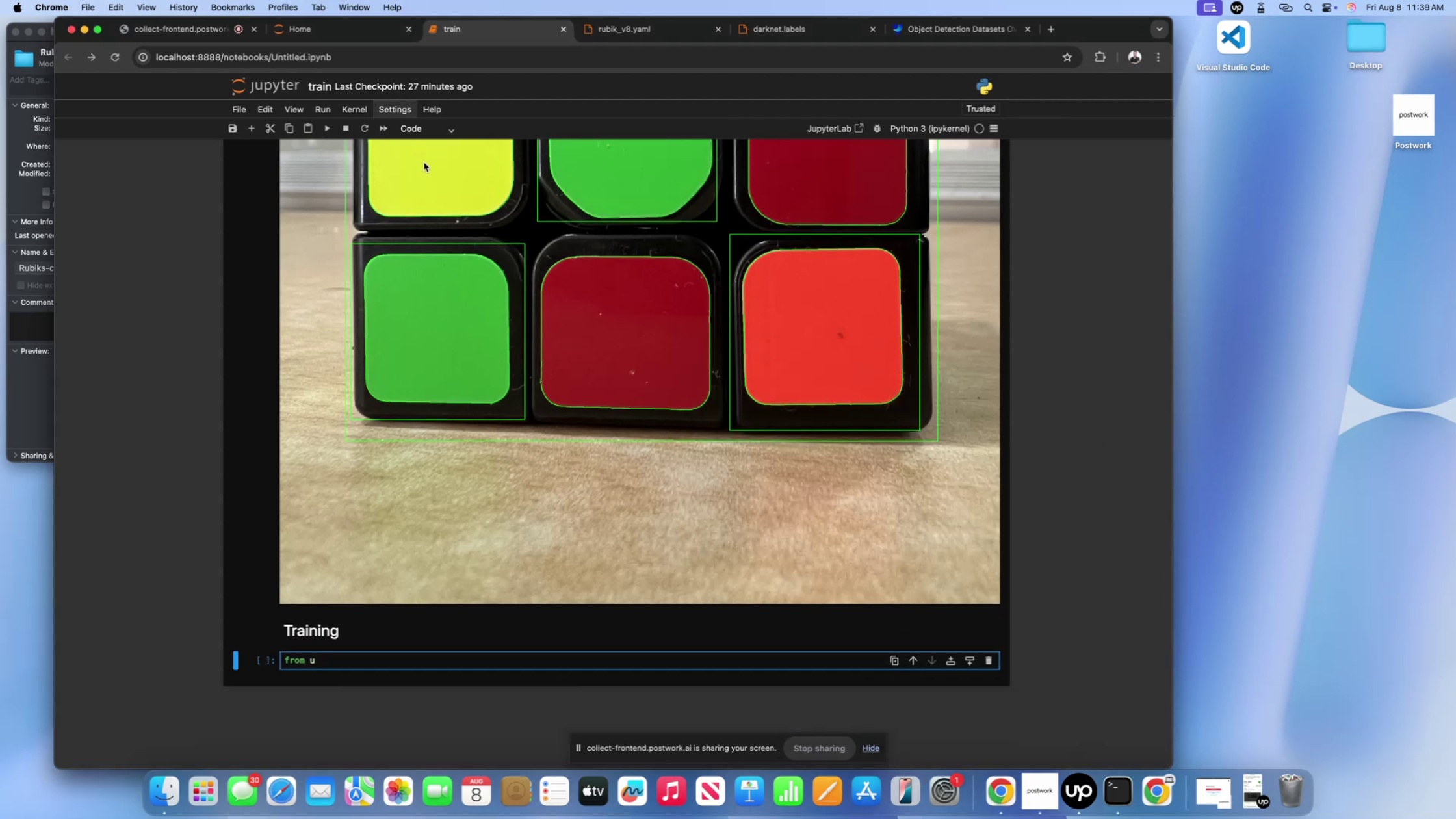 
left_click([369, 130])
 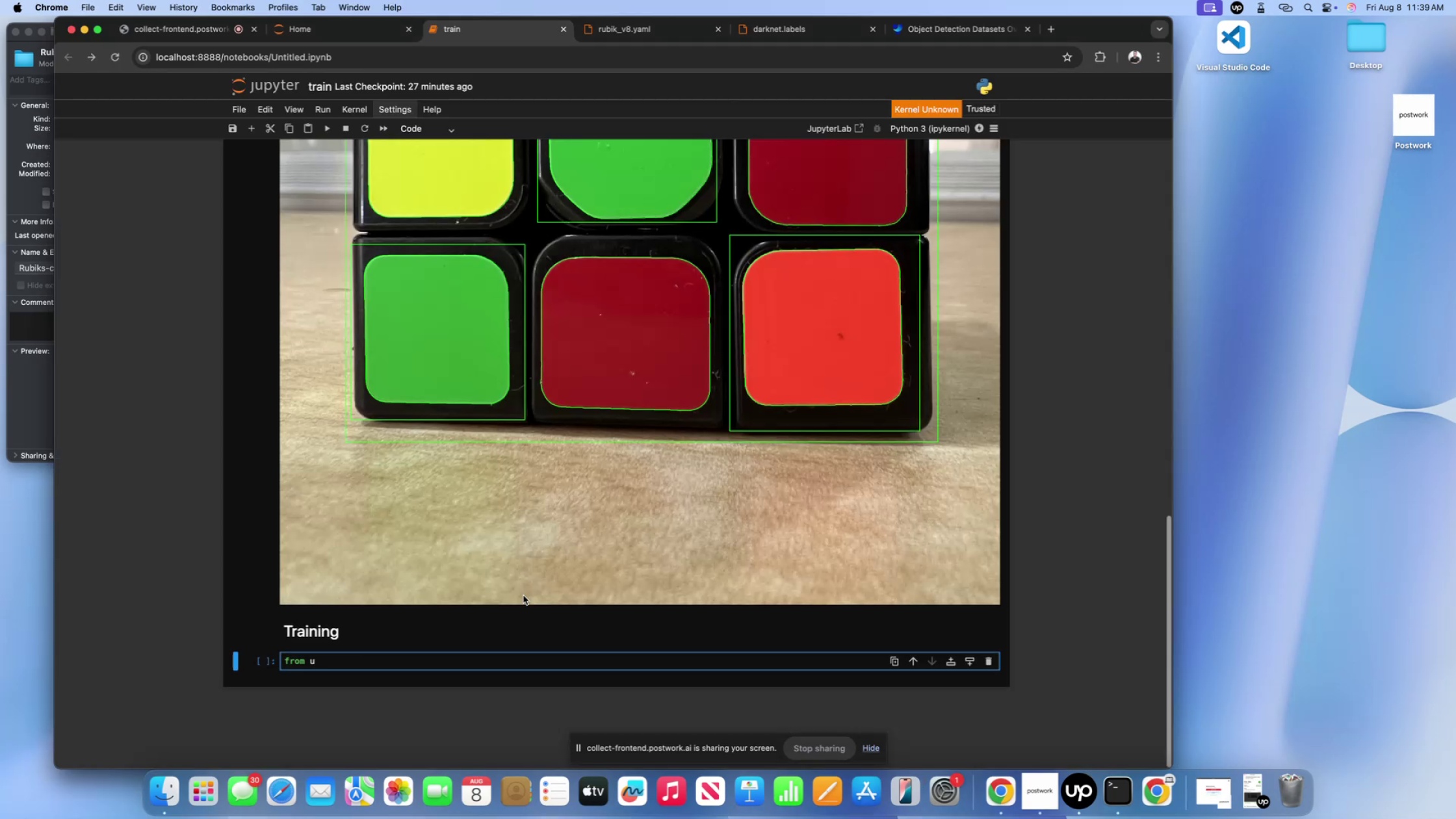 
left_click([406, 660])
 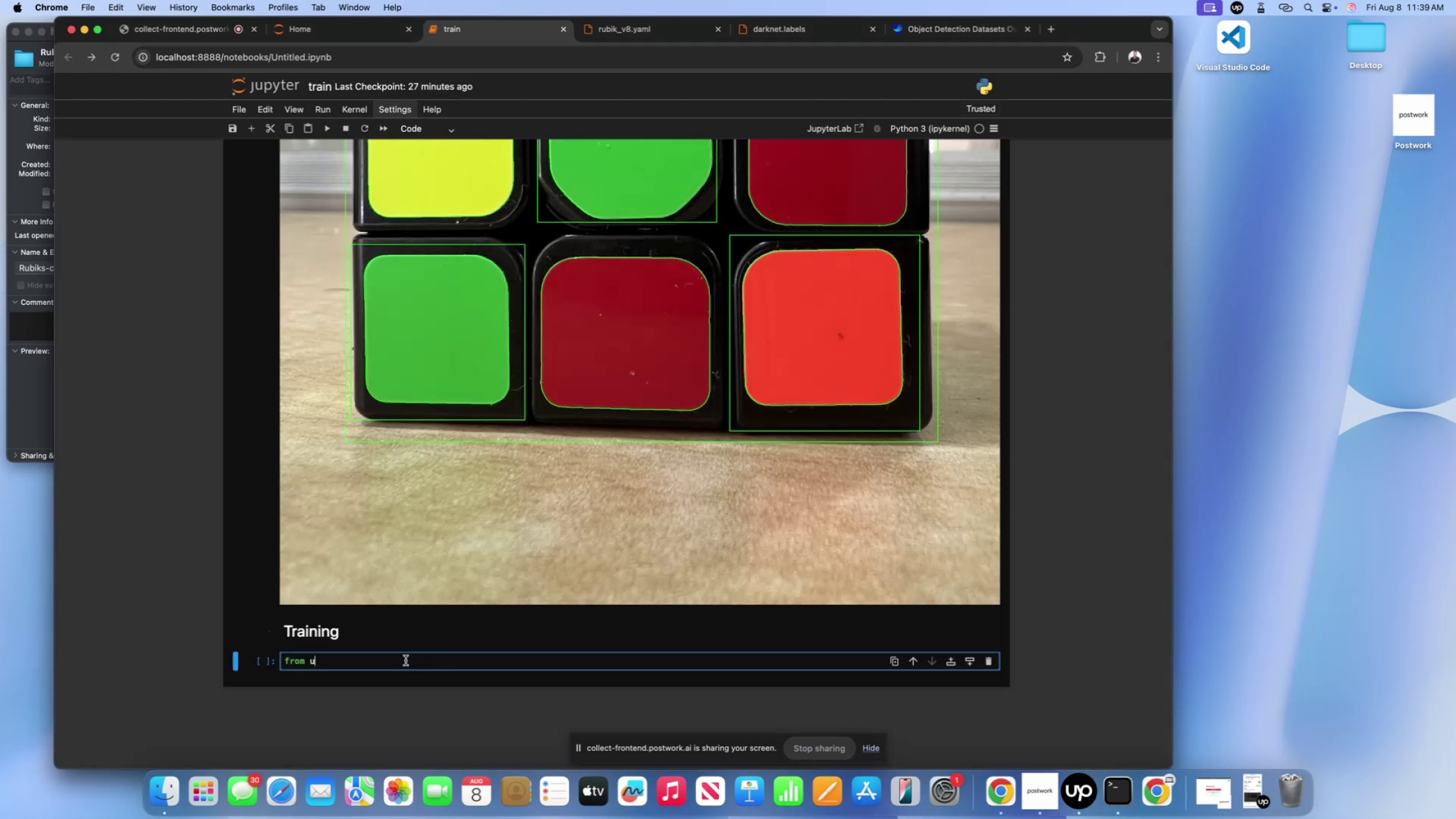 
type(ltralytics import YOLO)
 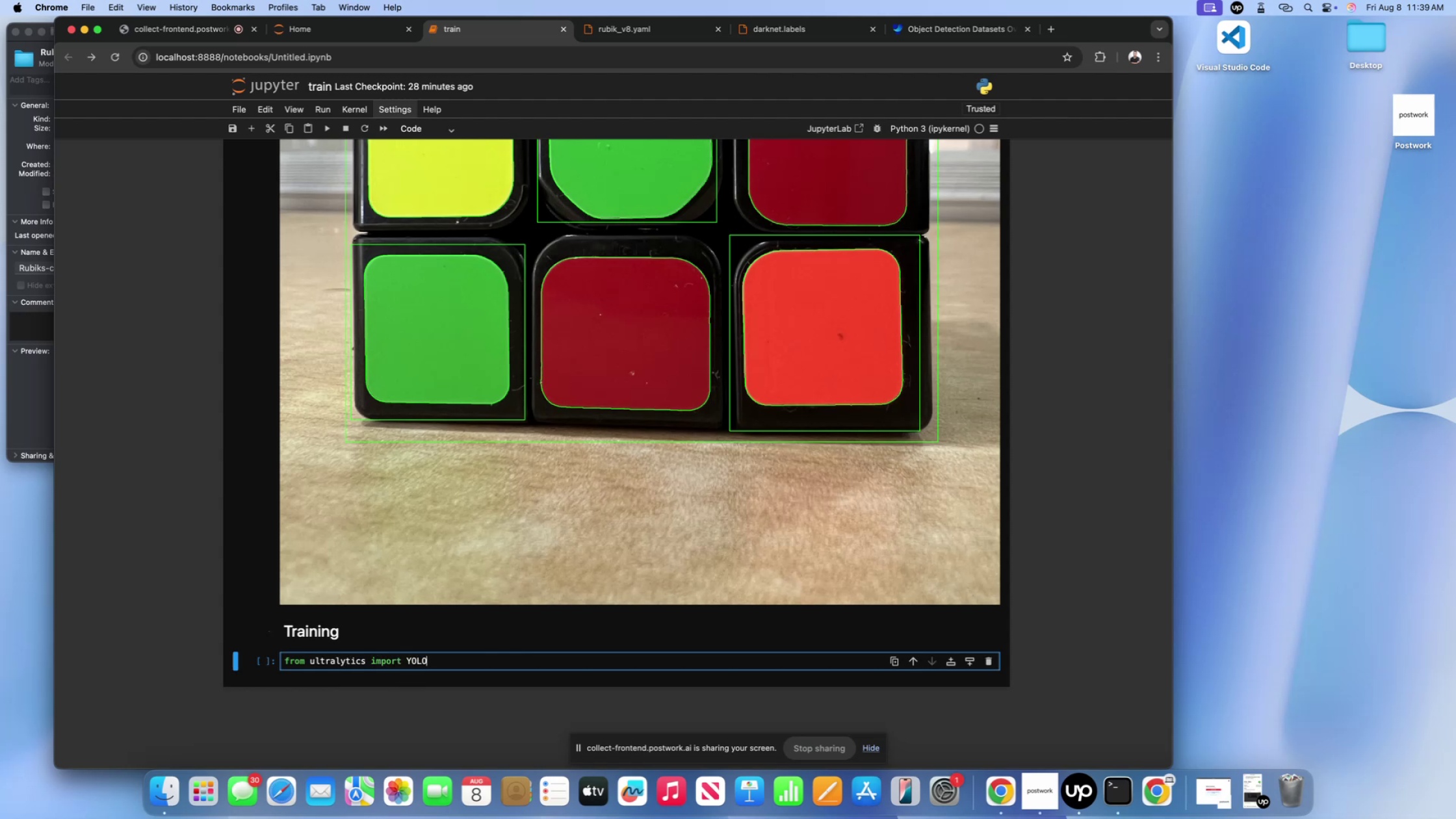 
key(Shift+Enter)
 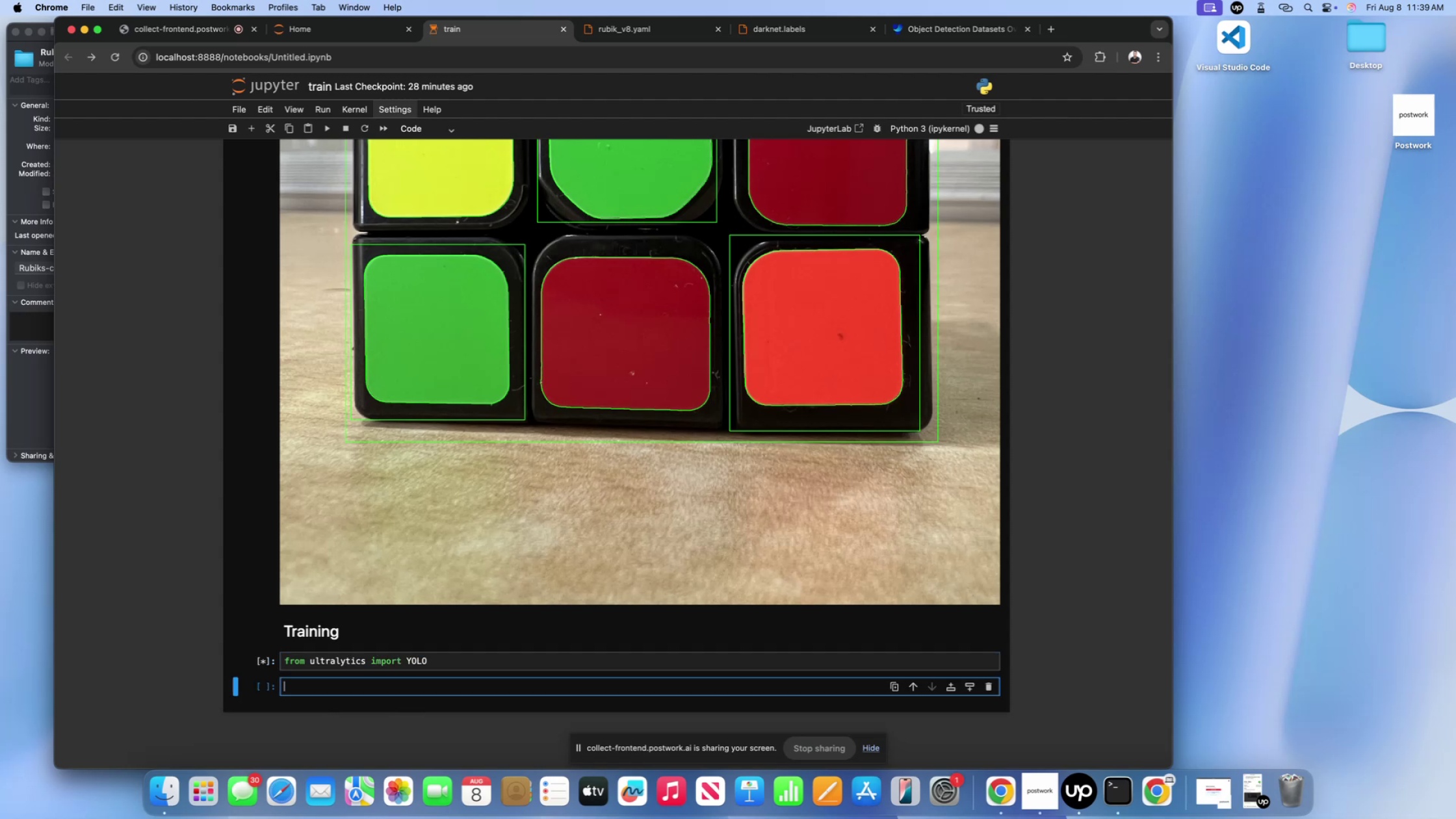 
scroll: coordinate [383, 624], scroll_direction: down, amount: 83.0
 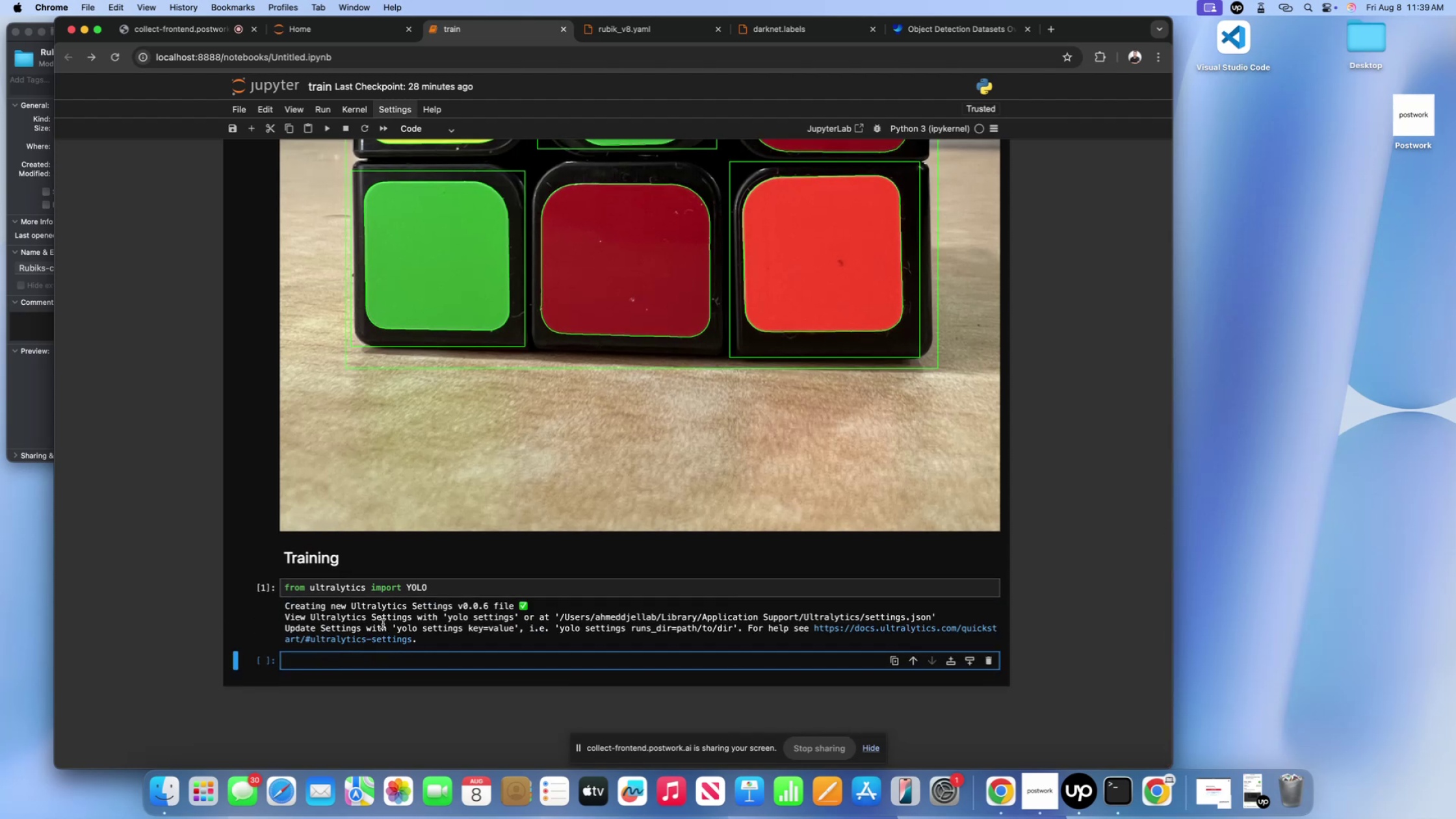 
type(# Load the model)
 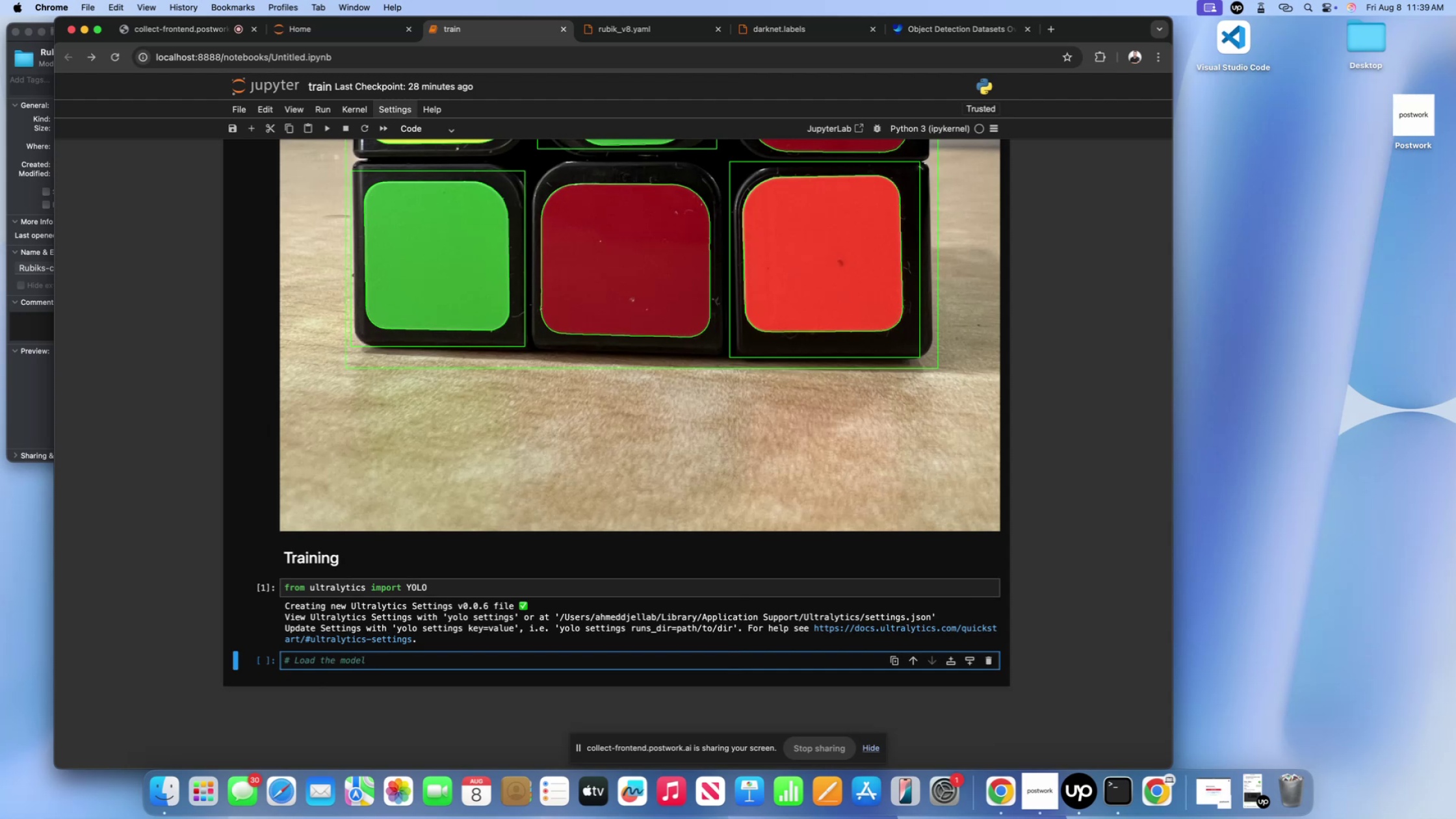 
key(Enter)
 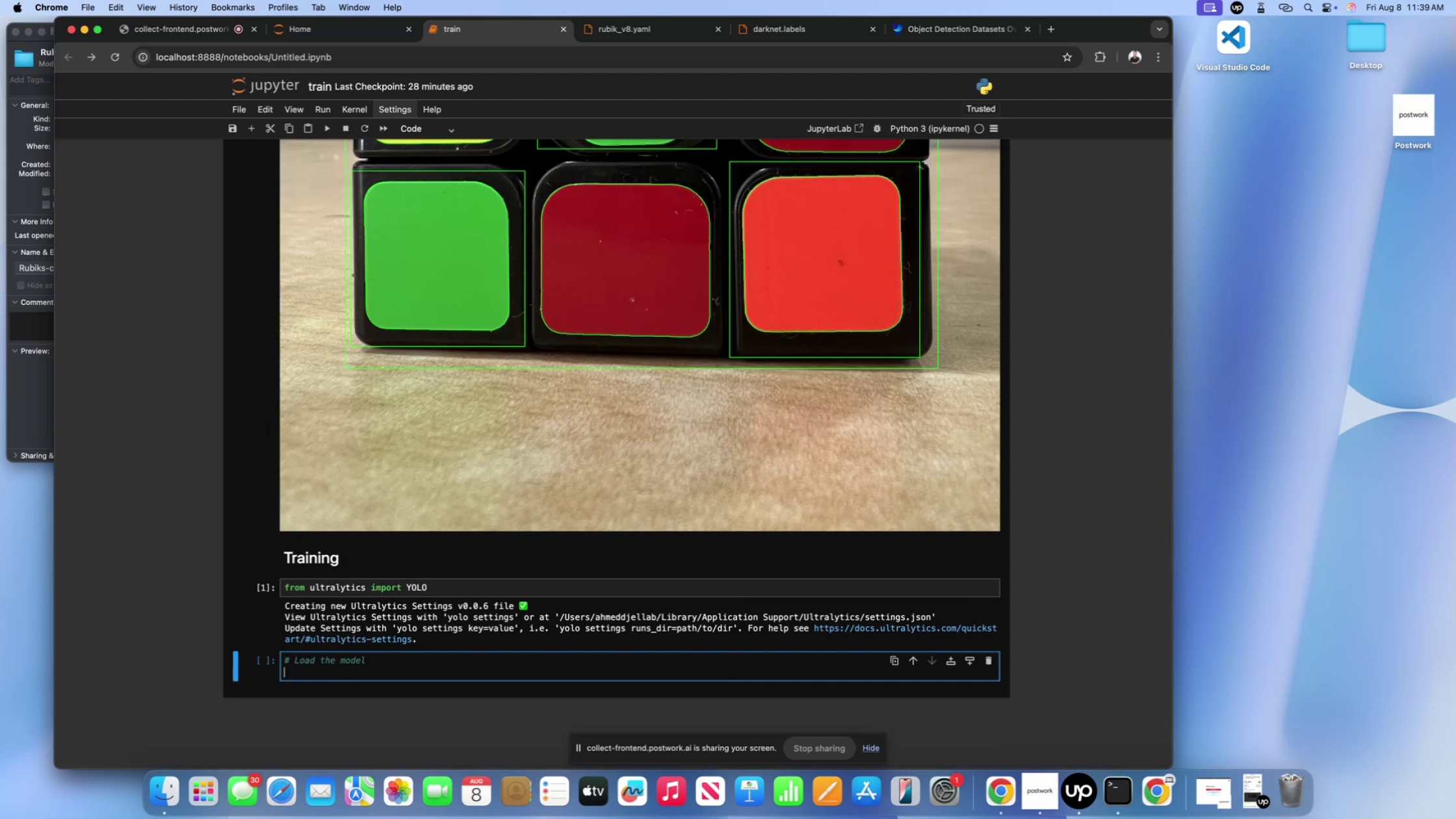 
type(model = Y)
 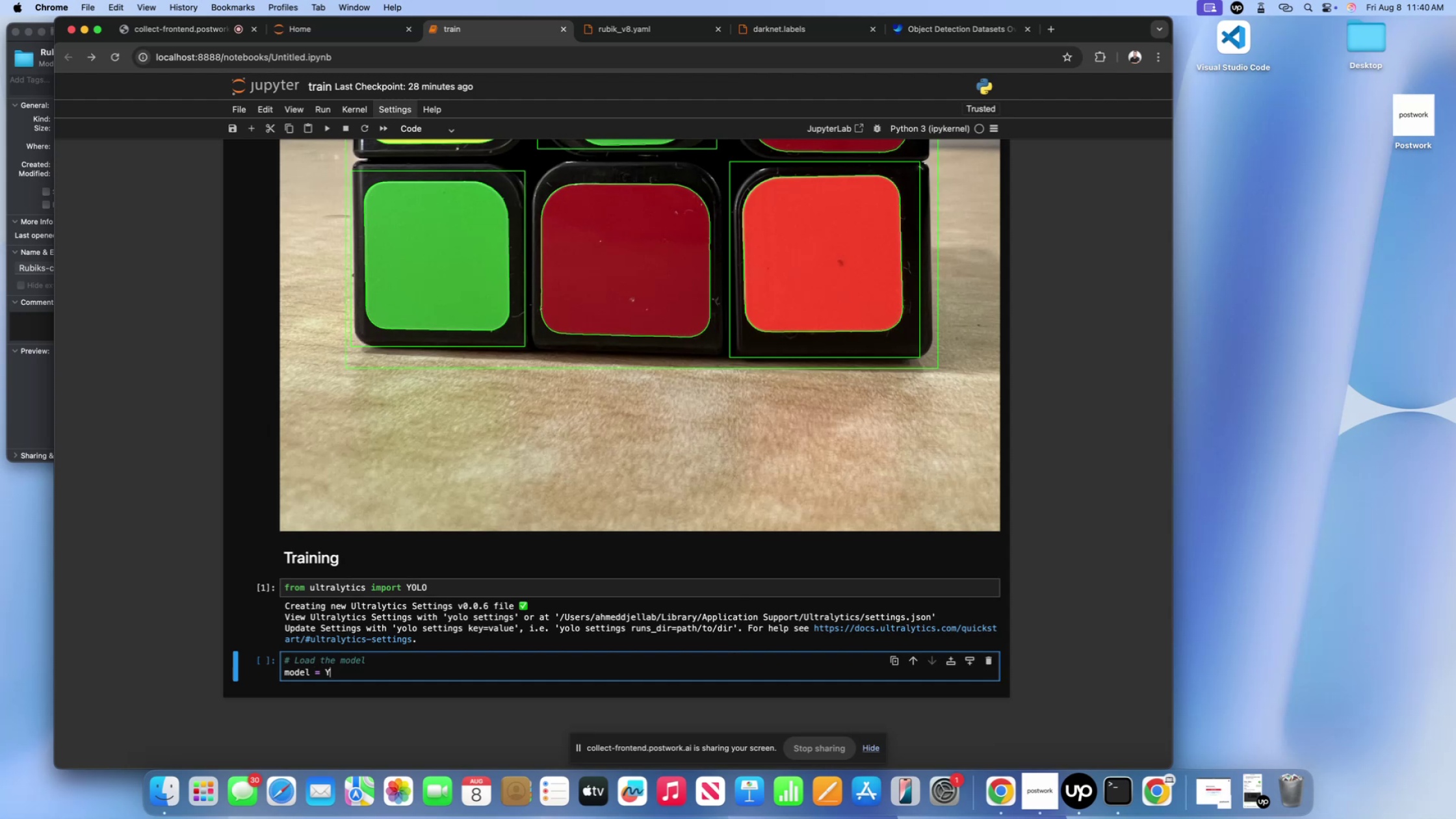 
wait(12.59)
 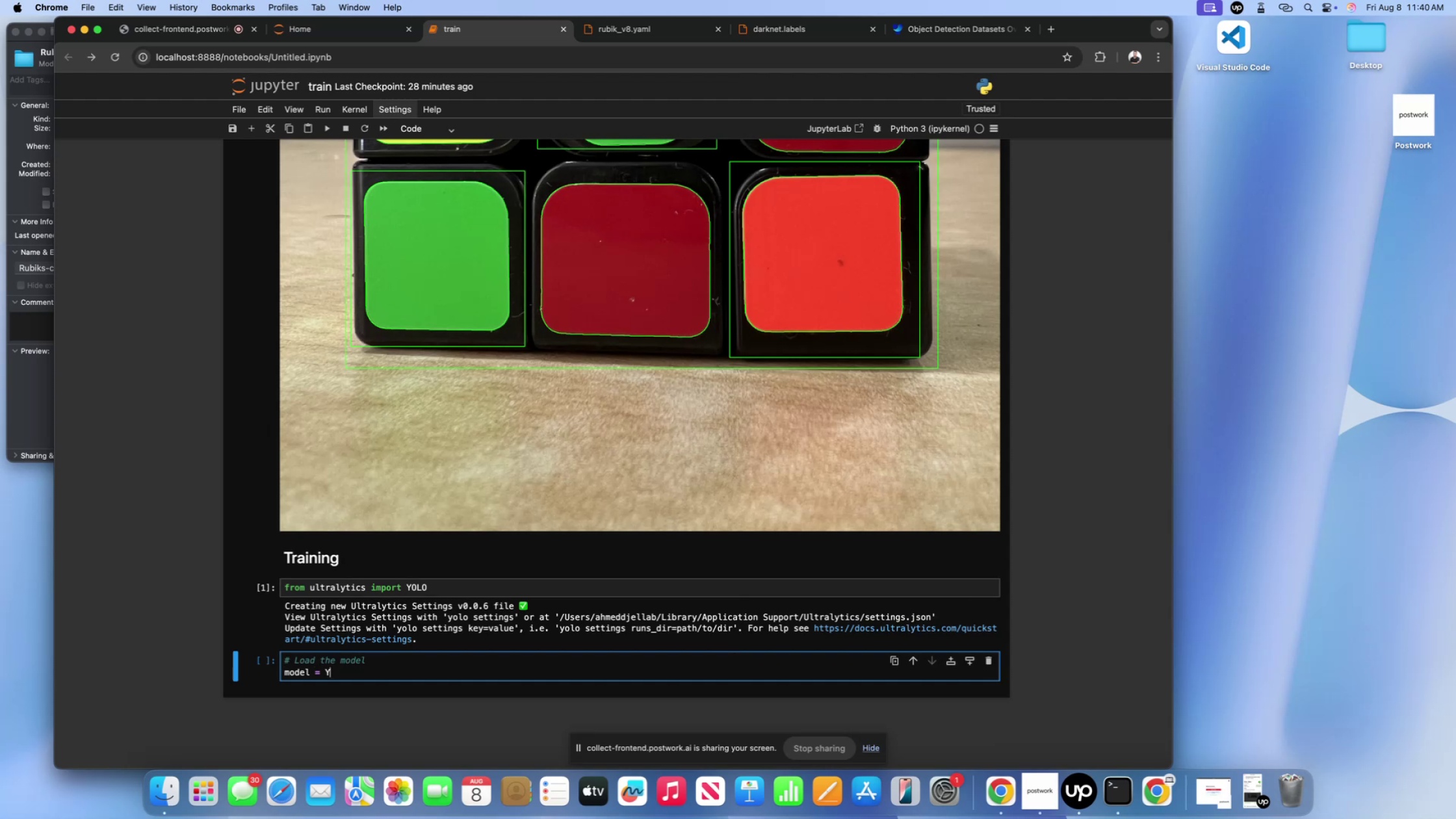 
type(OLO())
 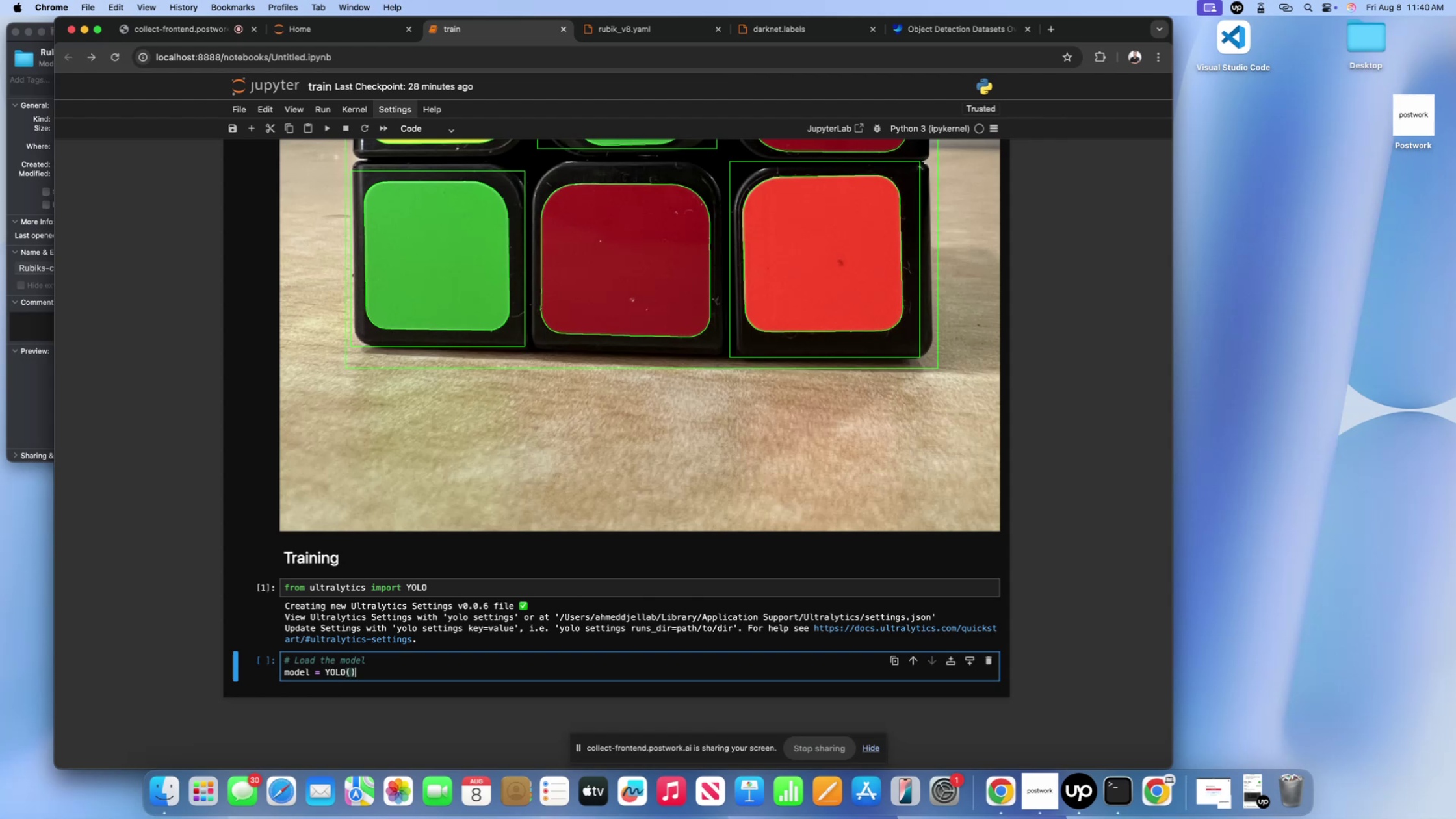 
key(ArrowLeft)
 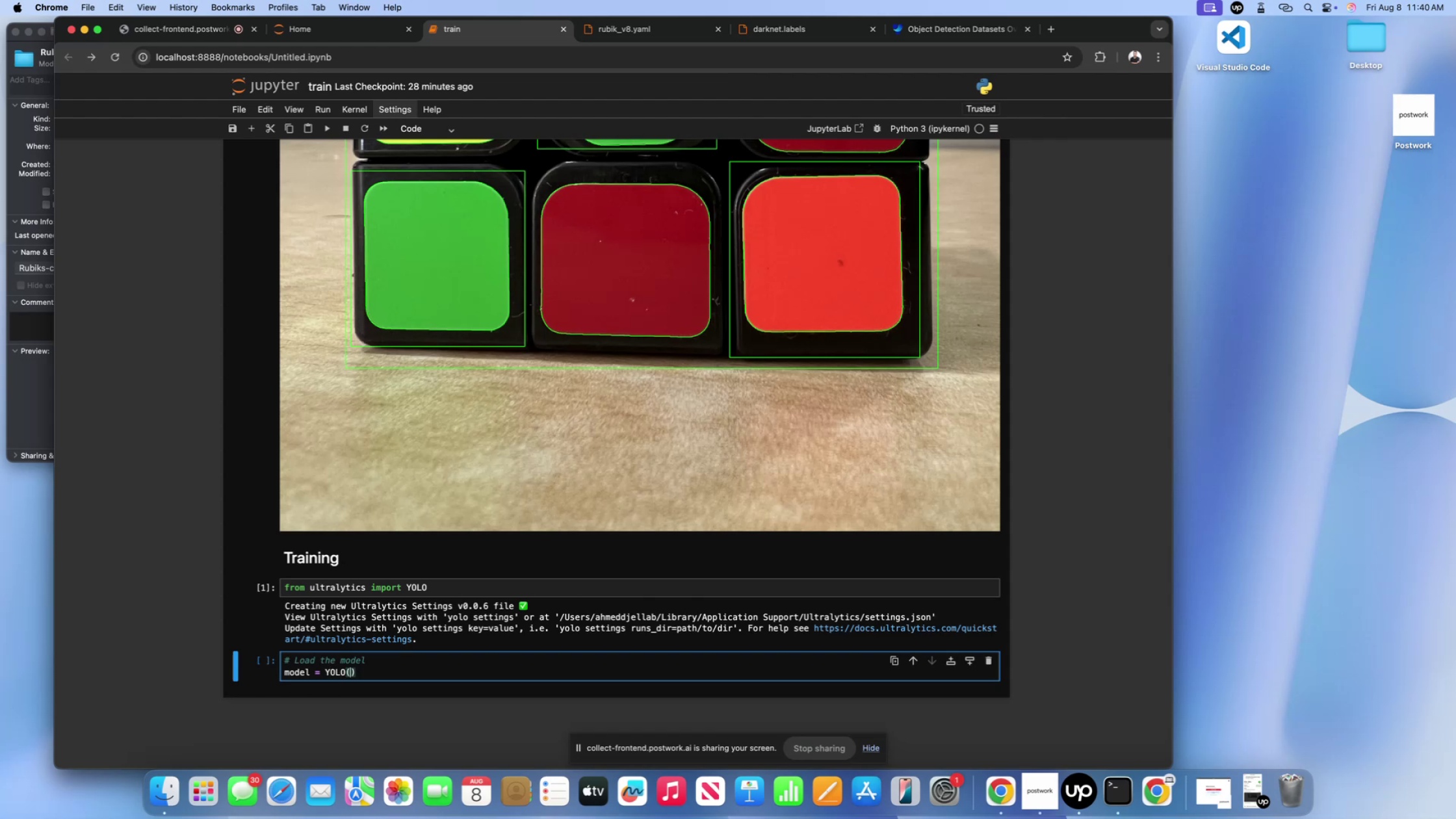 
key(Quote)
 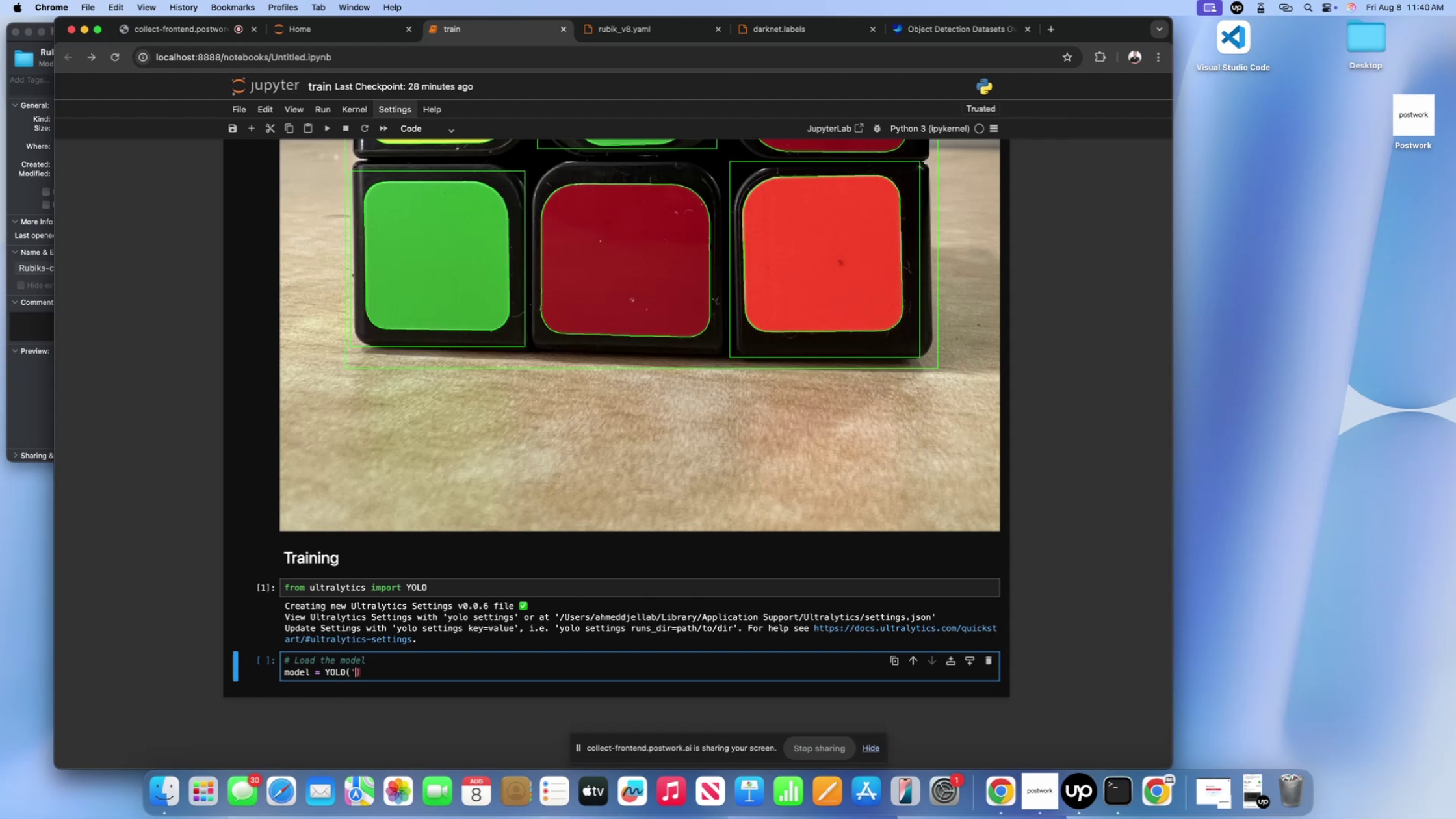 
key(Quote)
 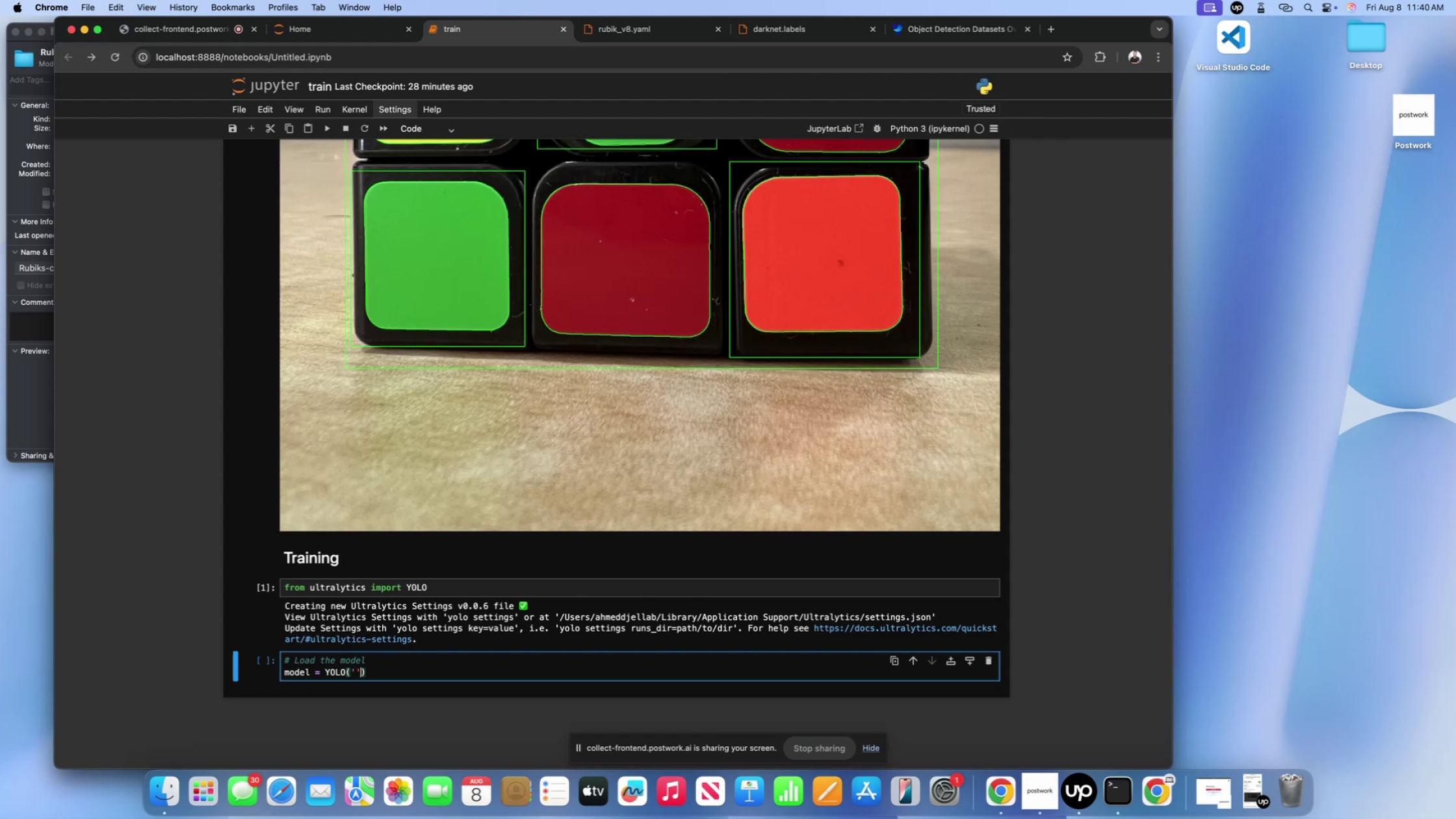 
key(ArrowLeft)
 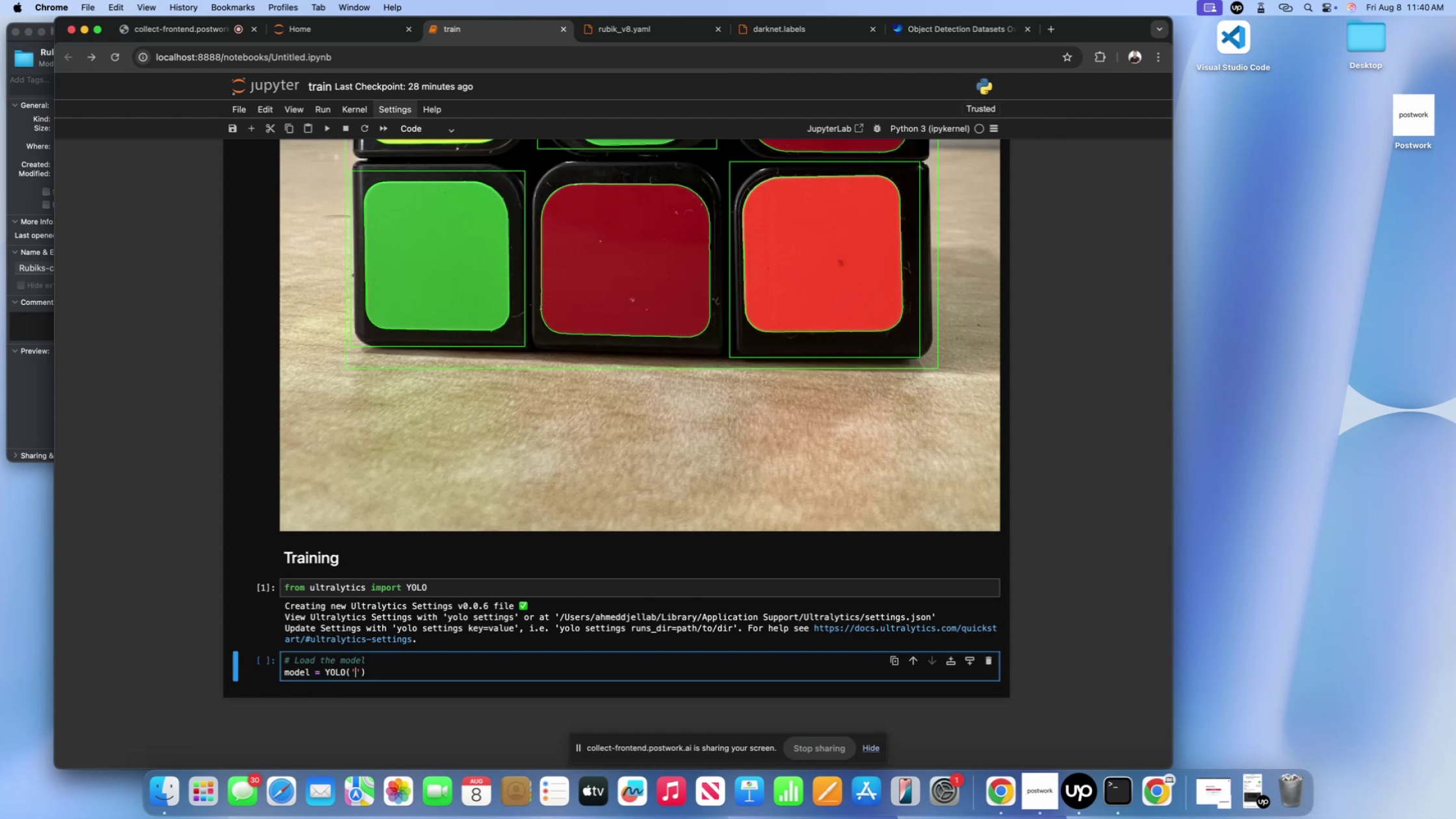 
type(yolo)
 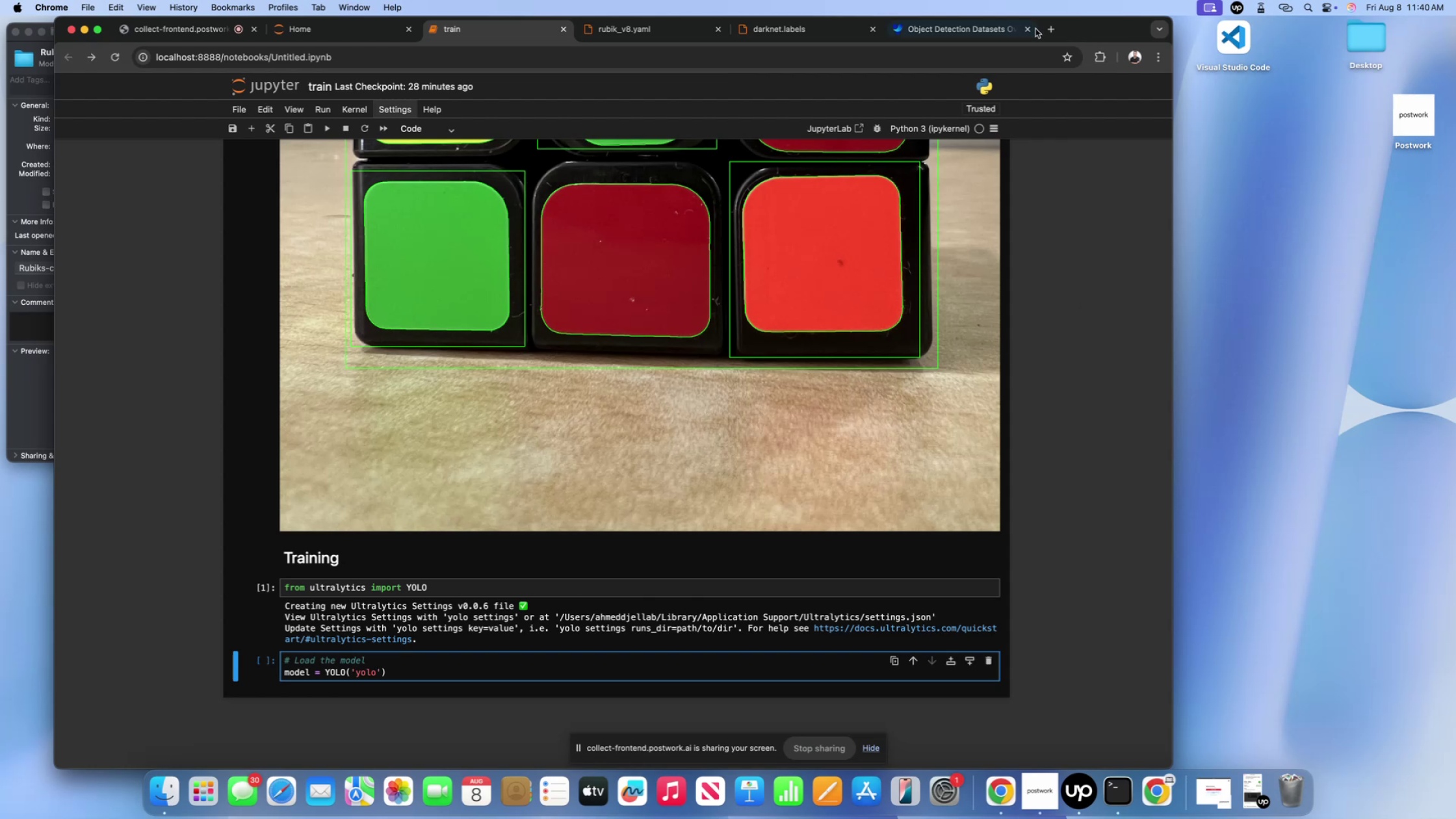 
wait(6.07)
 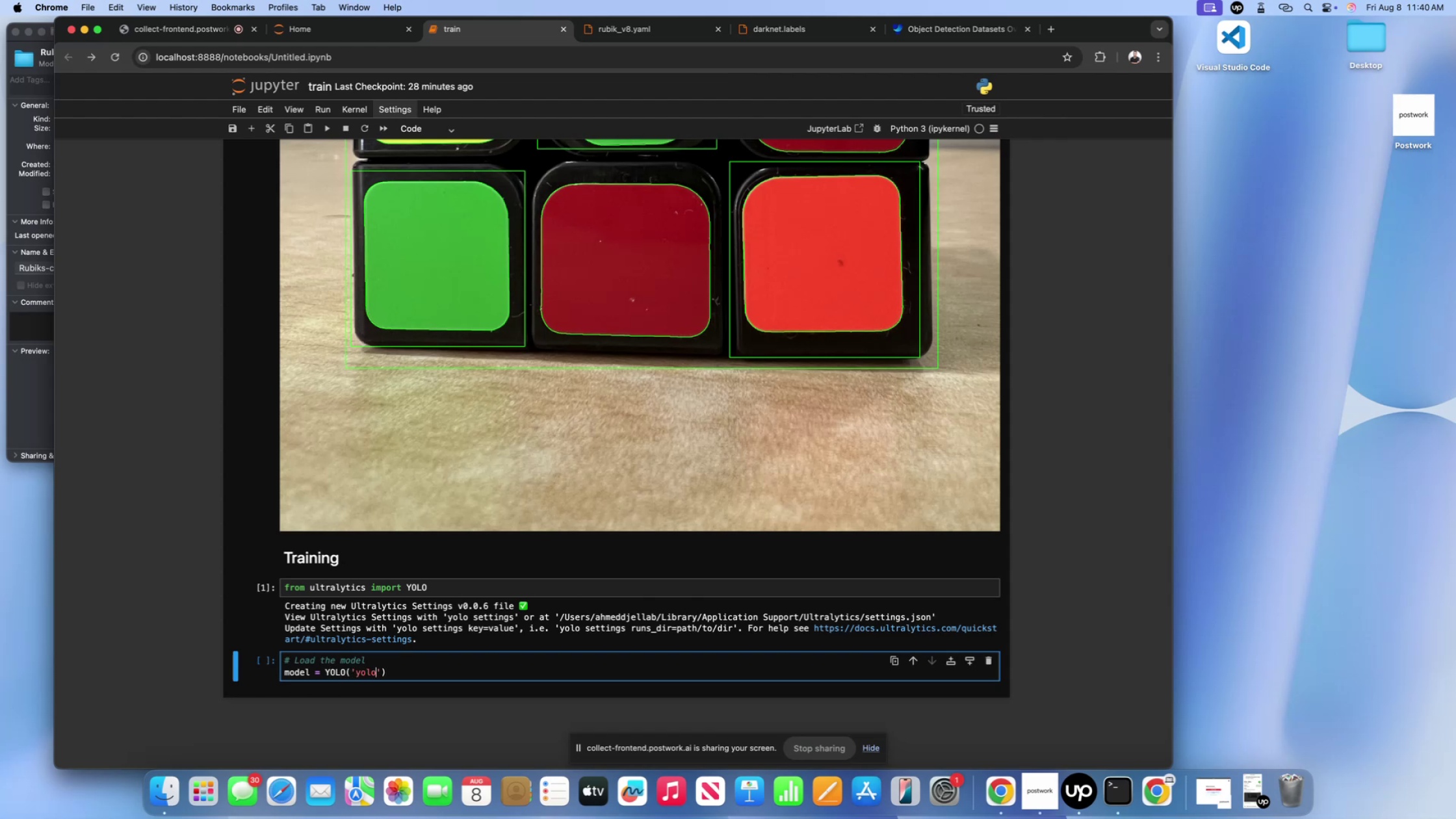 
left_click([1046, 27])
 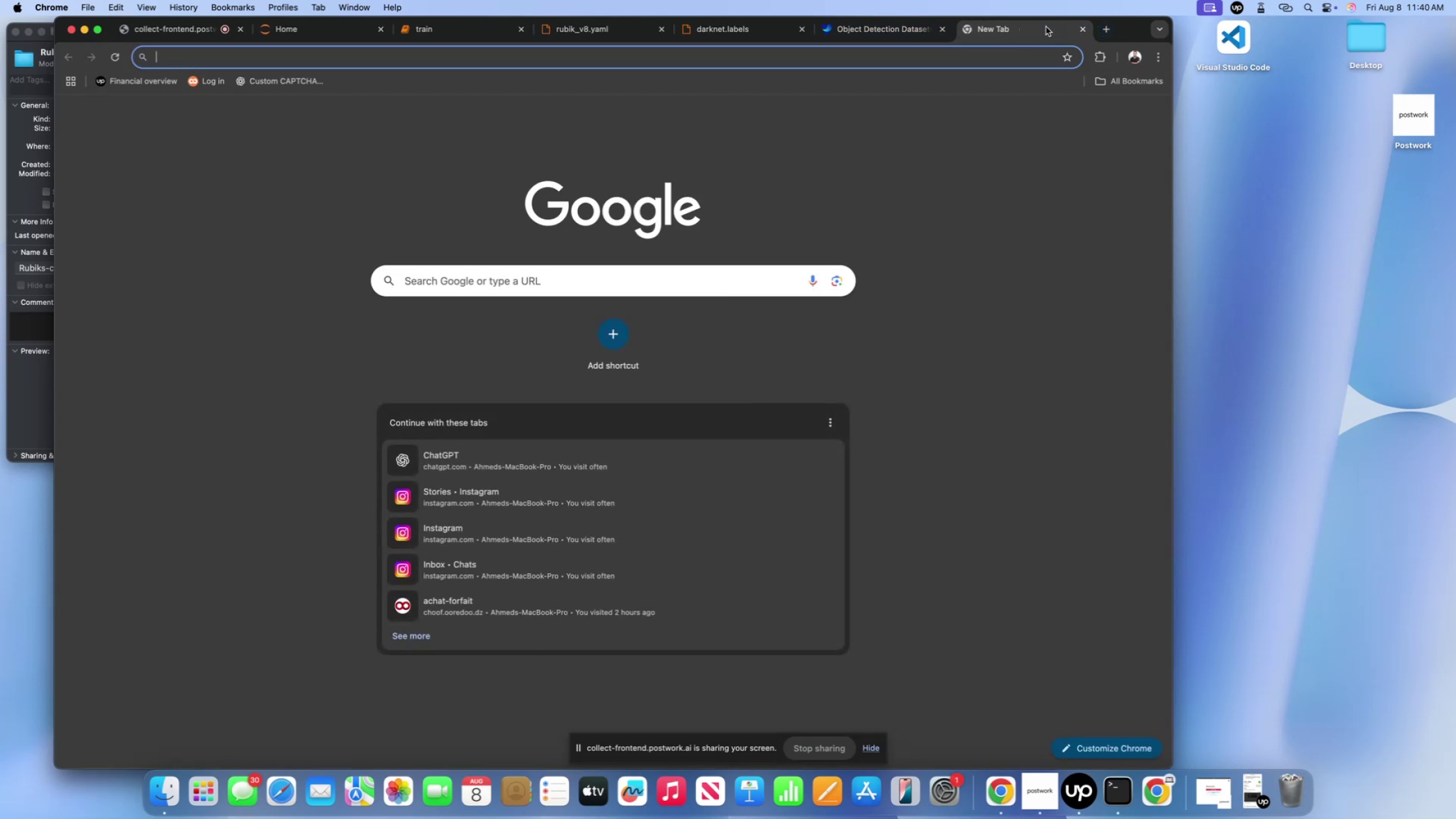 
type(yolo segme)
 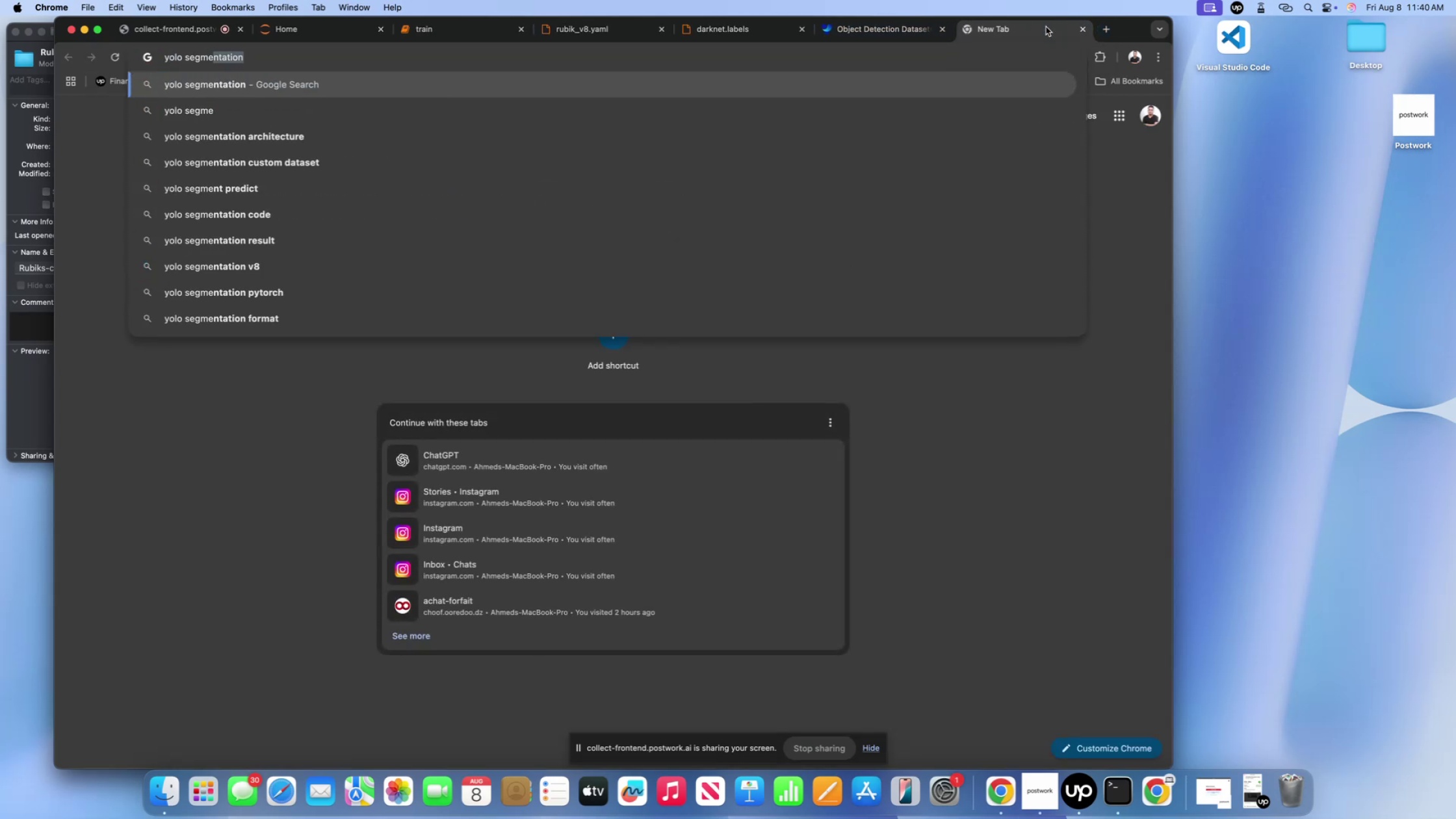 
key(ArrowRight)
 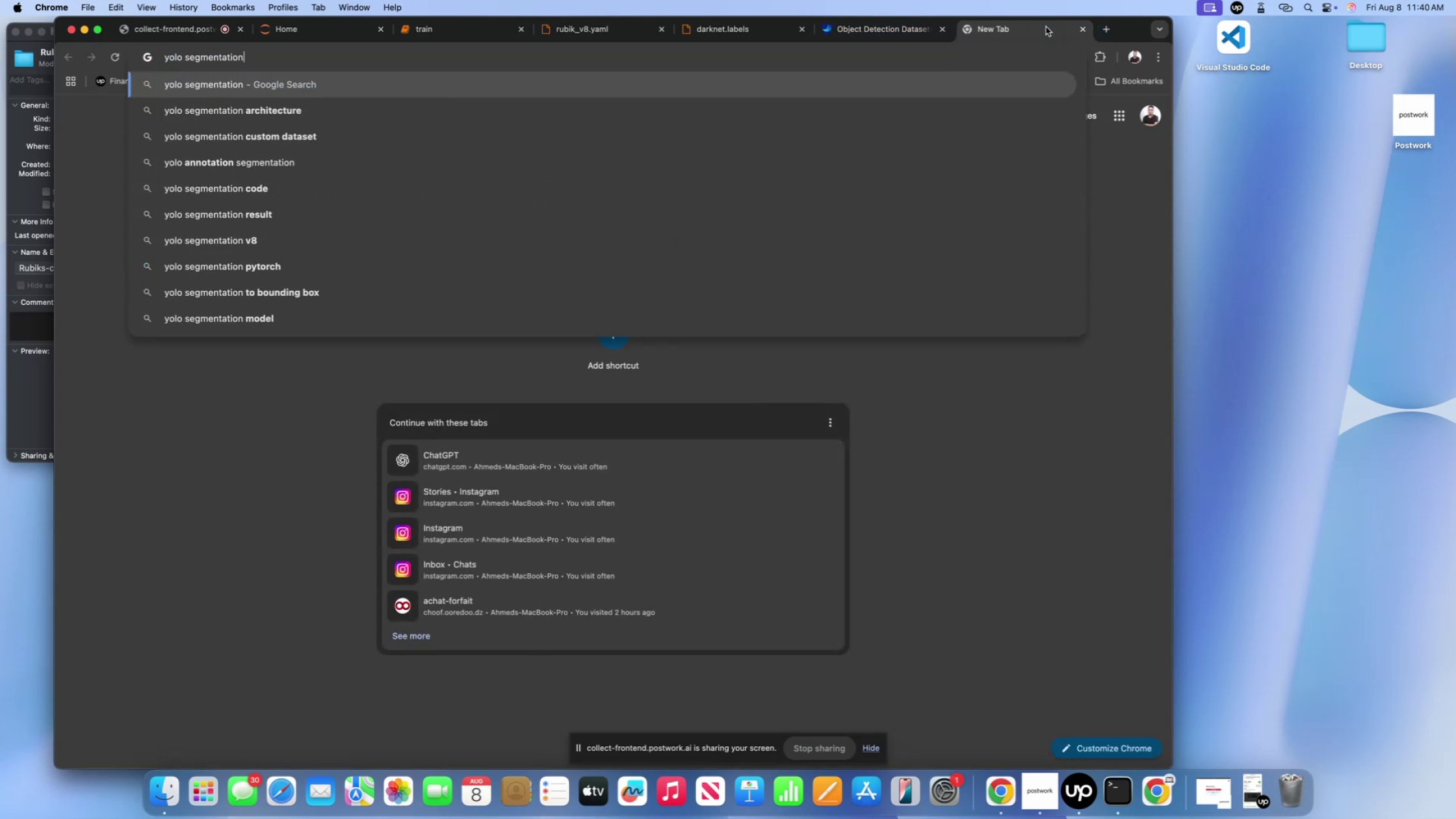 
type( model ul)
 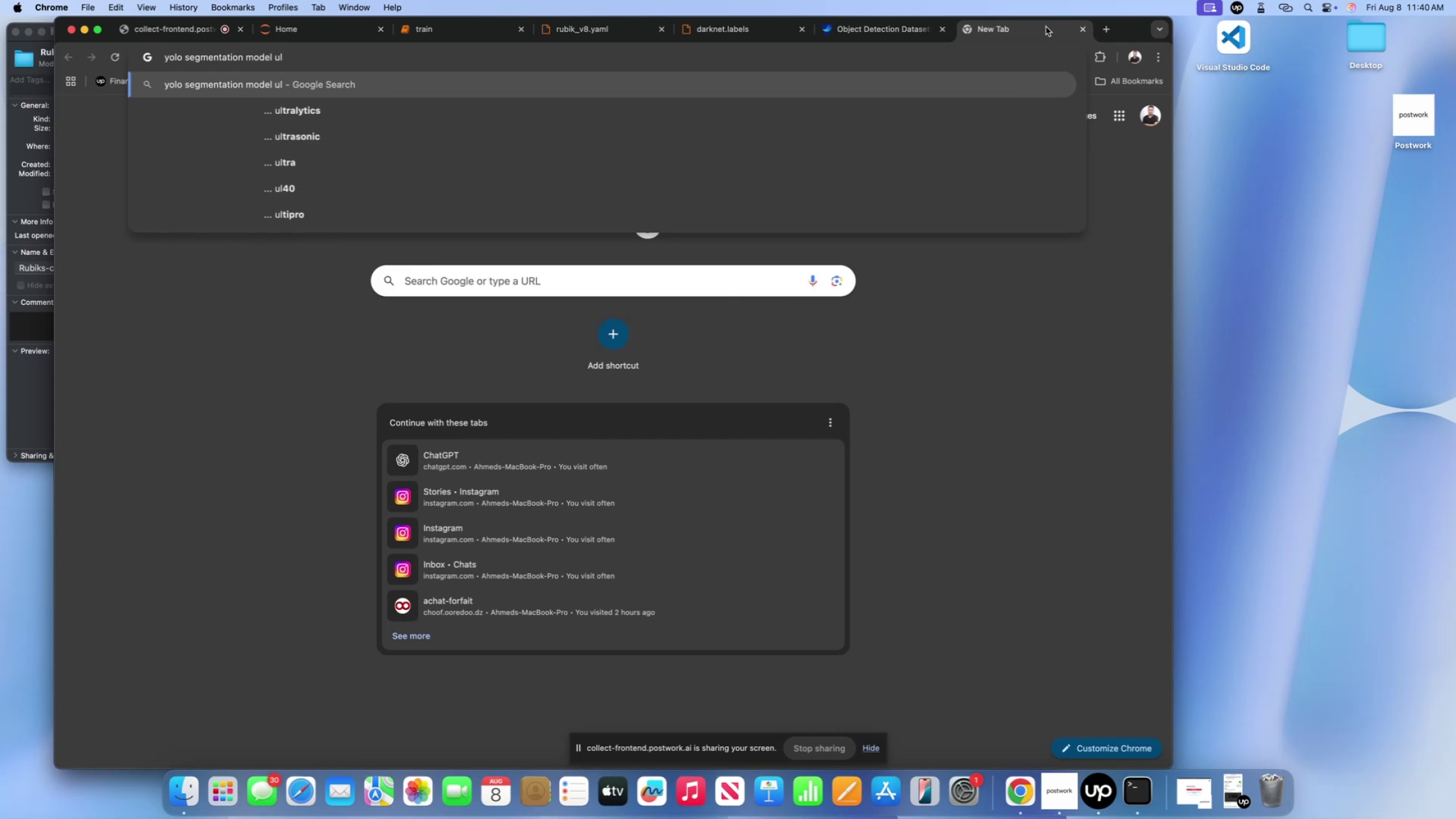 
scroll: coordinate [1046, 27], scroll_direction: up, amount: 1.0
 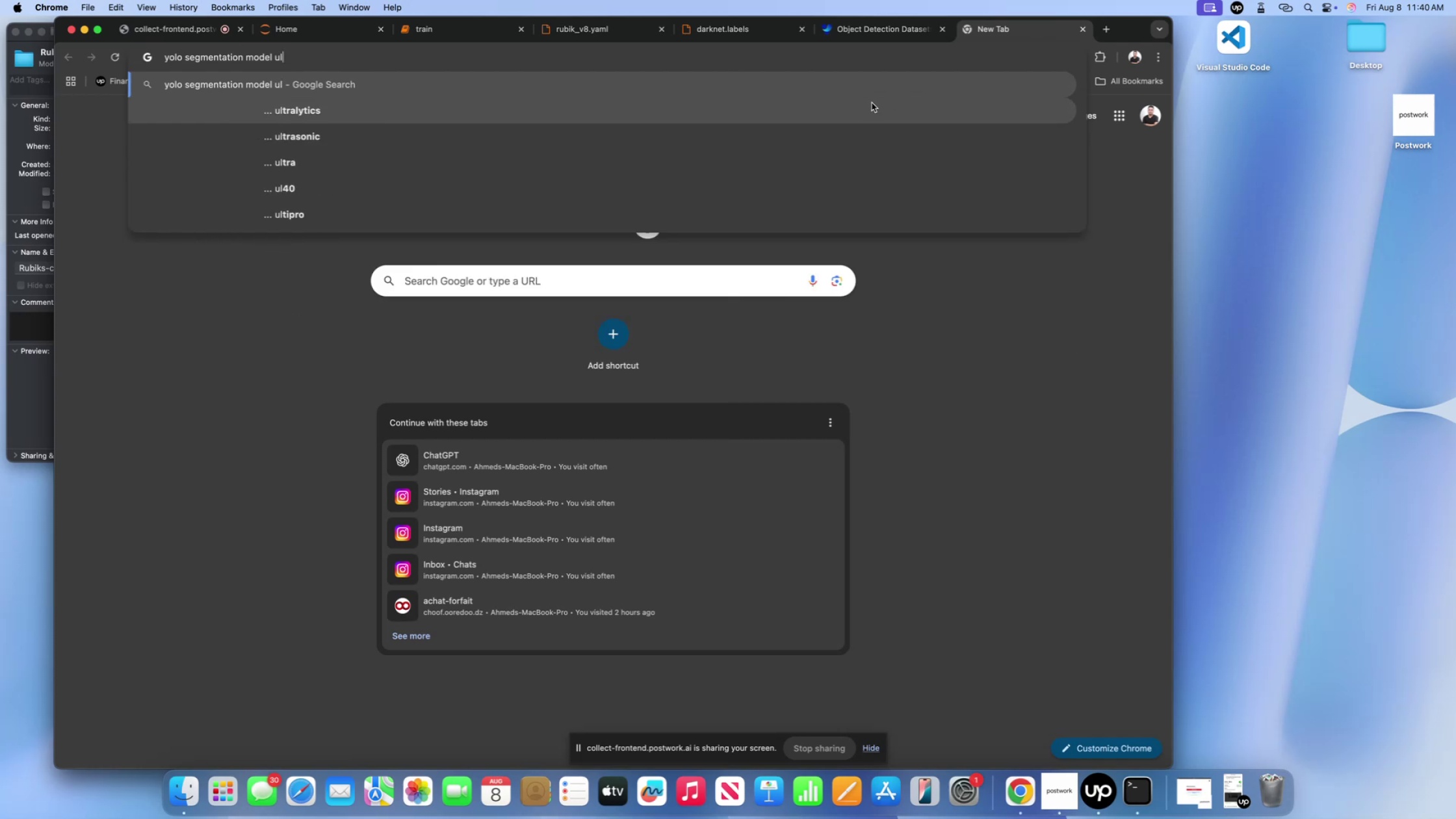 
left_click([872, 103])
 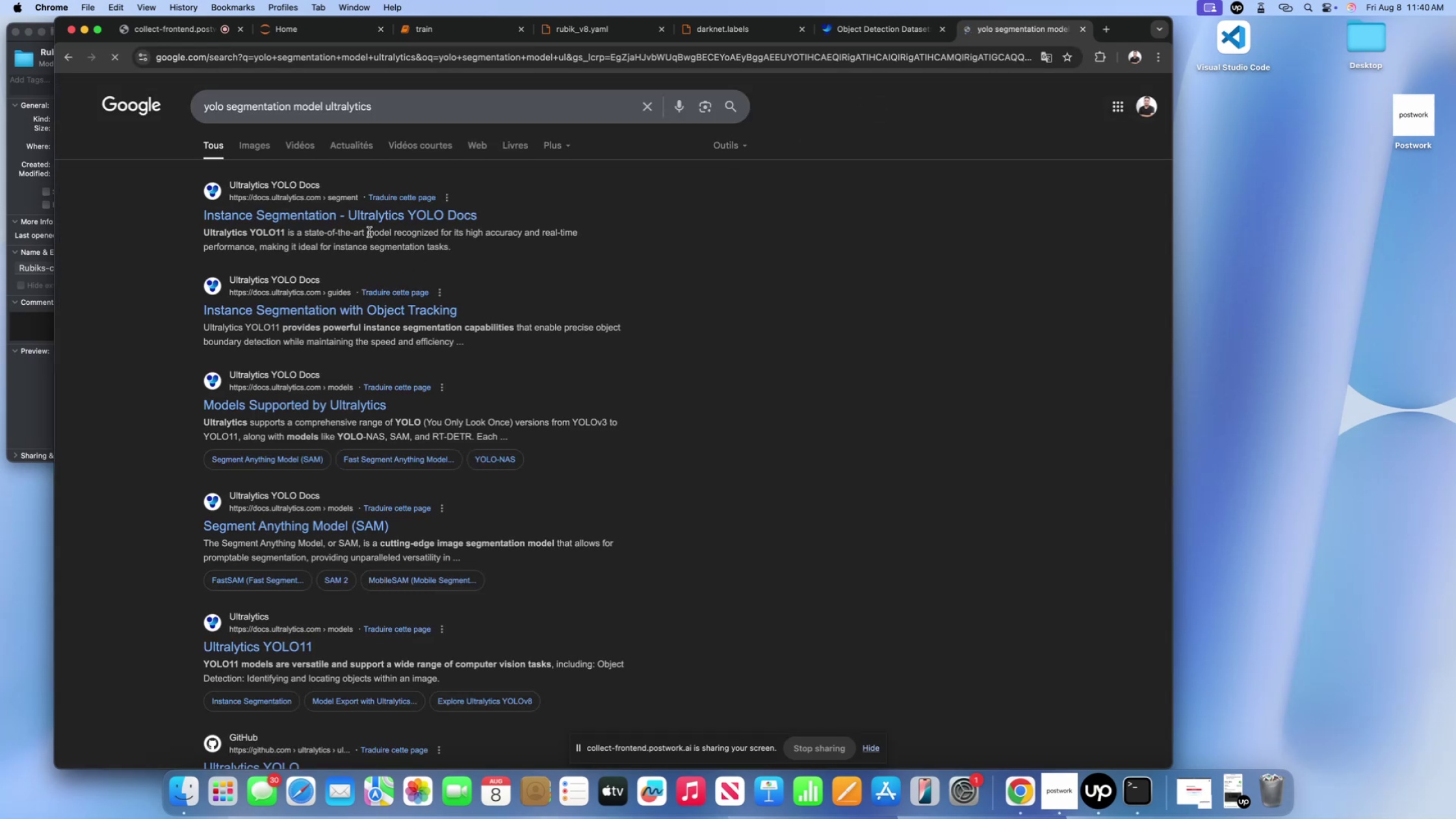 
left_click([364, 220])
 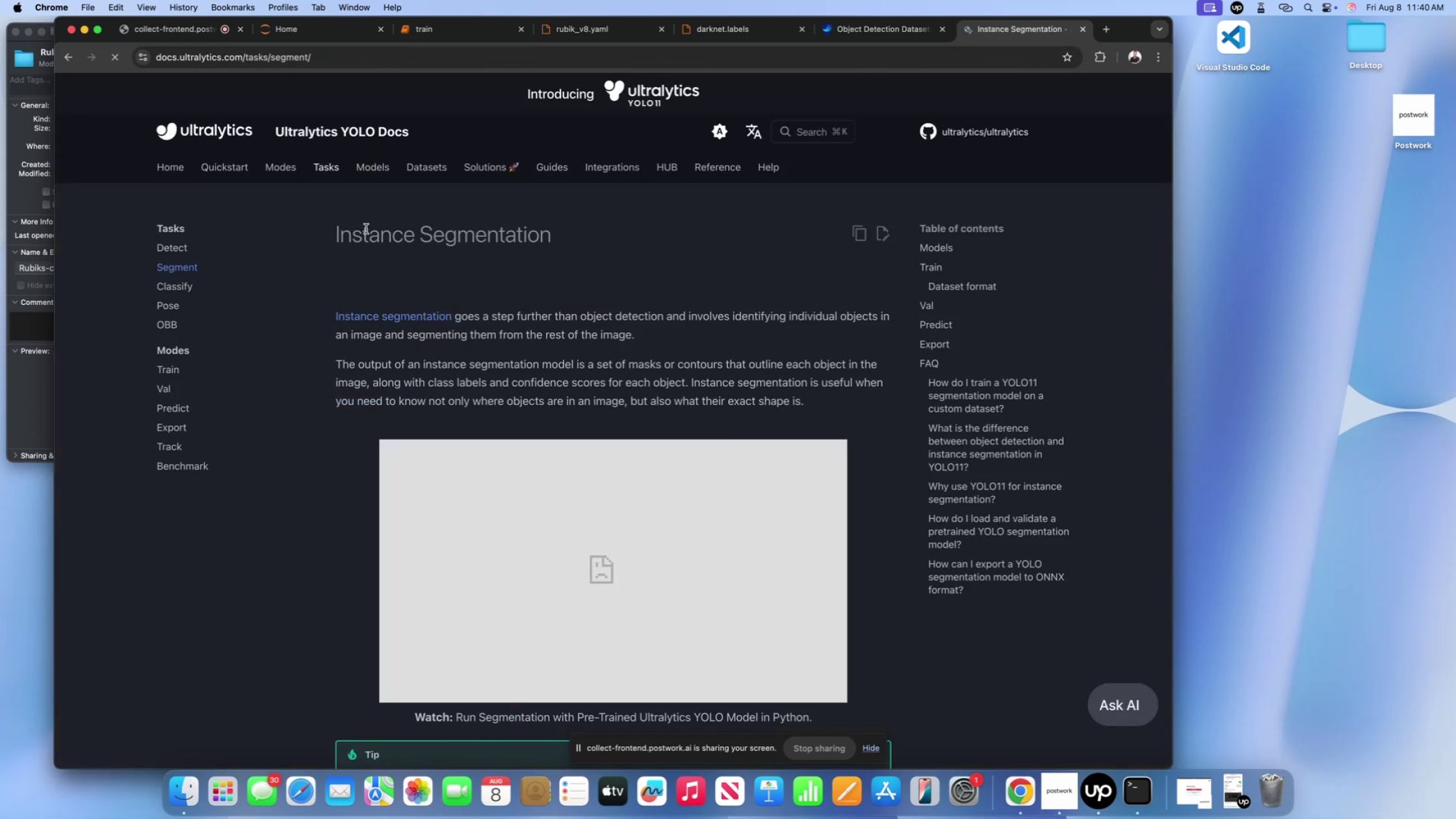 
scroll: coordinate [362, 304], scroll_direction: down, amount: 127.0
 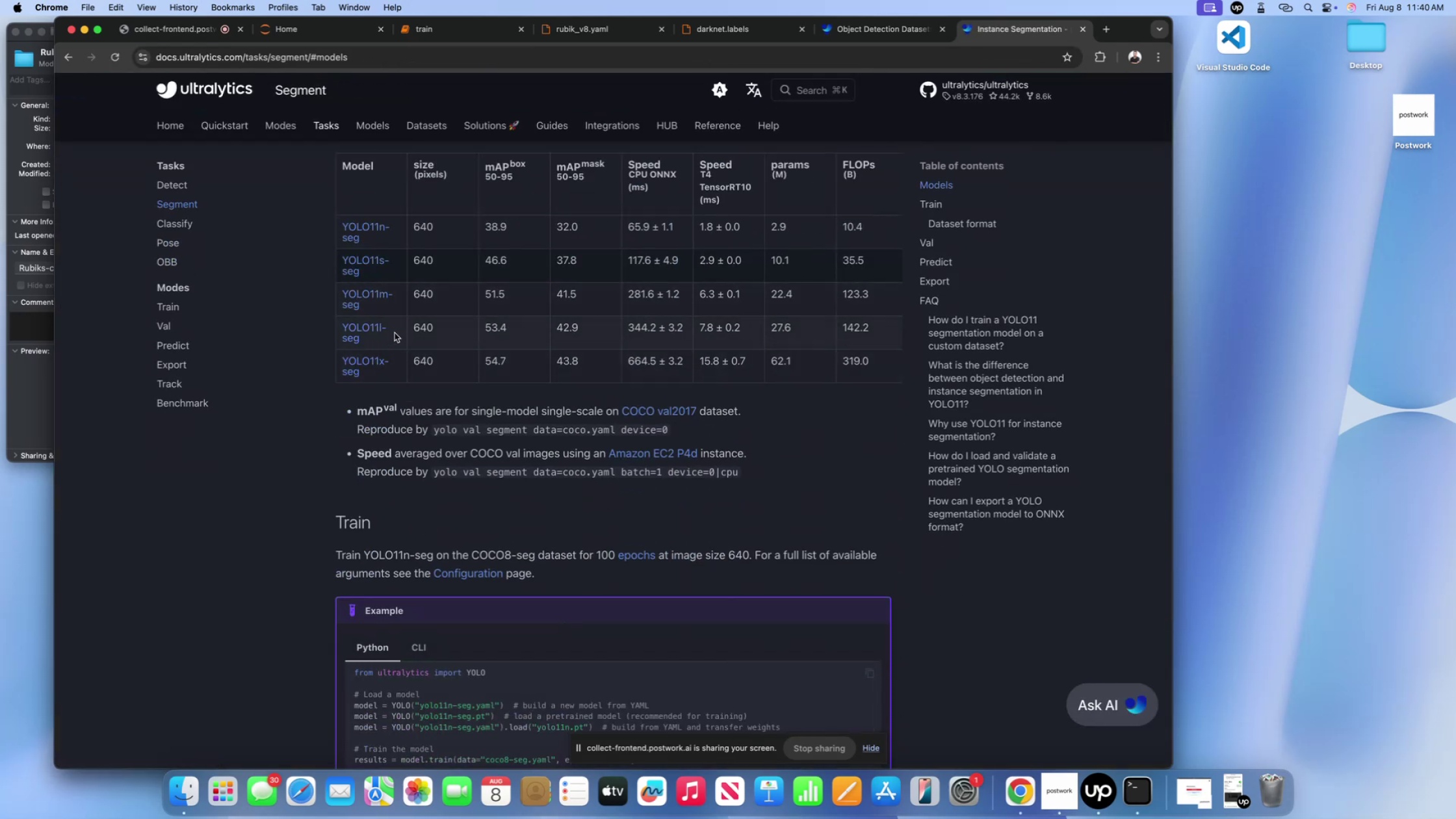 
scroll: coordinate [388, 293], scroll_direction: up, amount: 22.0
 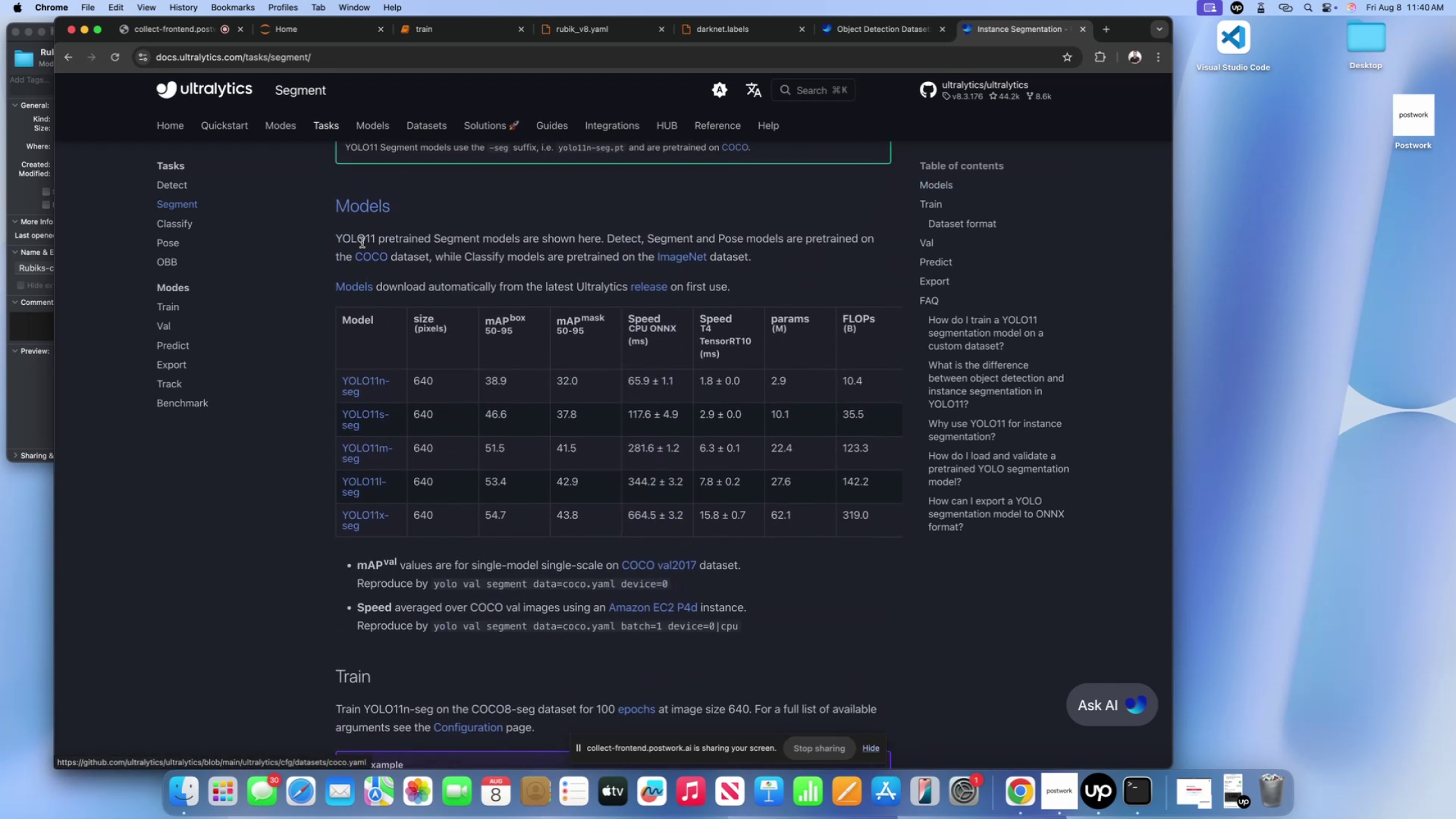 
left_click_drag(start_coordinate=[349, 241], to_coordinate=[376, 237])
 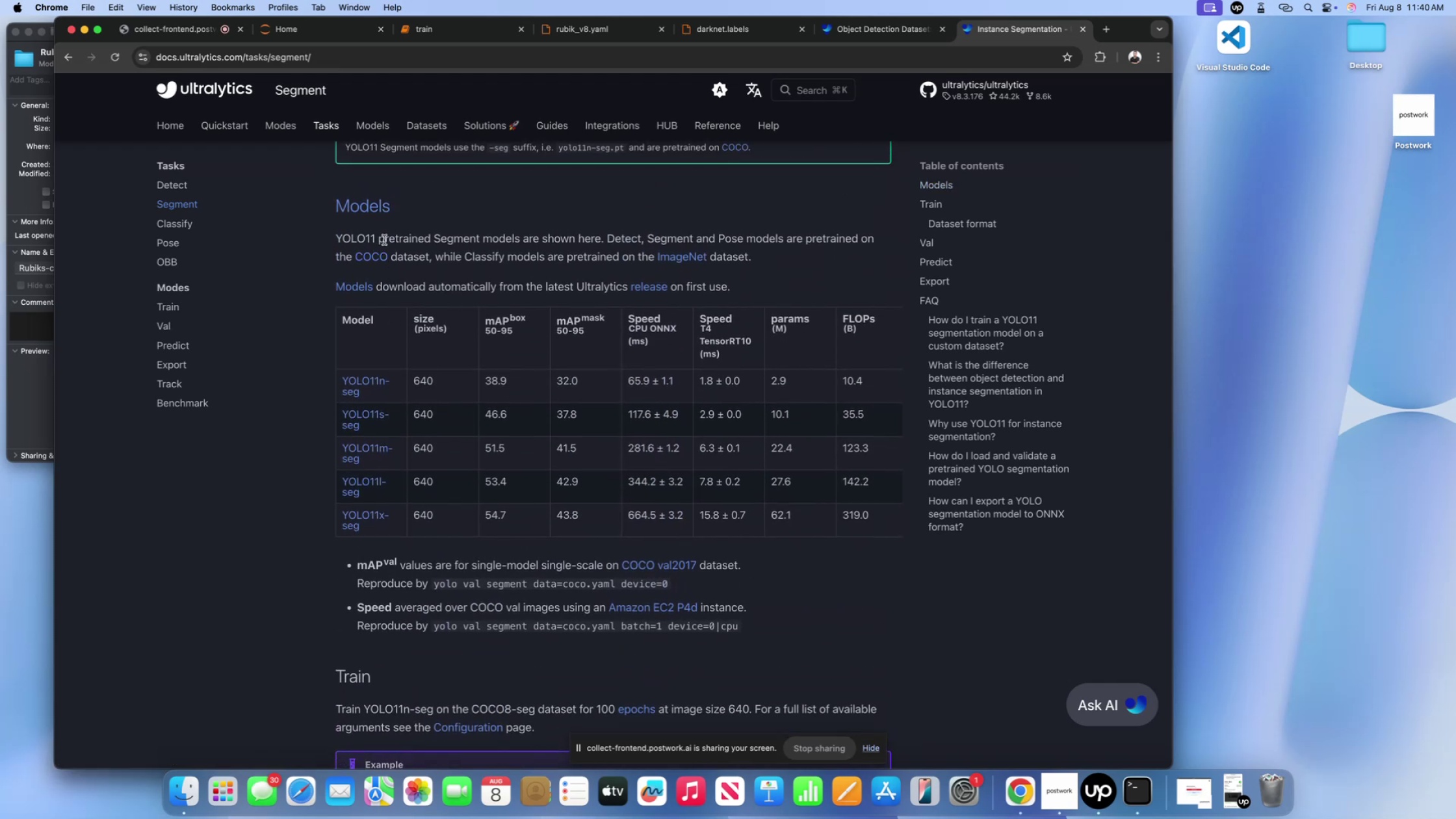 
scroll: coordinate [528, 291], scroll_direction: down, amount: 115.0
 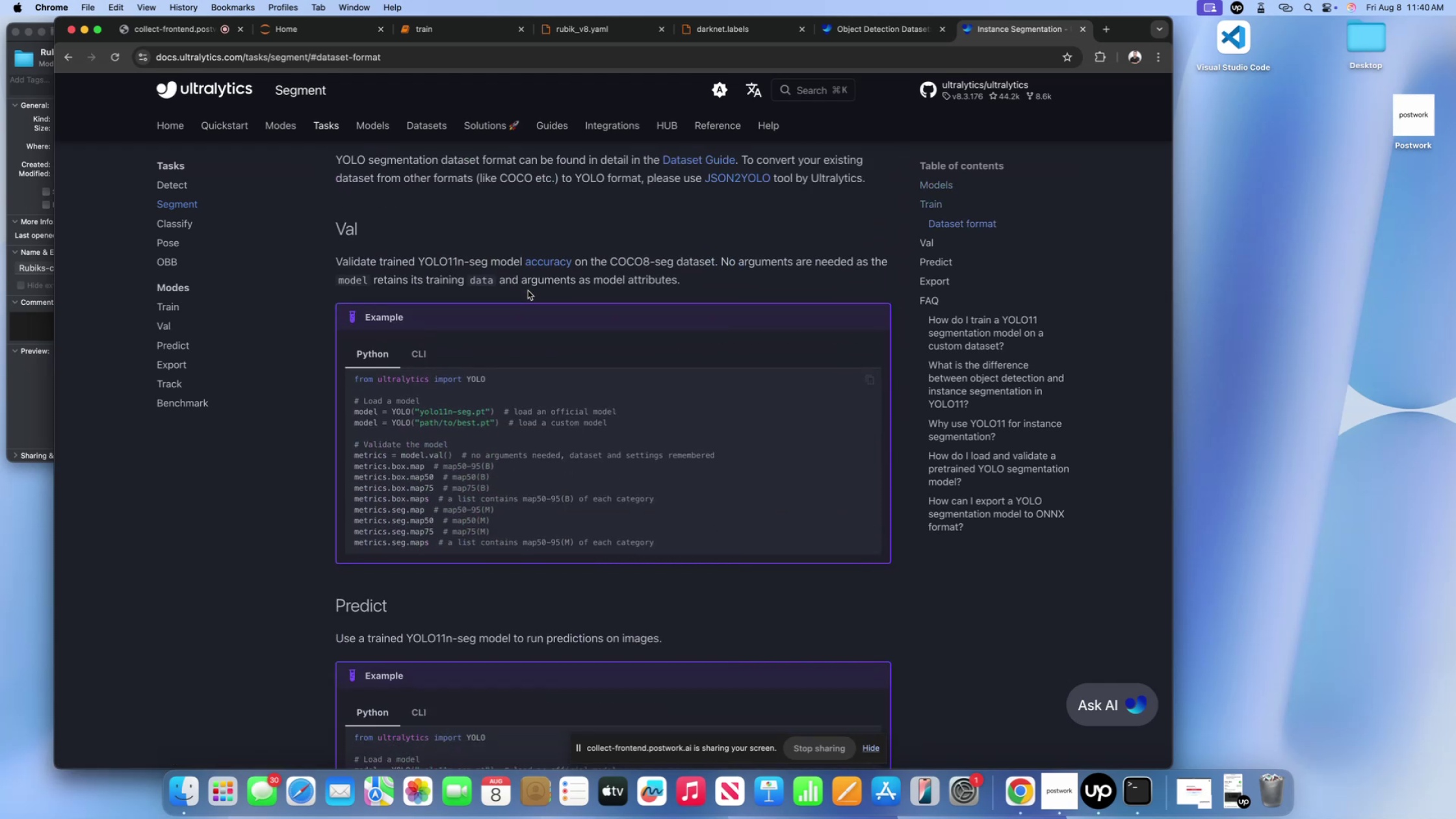 
scroll: coordinate [528, 291], scroll_direction: up, amount: 79.0
 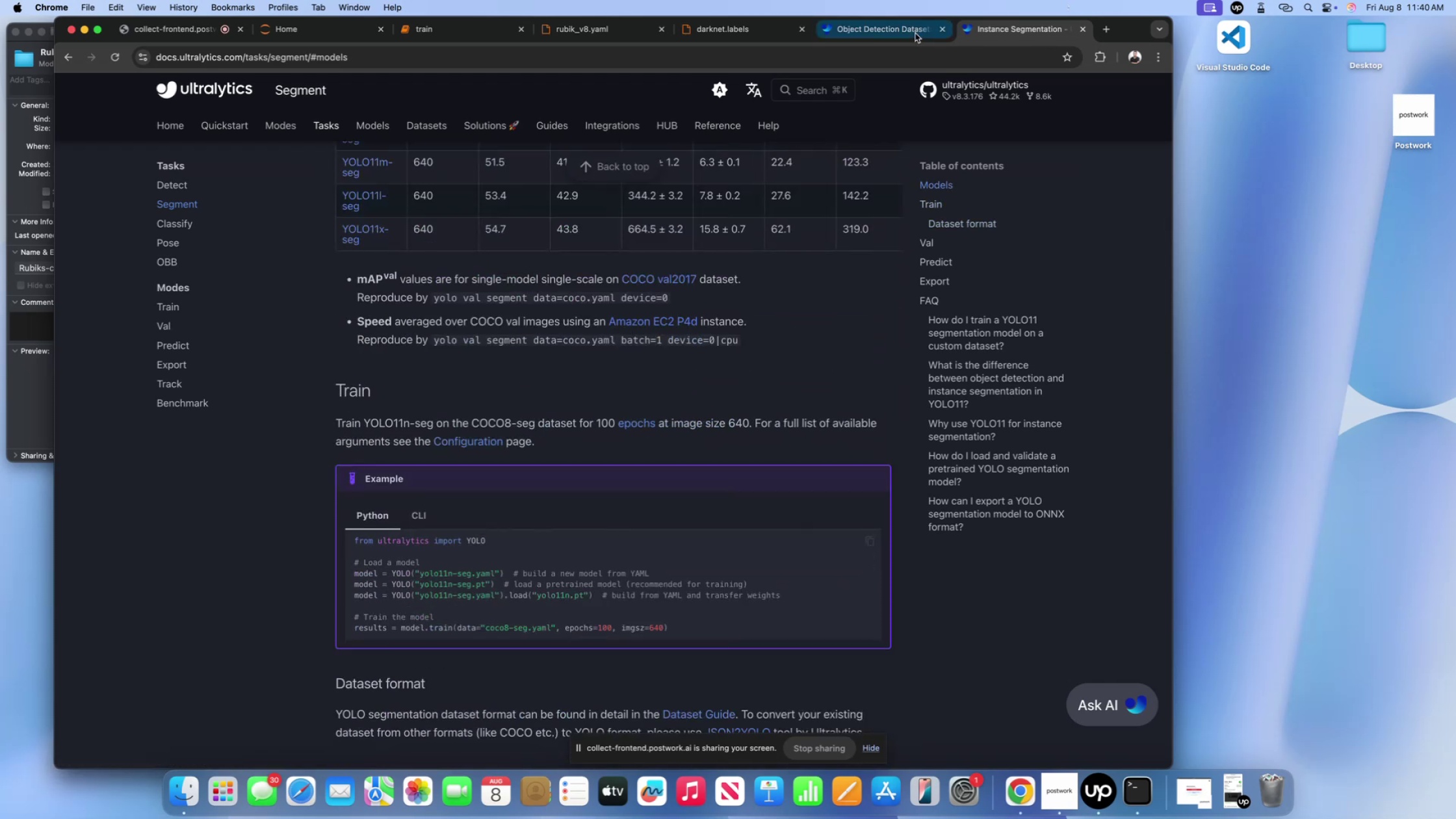 
left_click([900, 33])
 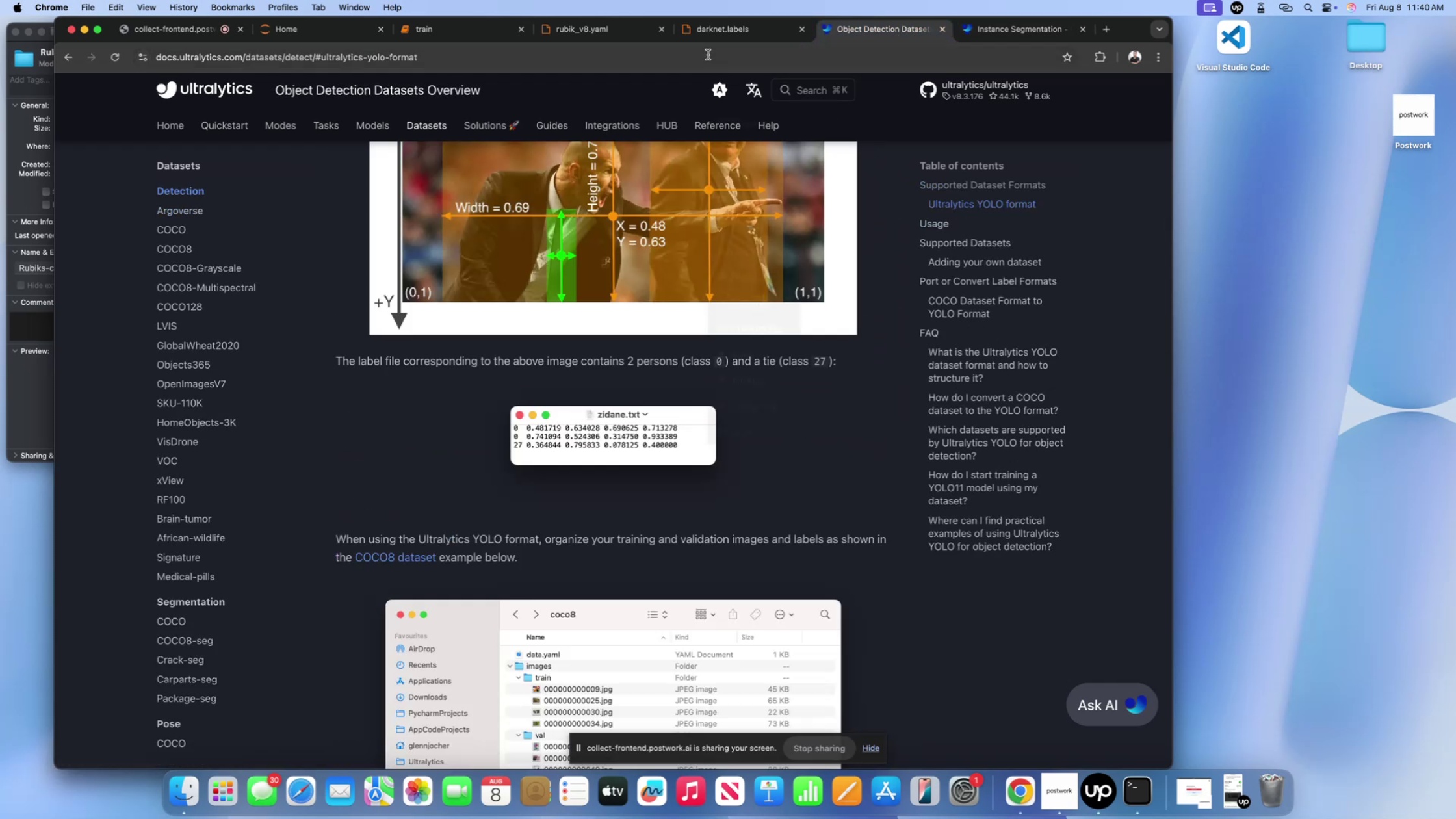 
left_click([704, 31])
 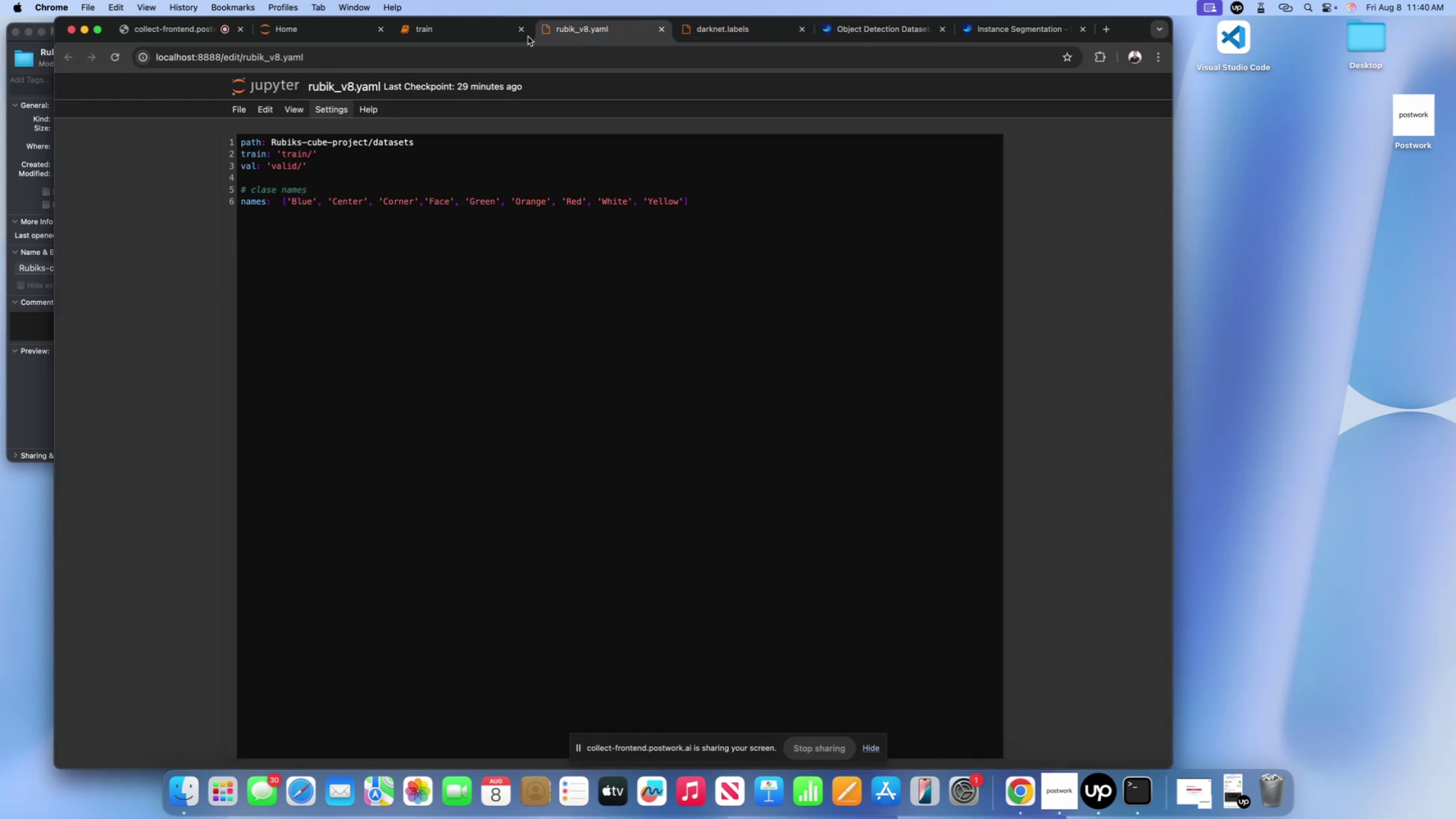 
left_click([462, 32])
 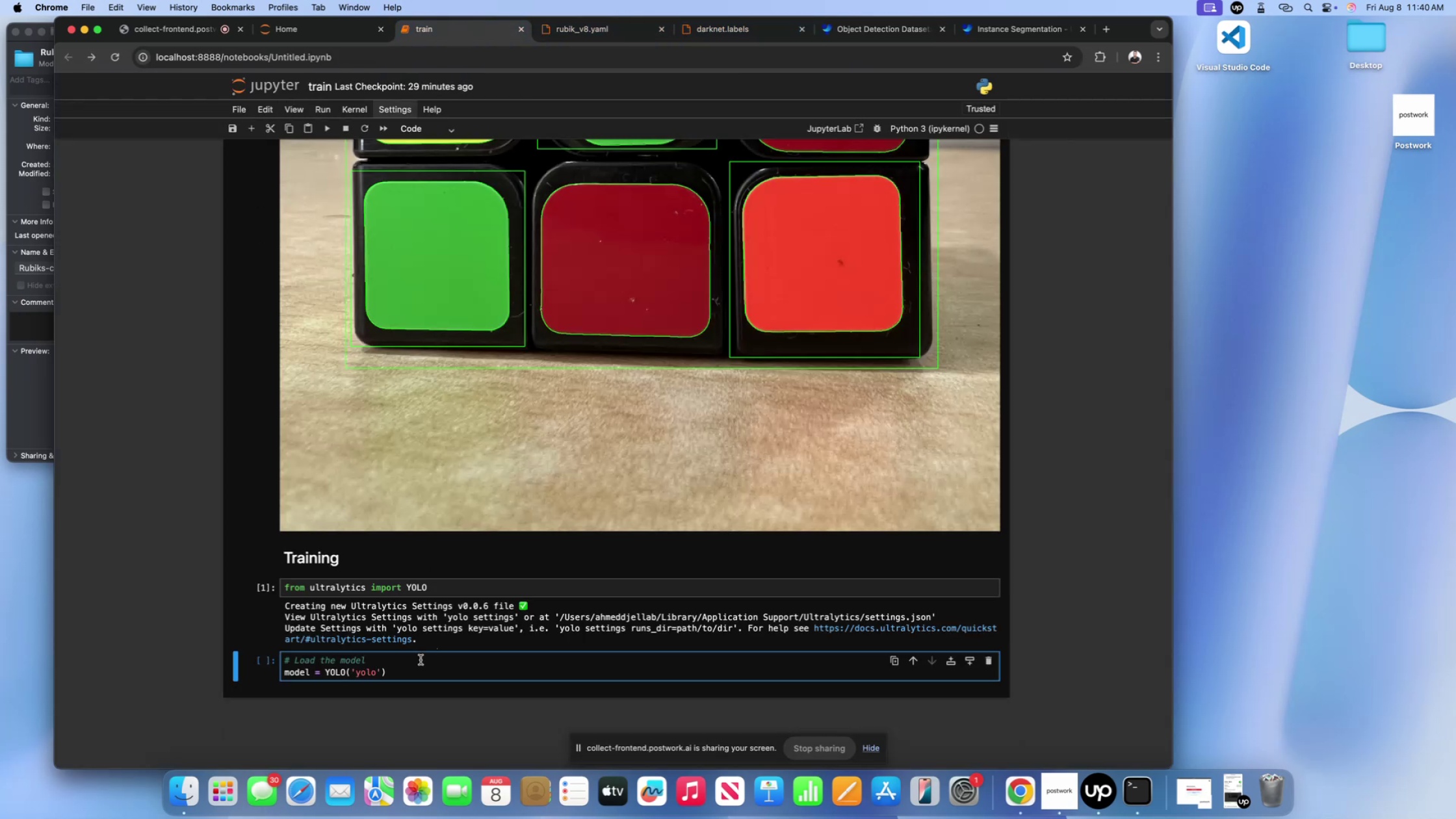 
type(8s-seg)
 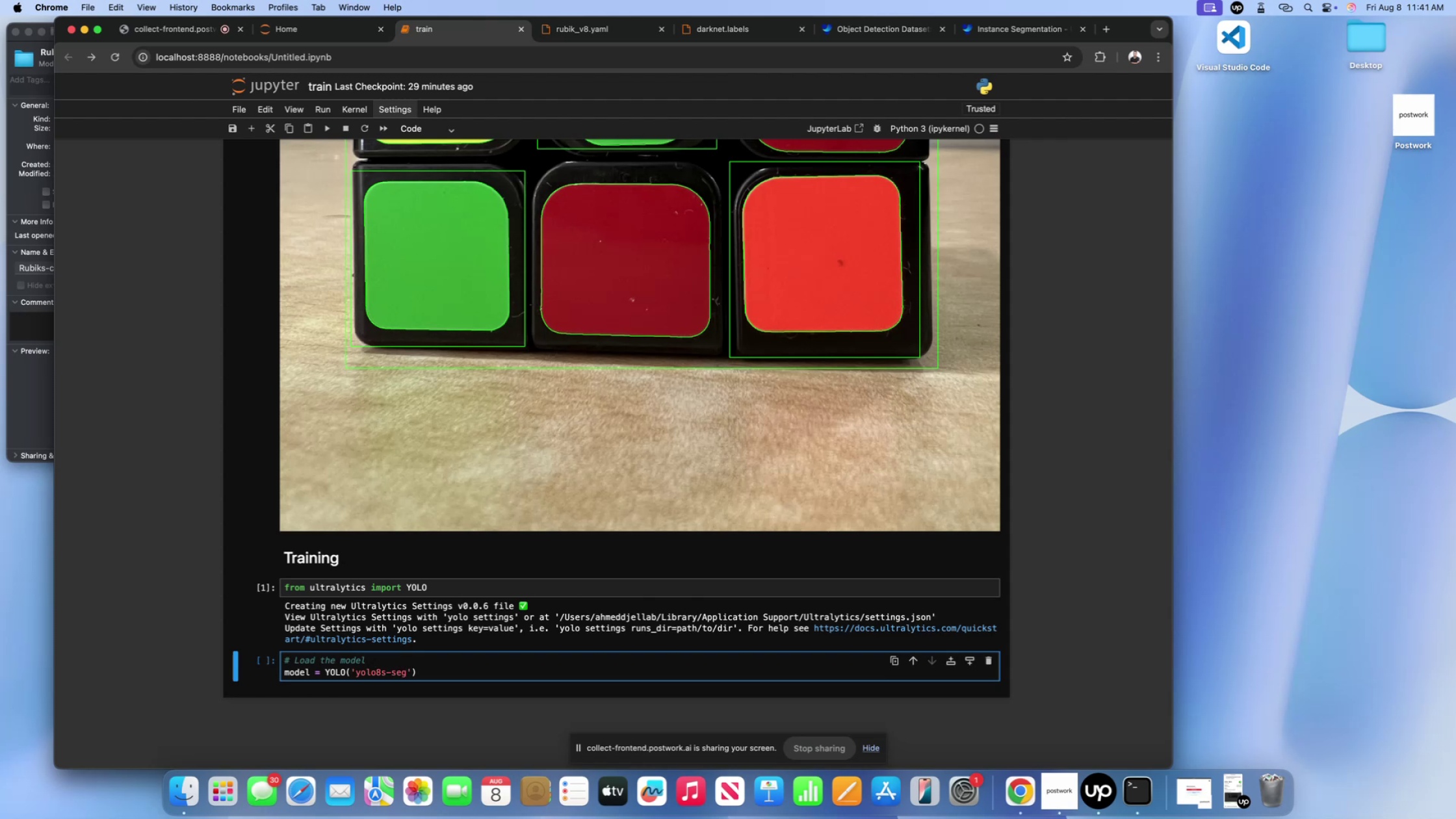 
wait(8.36)
 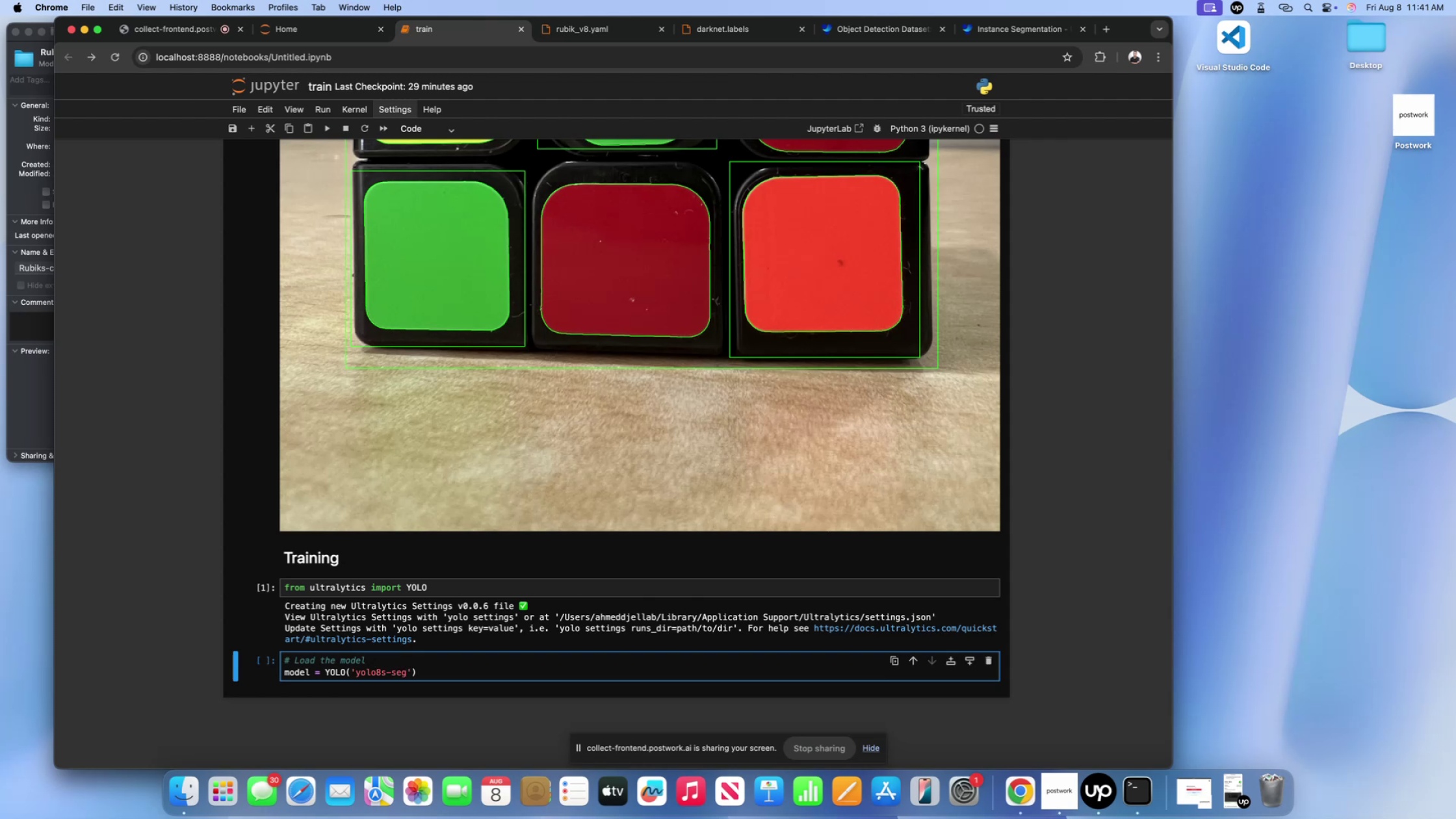 
type(.pt)
 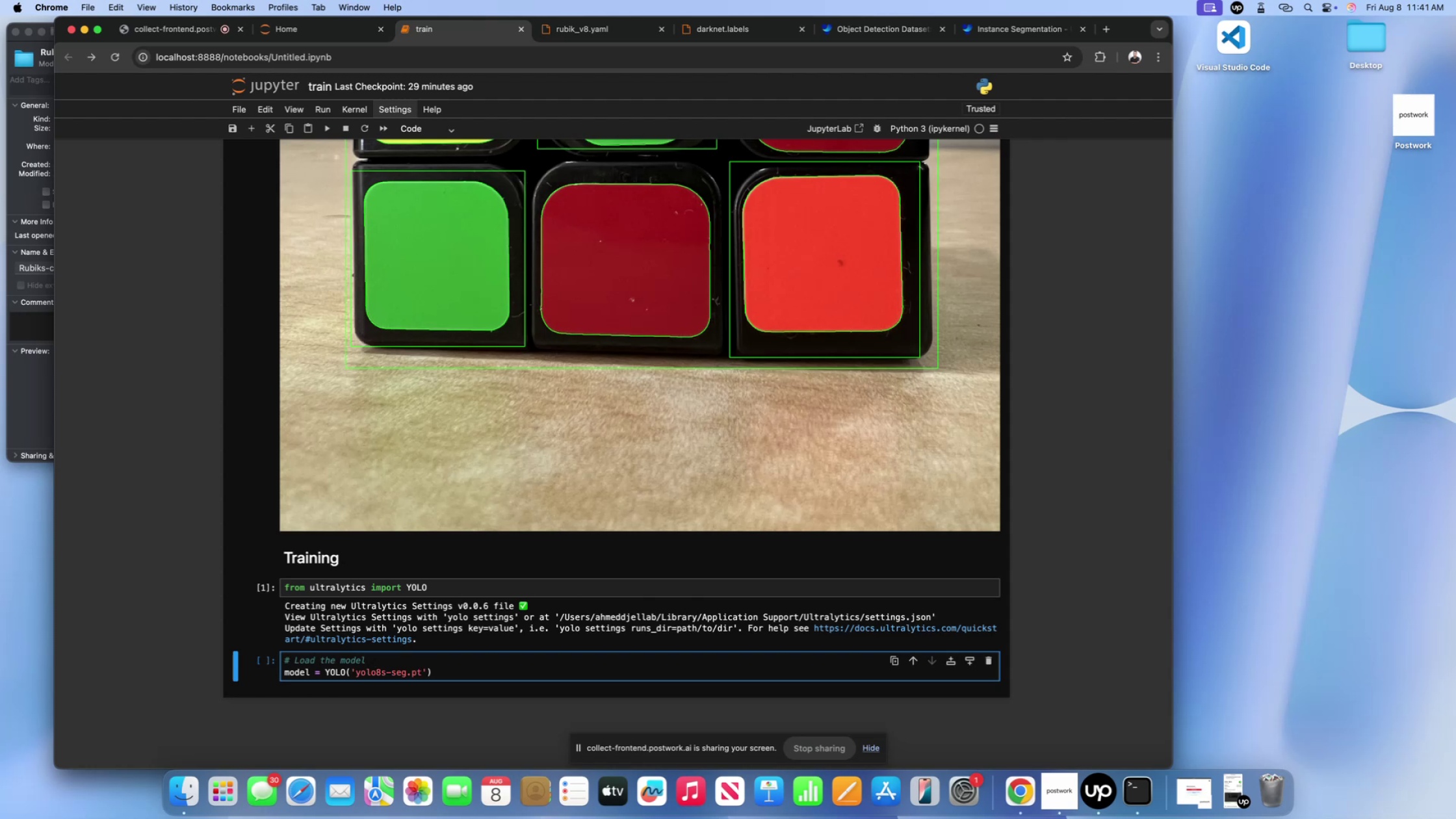 
key(Shift+Enter)
 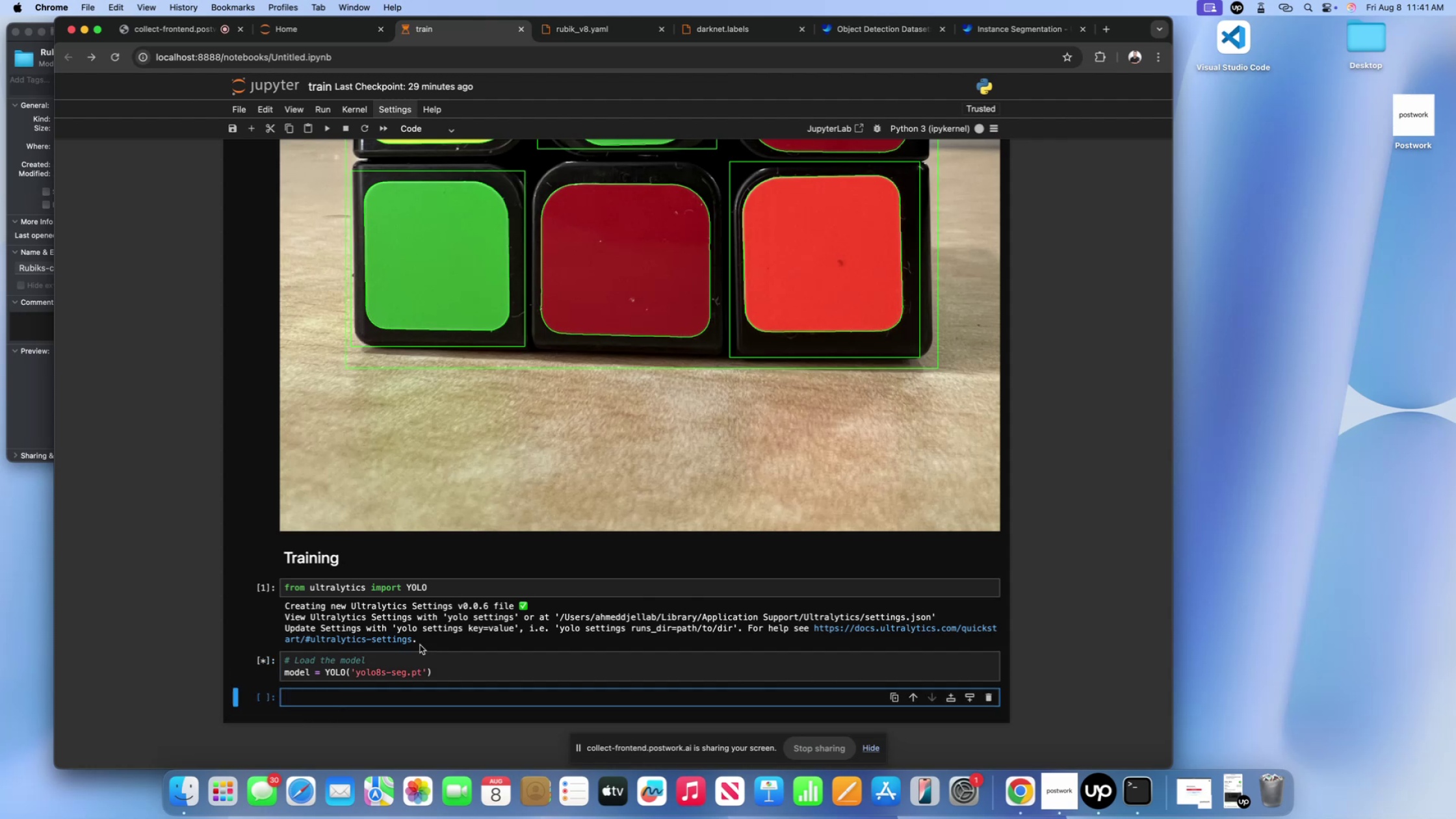 
scroll: coordinate [436, 634], scroll_direction: down, amount: 200.0
 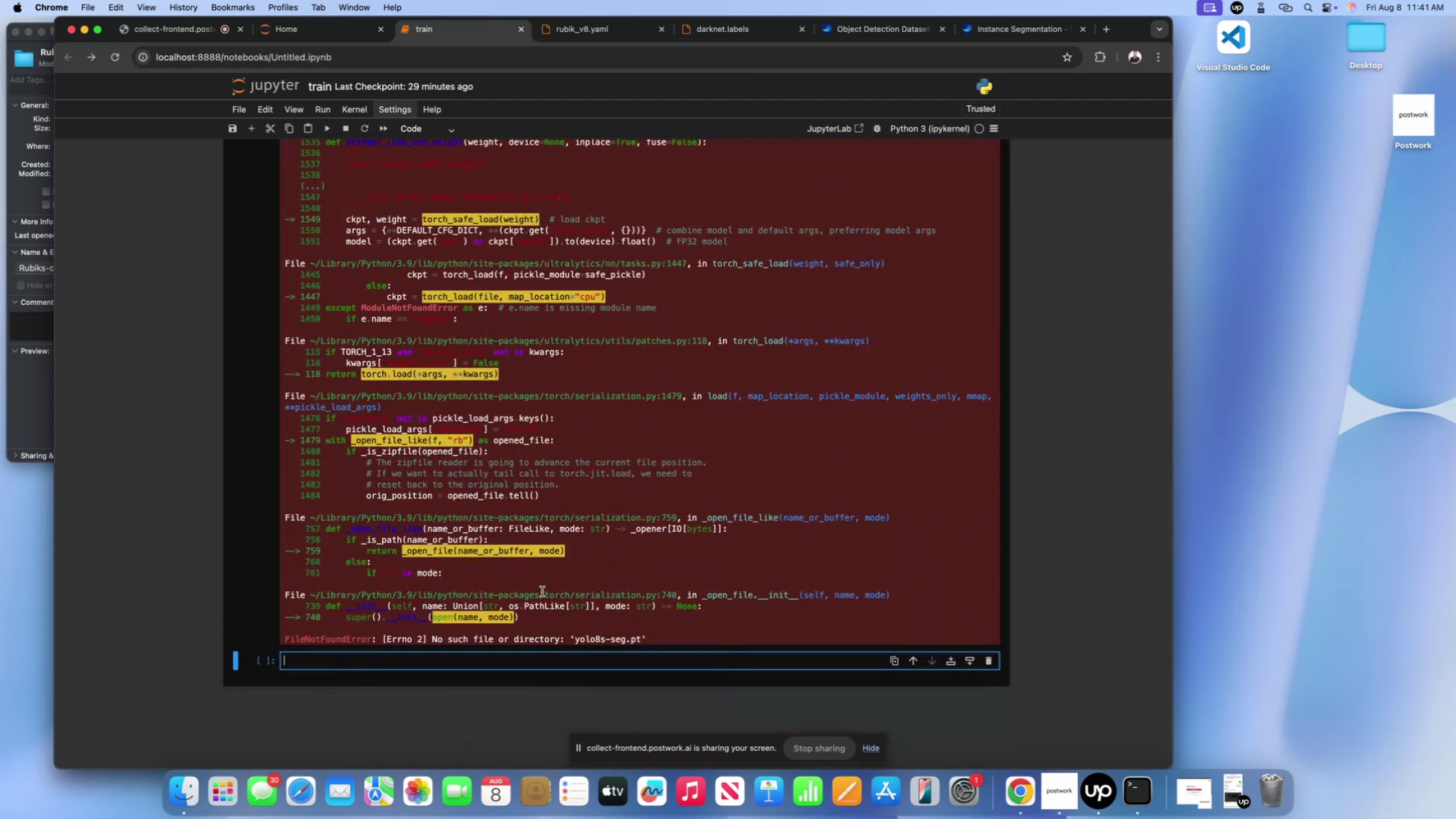 
scroll: coordinate [516, 605], scroll_direction: up, amount: 119.0
 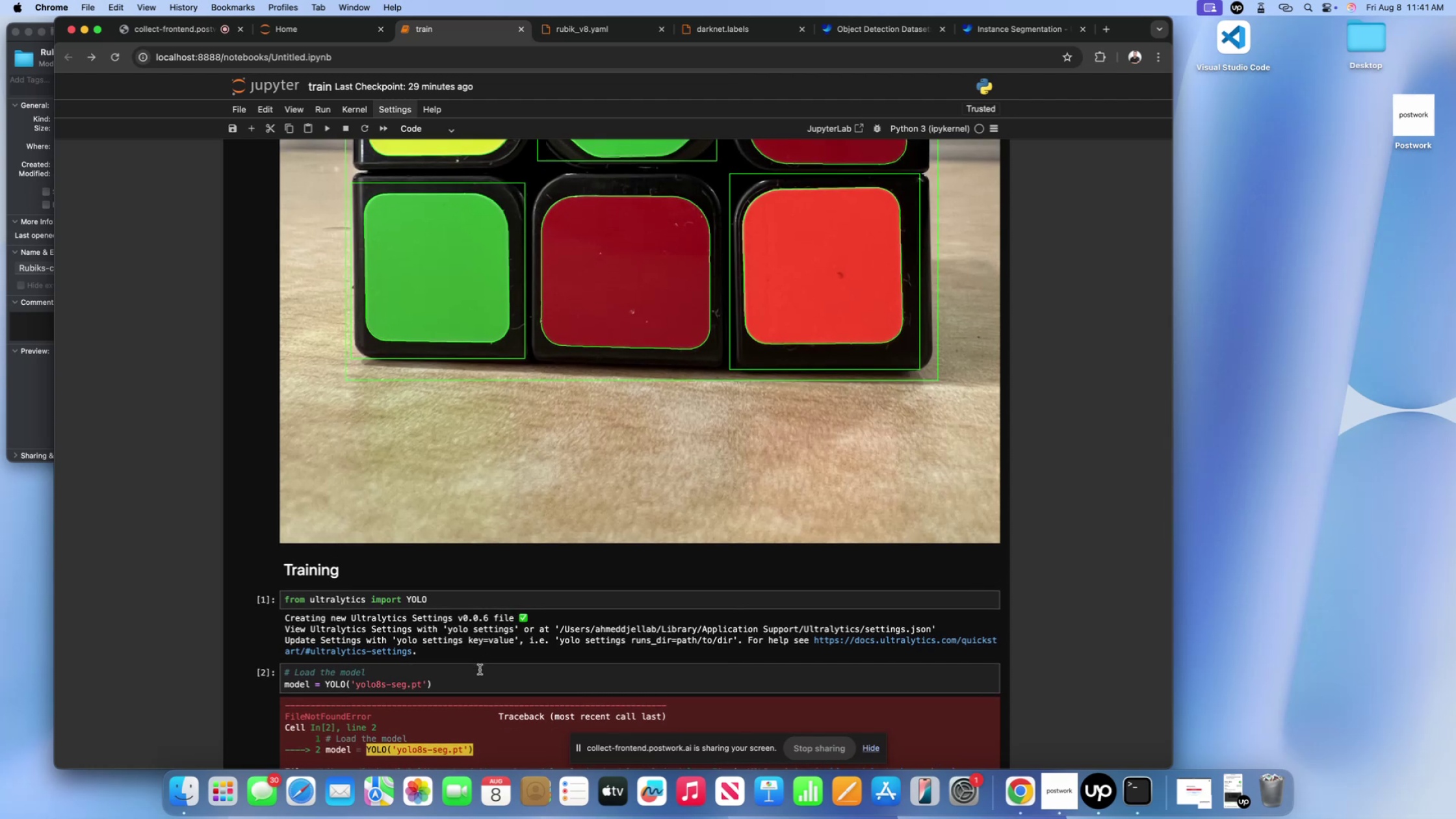 
wait(9.91)
 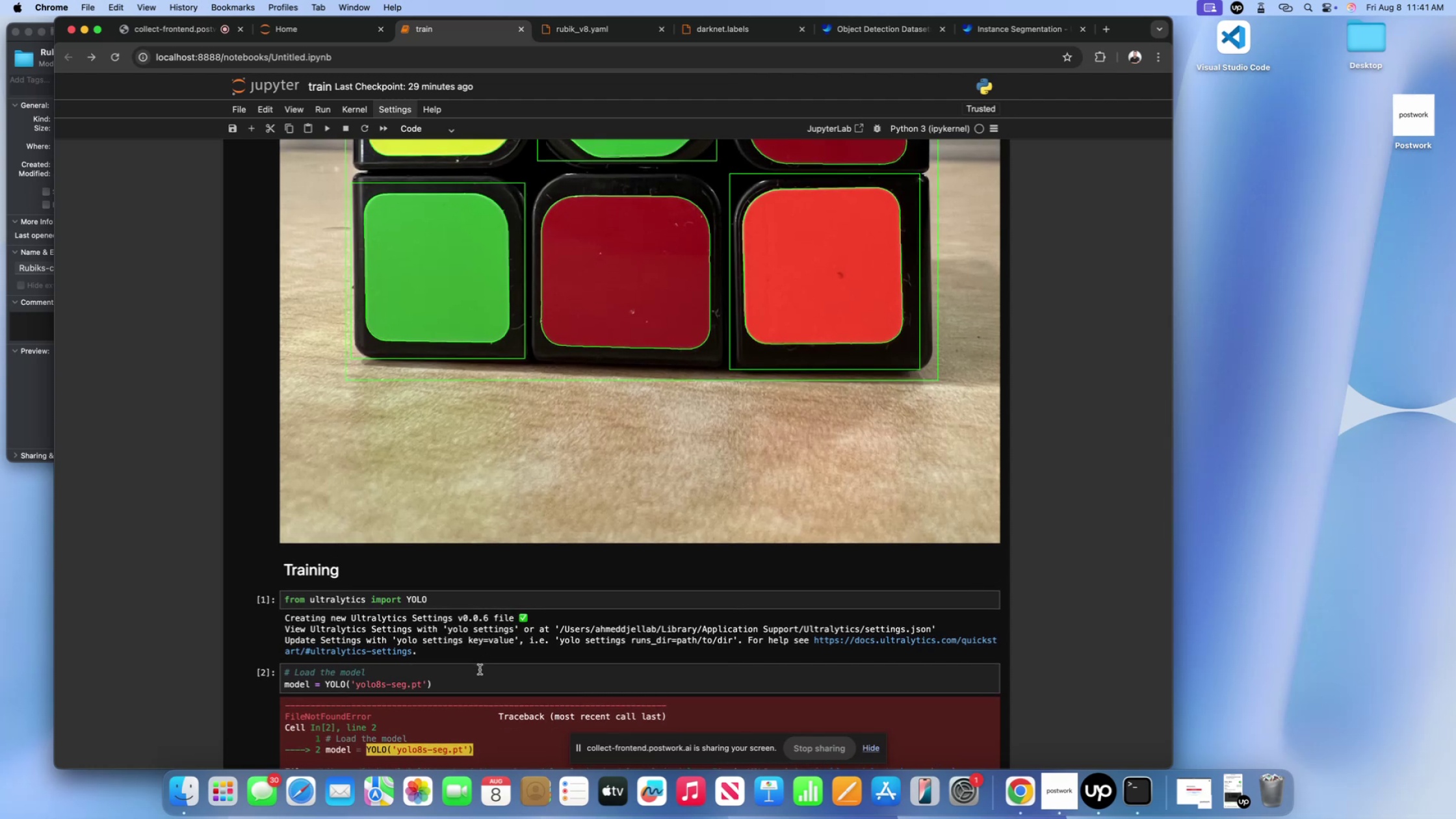 
key(Backspace)
 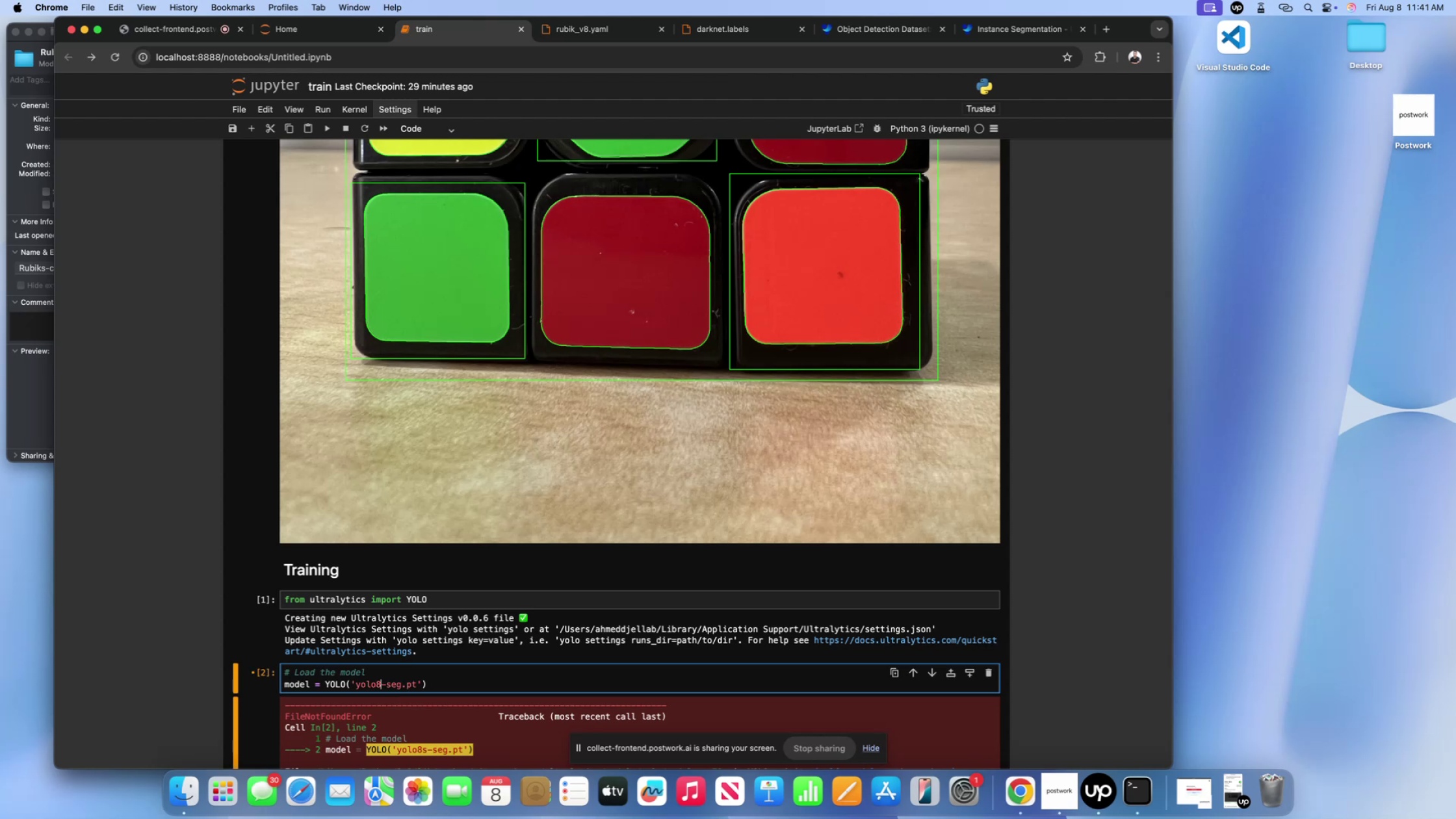 
key(N)
 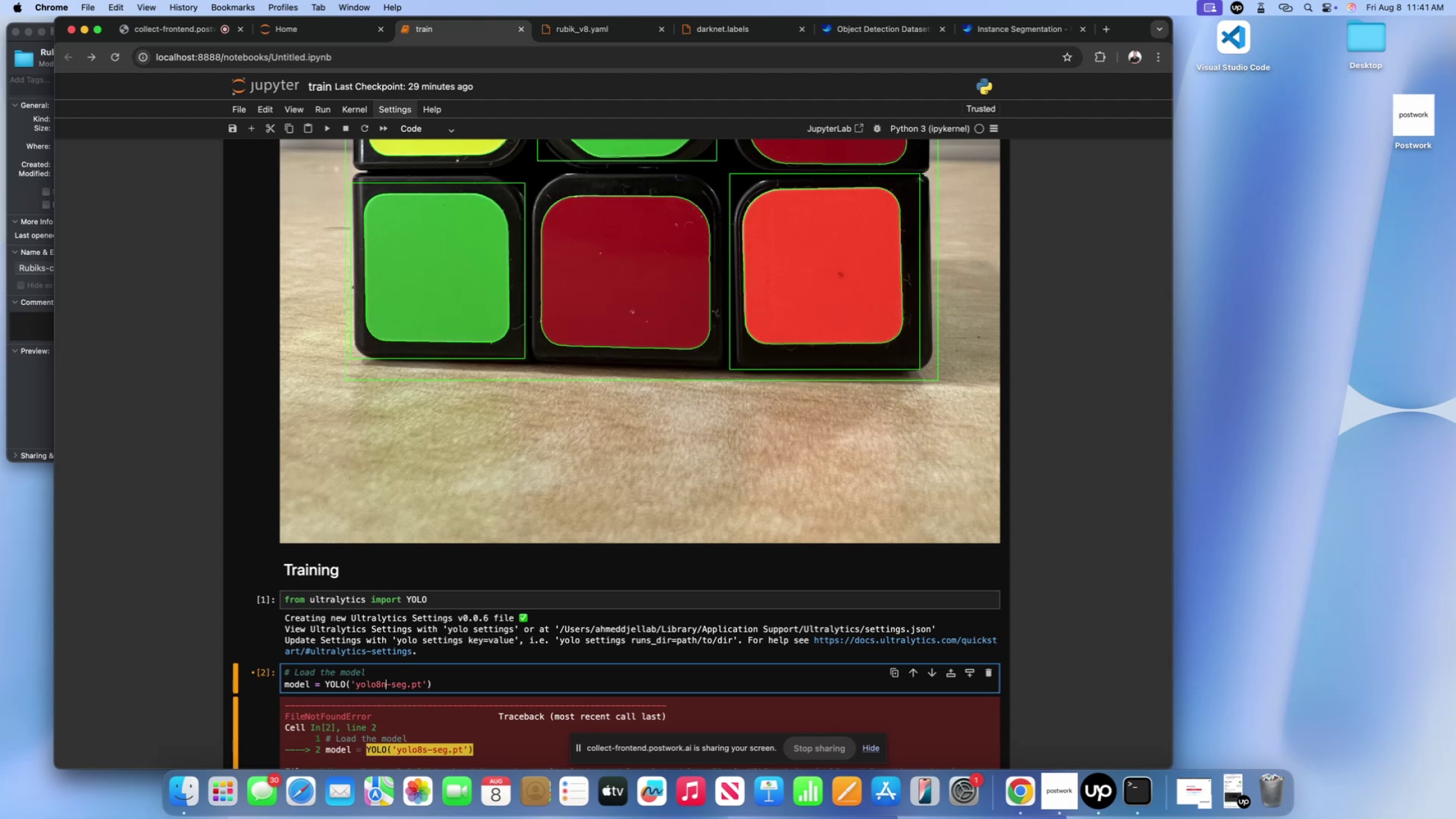 
key(Shift+Enter)
 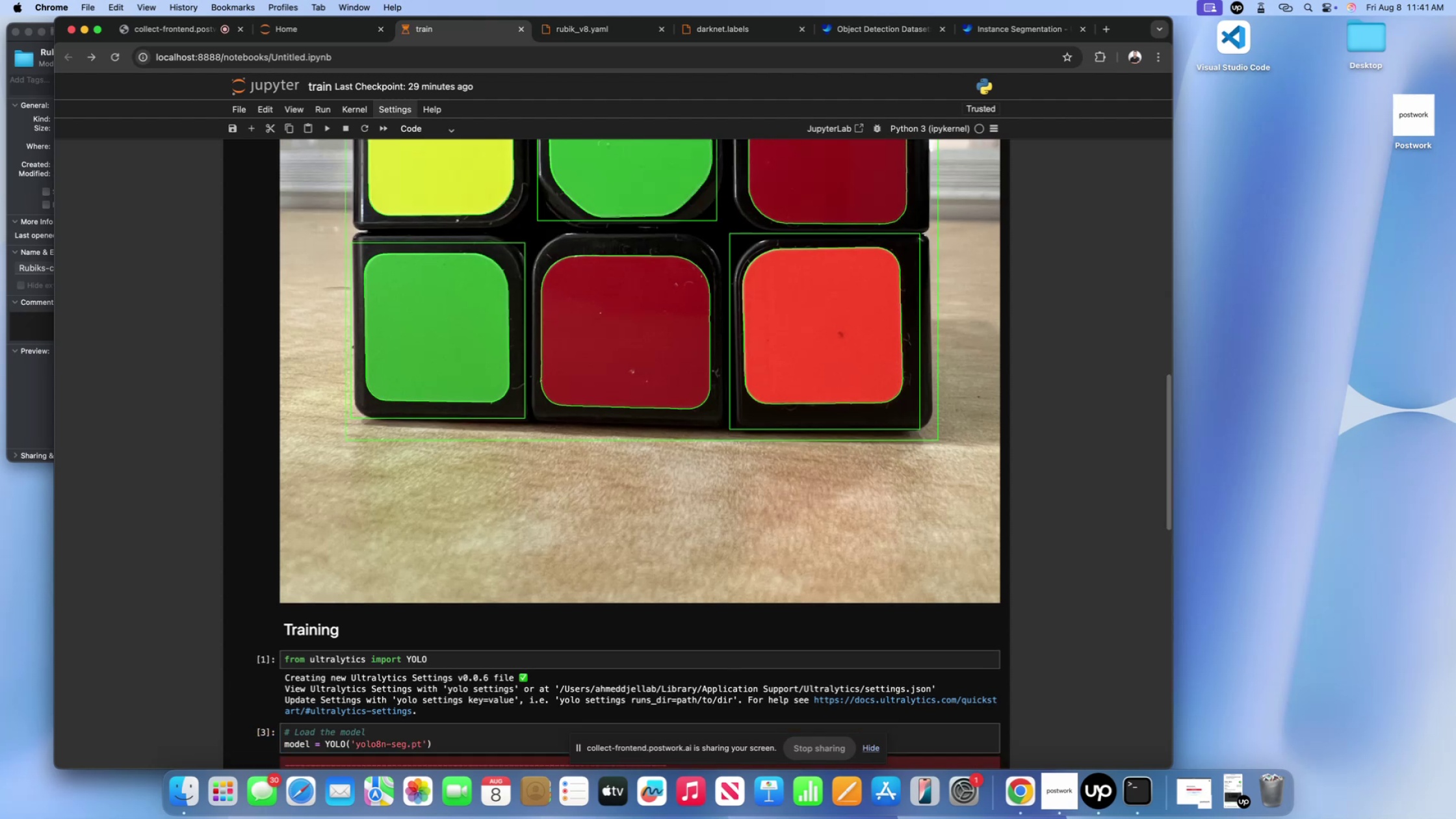 
scroll: coordinate [437, 619], scroll_direction: down, amount: 60.0
 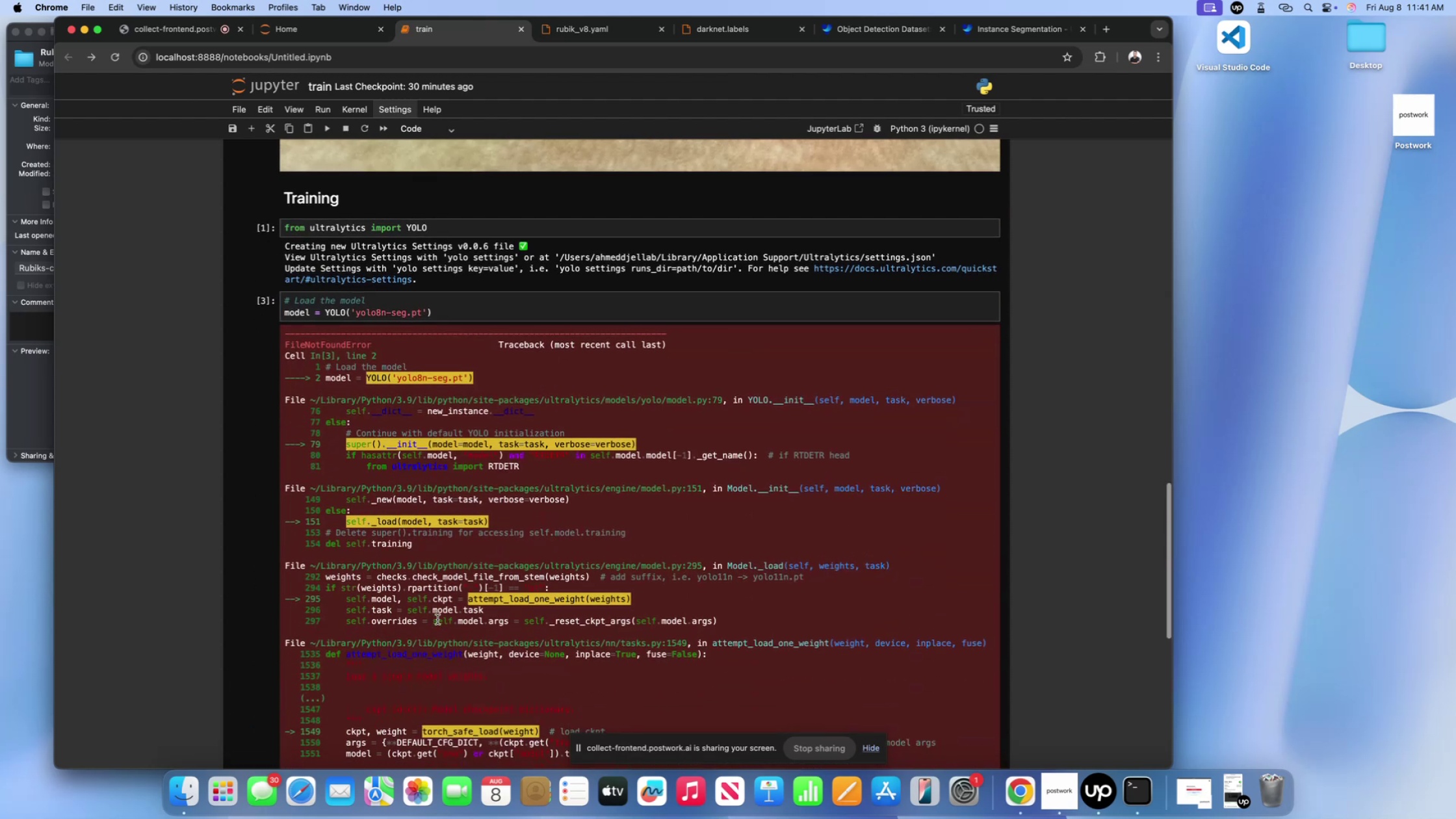 
scroll: coordinate [437, 619], scroll_direction: up, amount: 28.0
 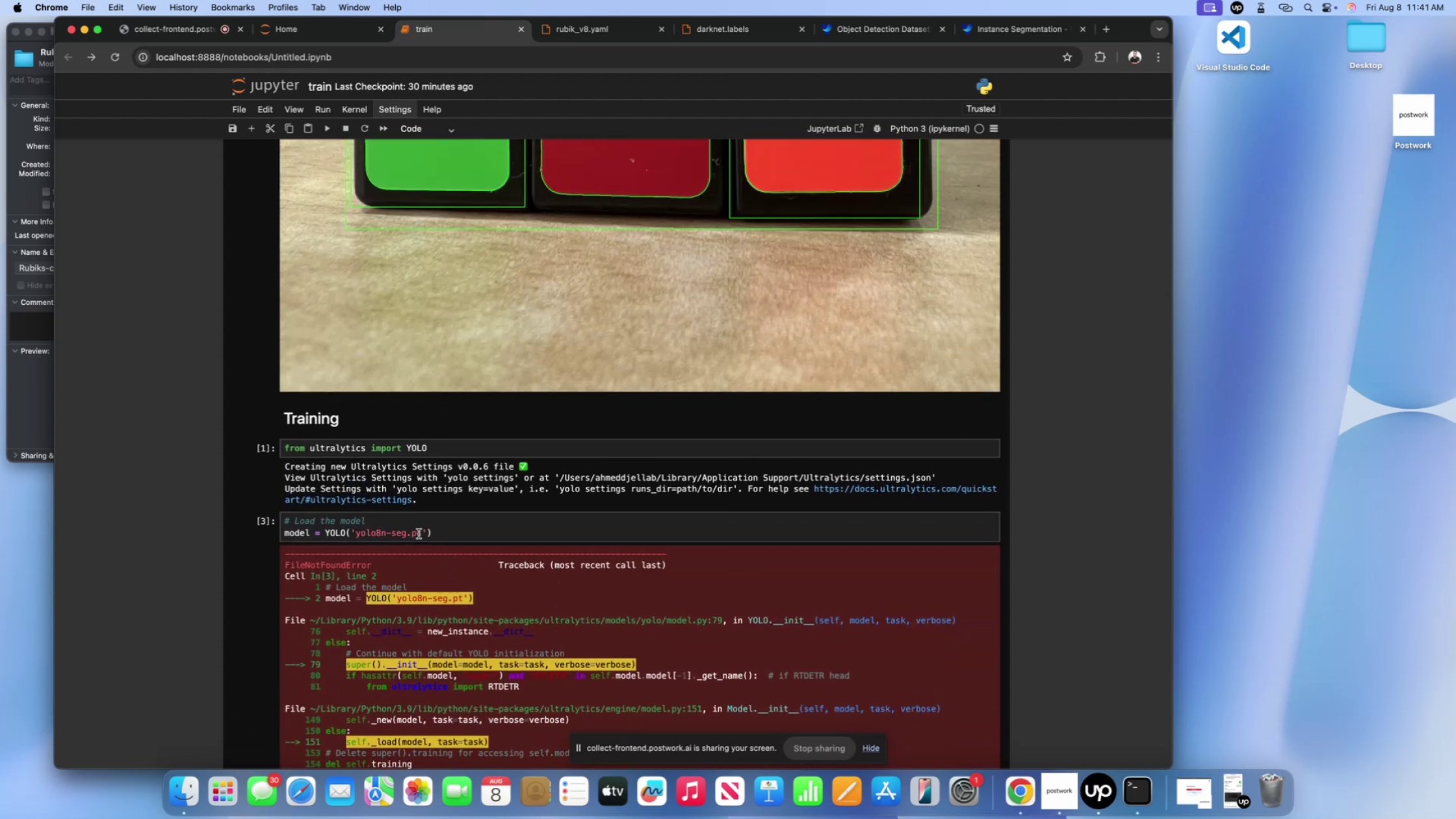 
left_click_drag(start_coordinate=[423, 538], to_coordinate=[358, 536])
 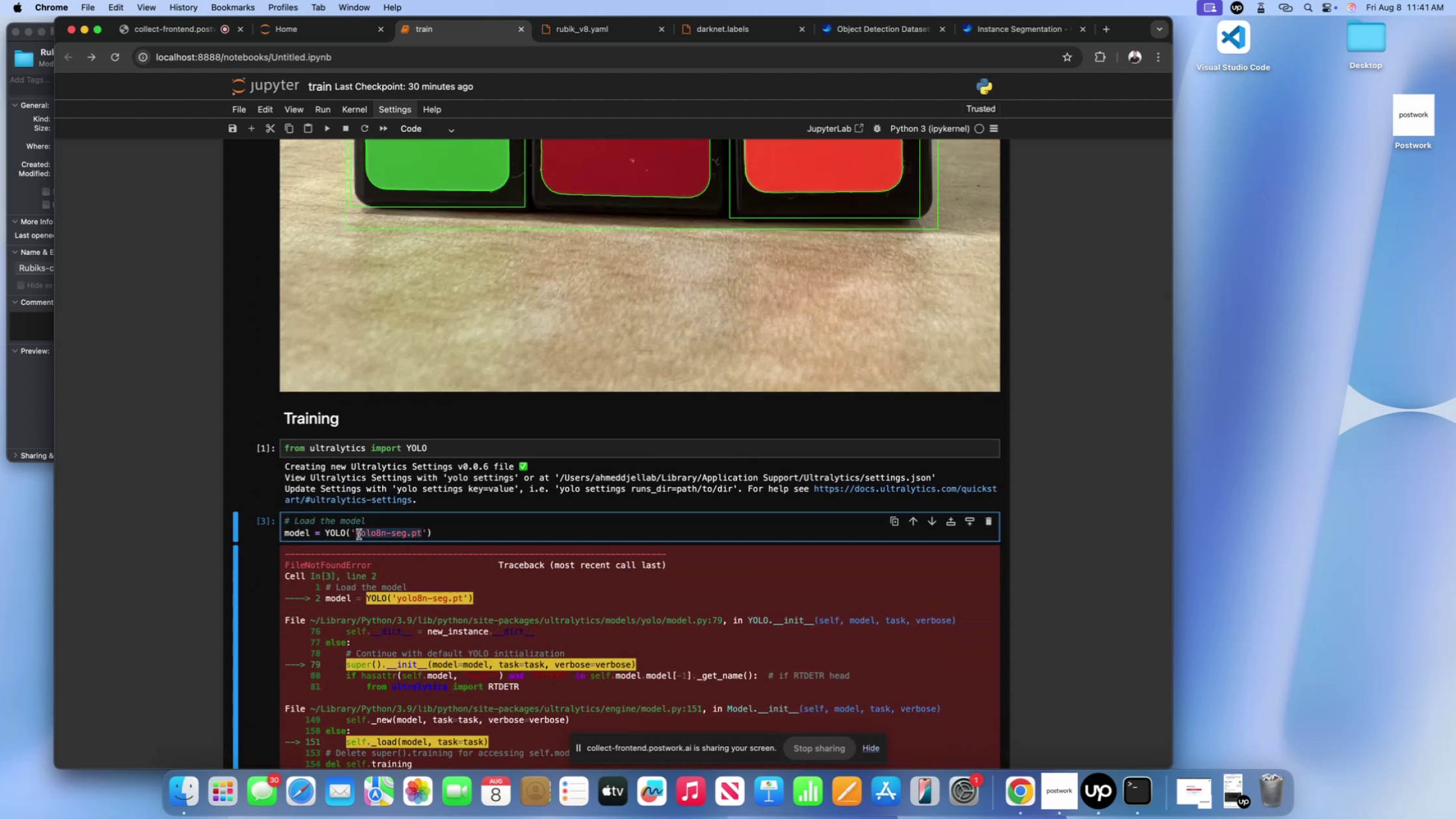 
key(Meta+CommandLeft)
 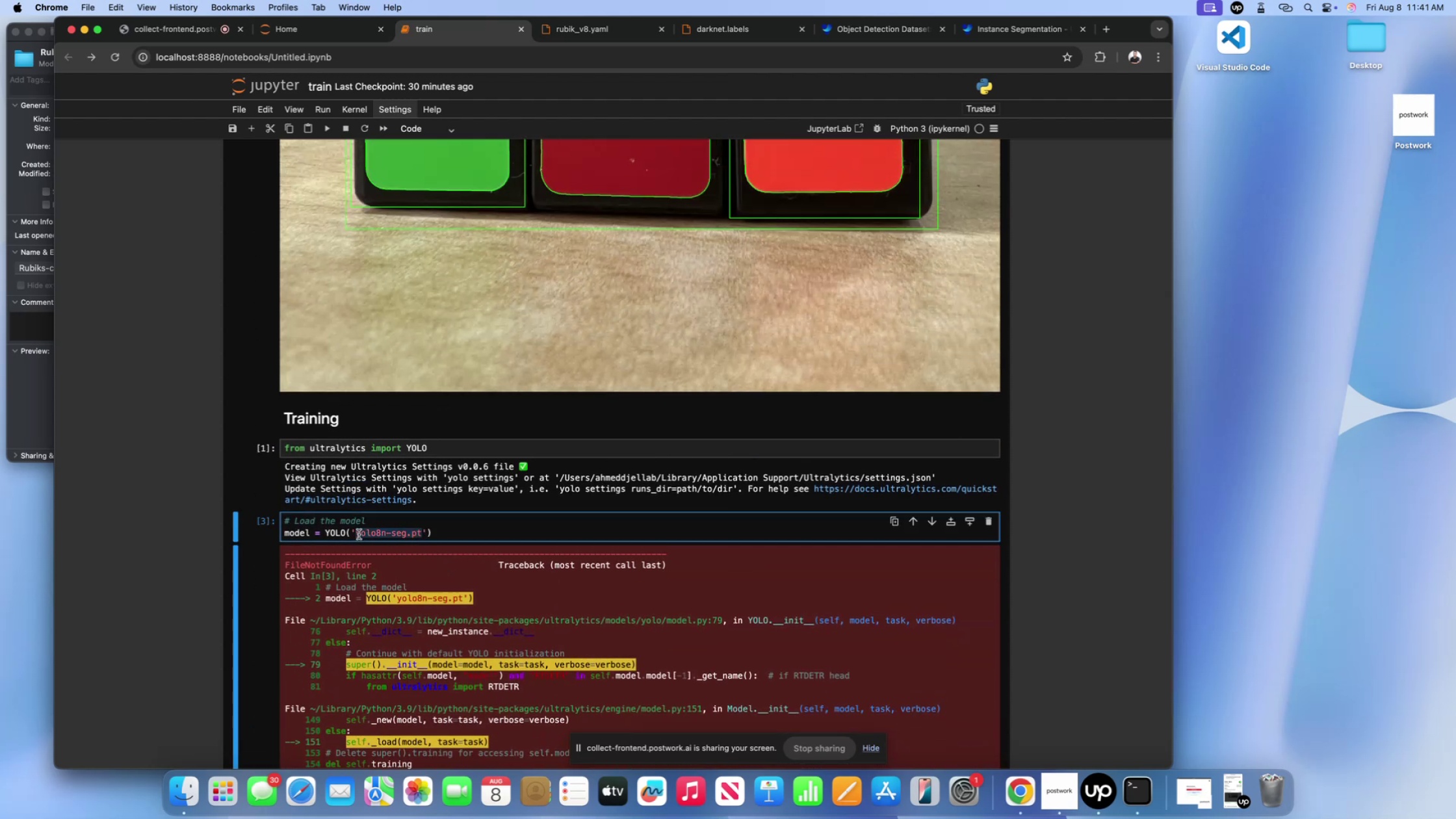 
key(Meta+C)
 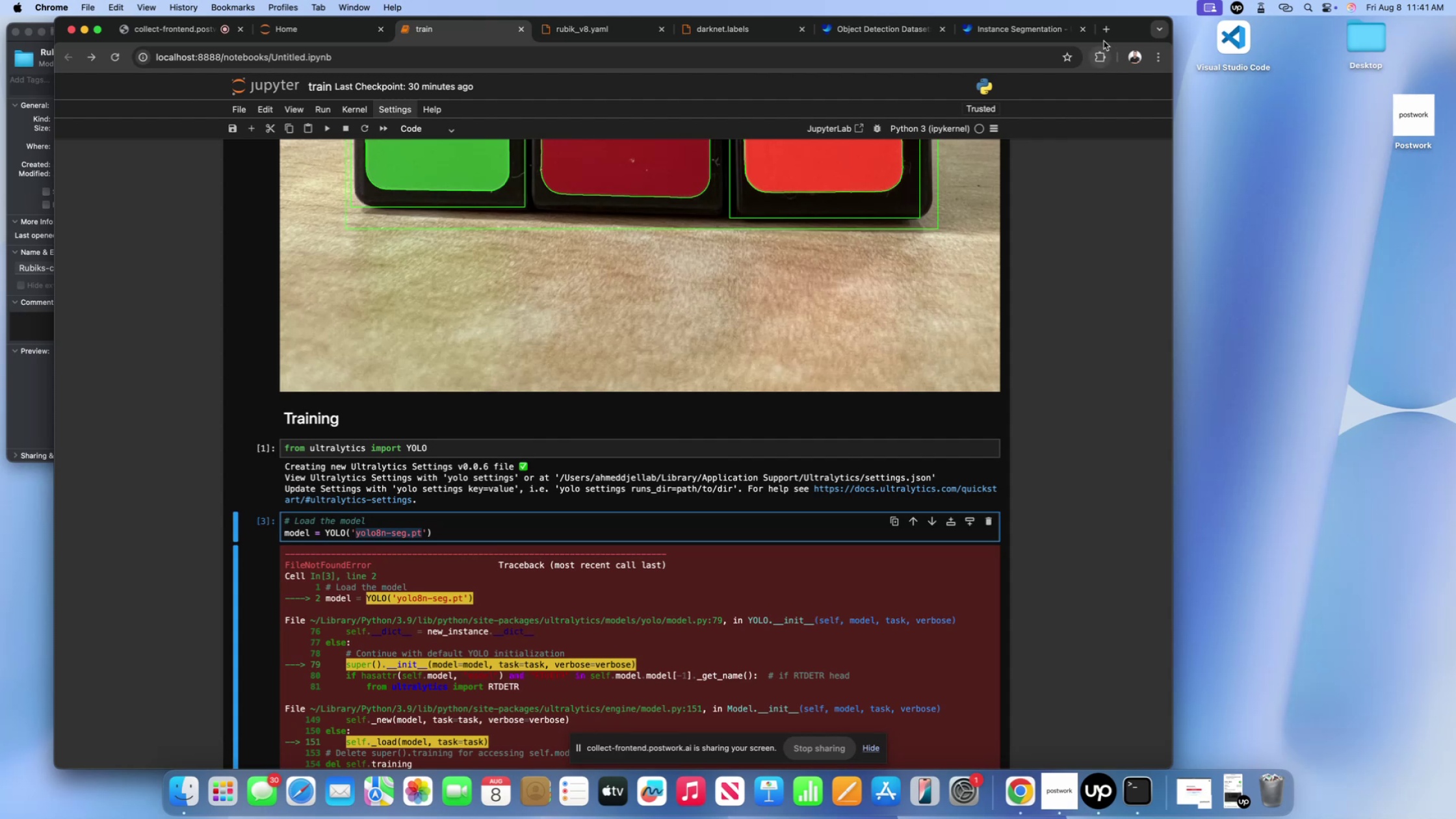 
left_click([1104, 28])
 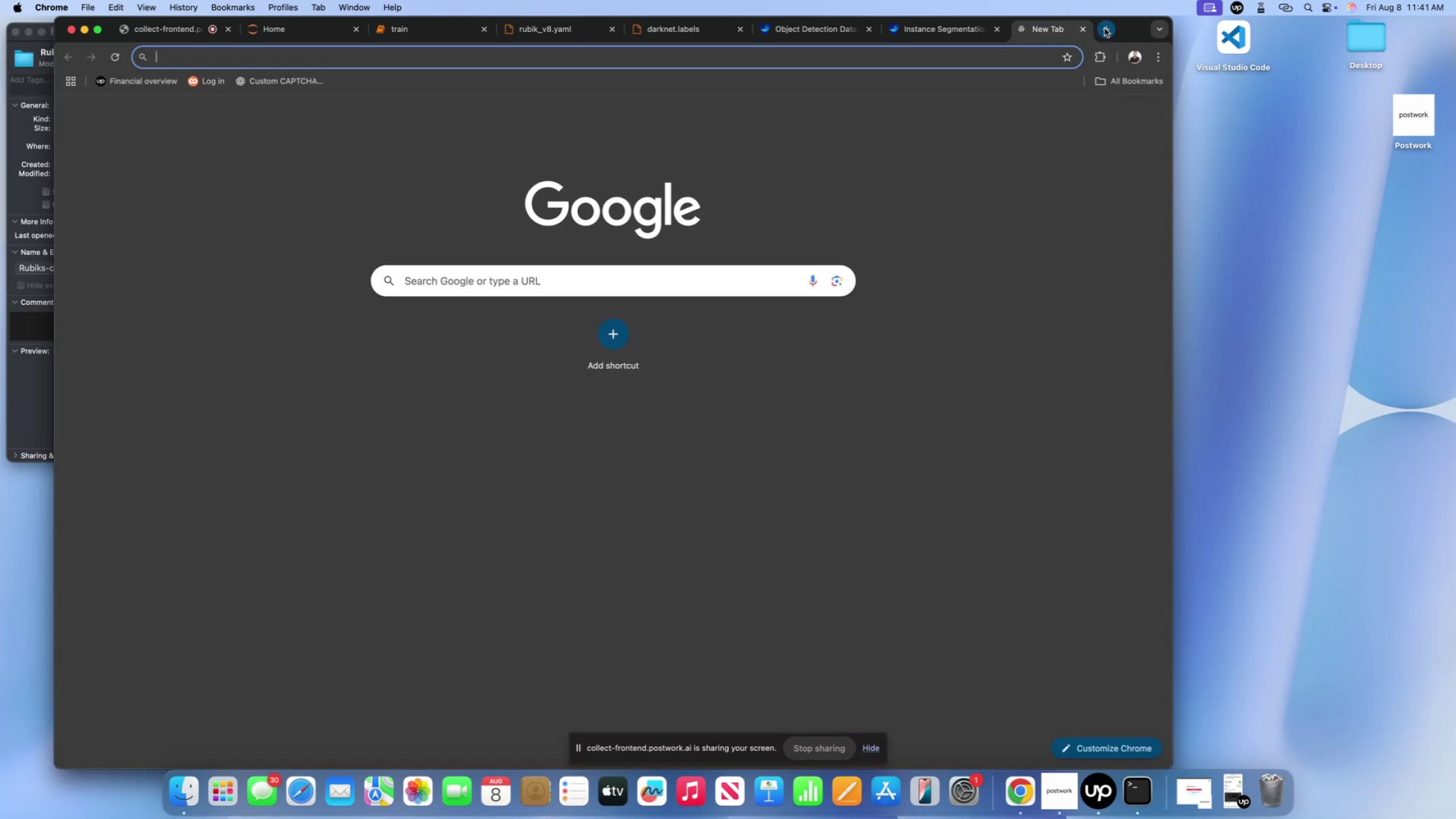 
key(Meta+CommandLeft)
 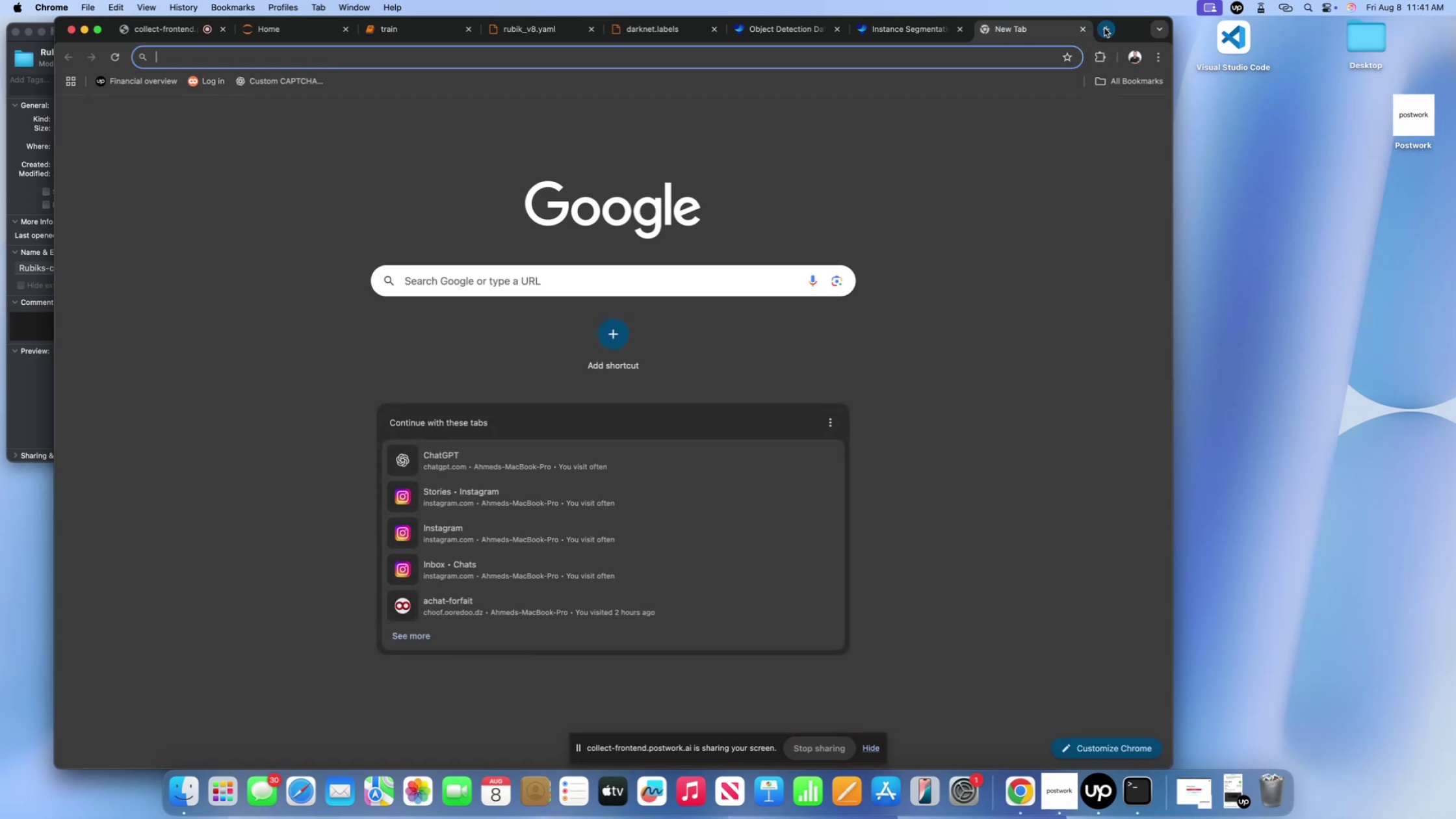 
key(Meta+V)
 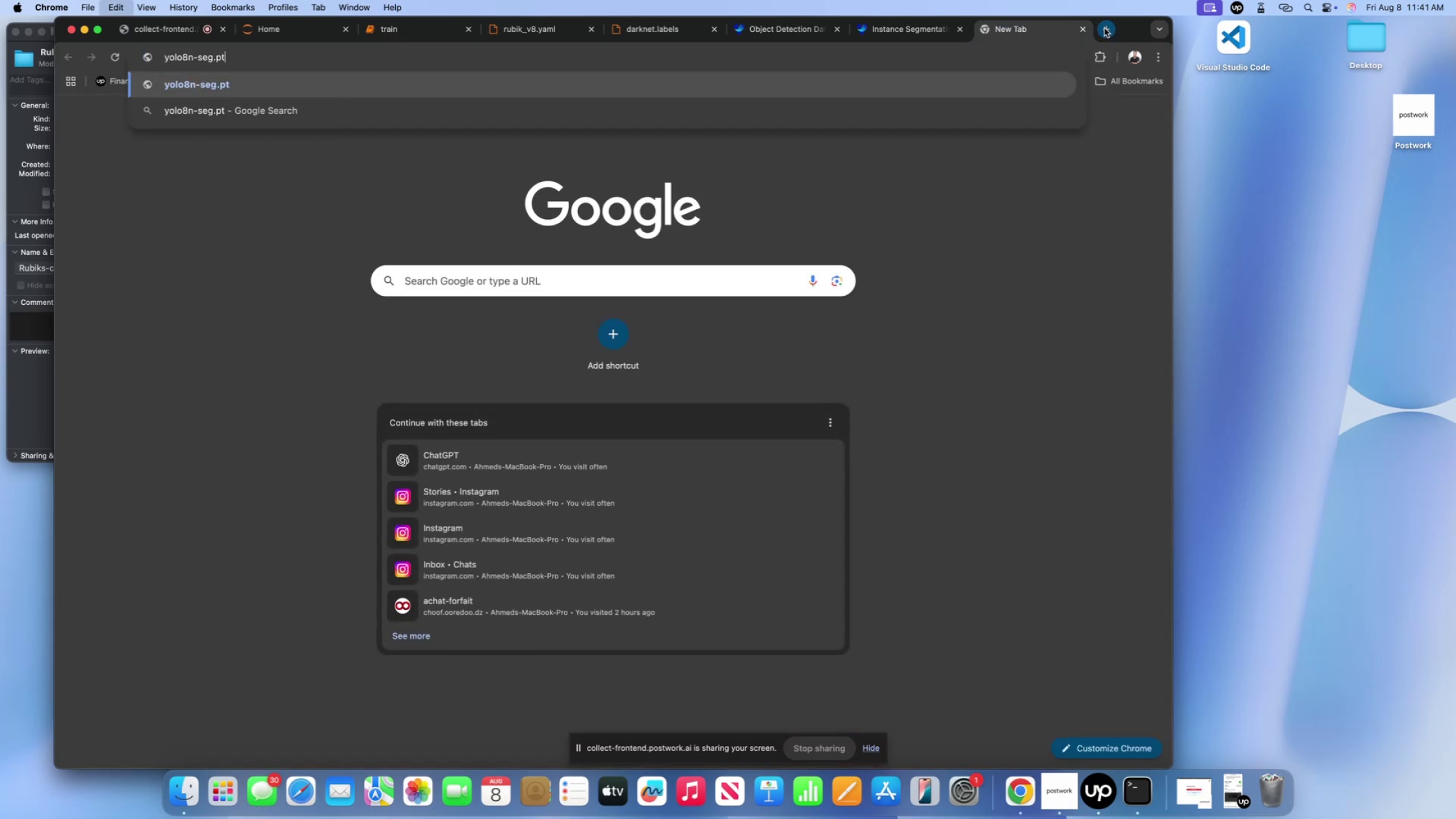 
type( download)
 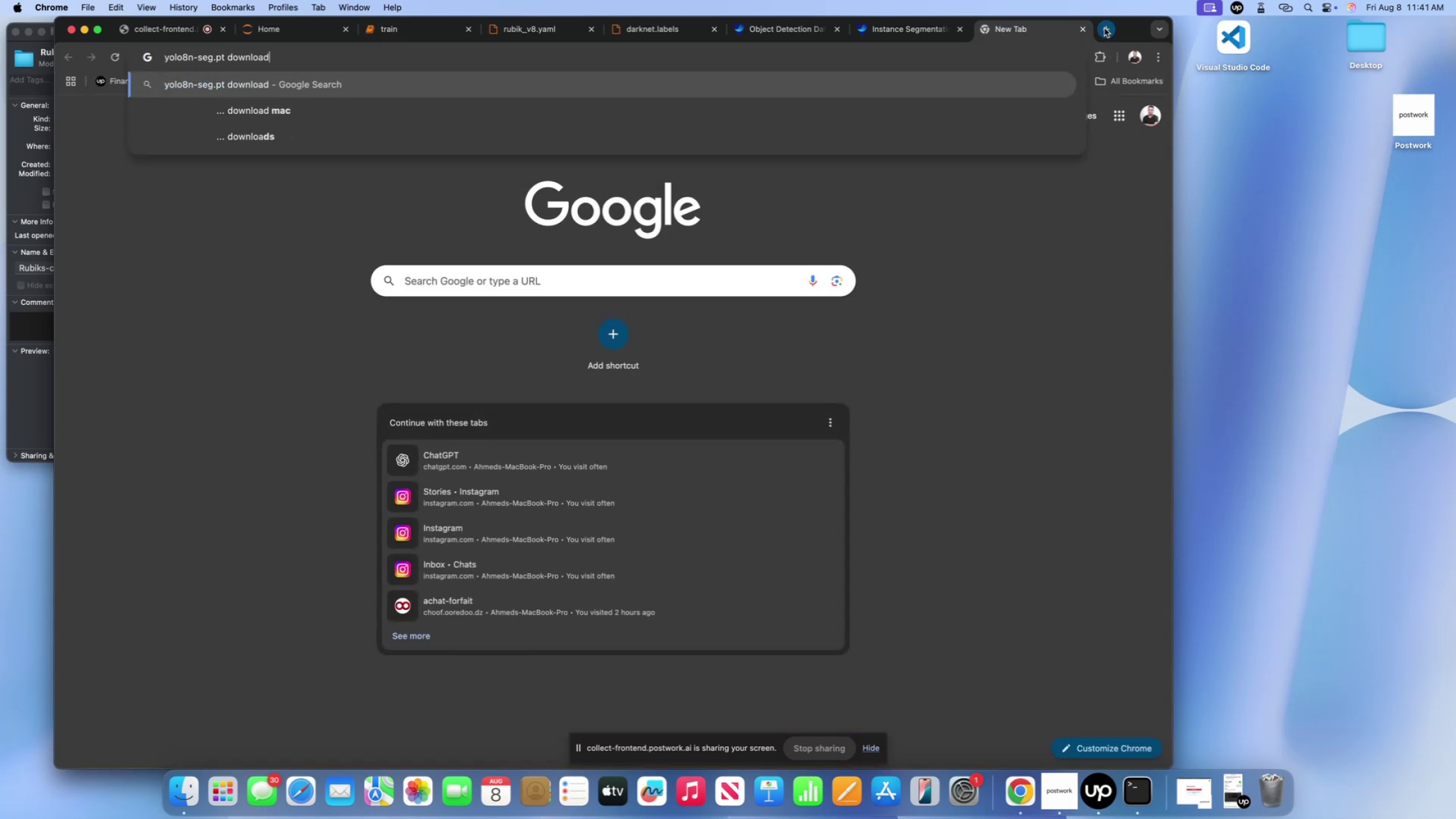 
key(Enter)
 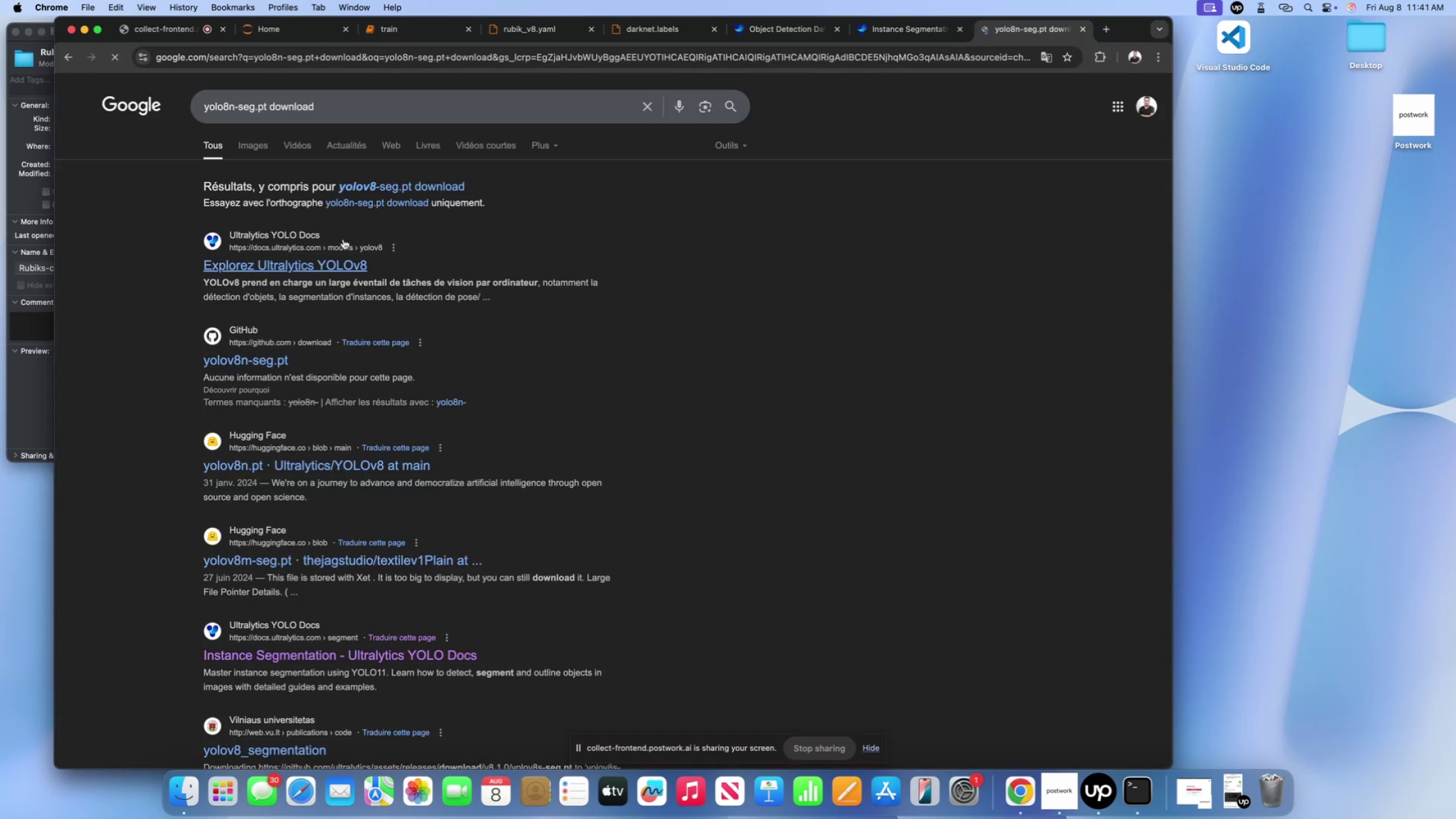 
left_click([324, 256])
 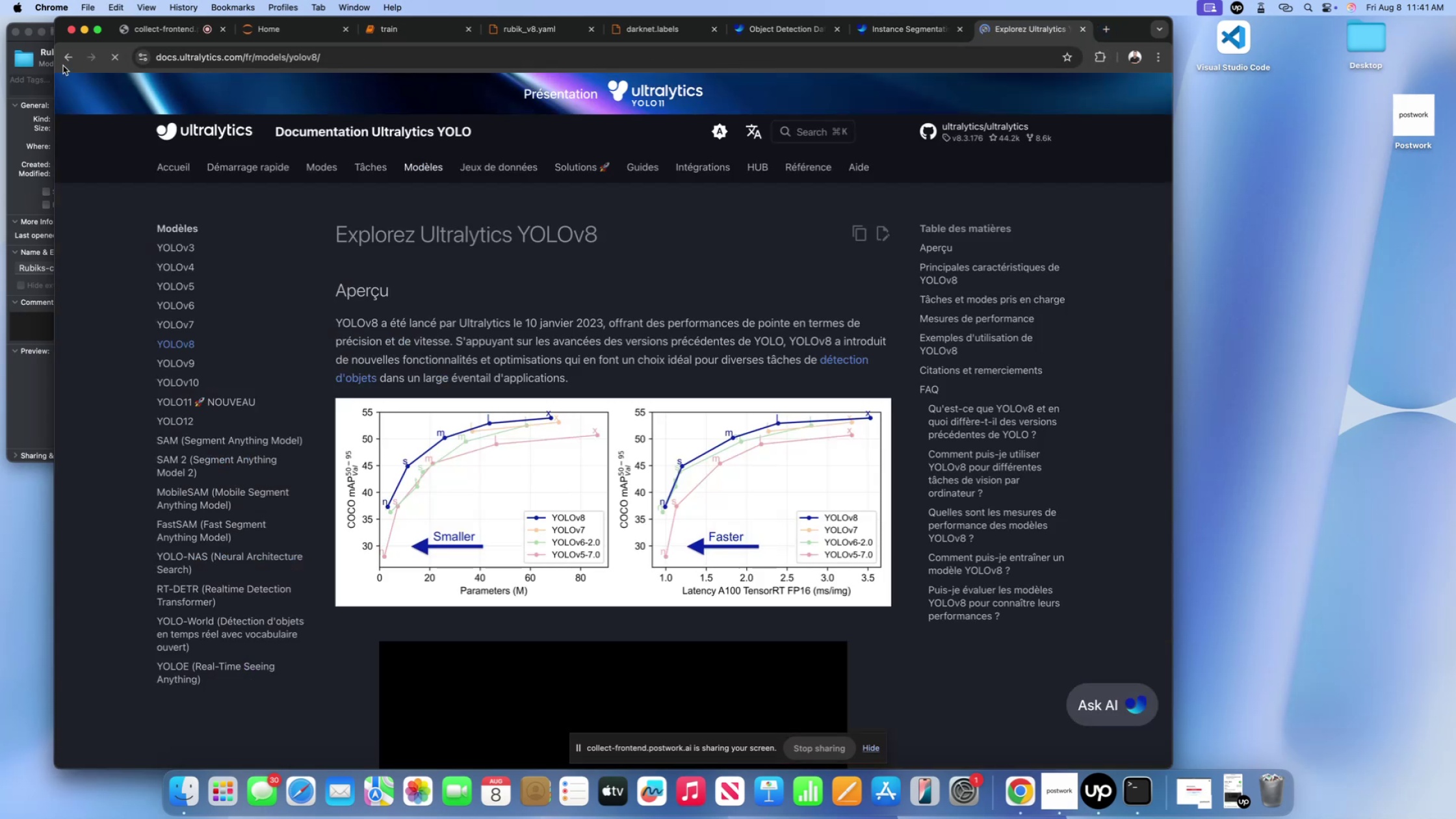 
scroll: coordinate [512, 354], scroll_direction: down, amount: 156.0
 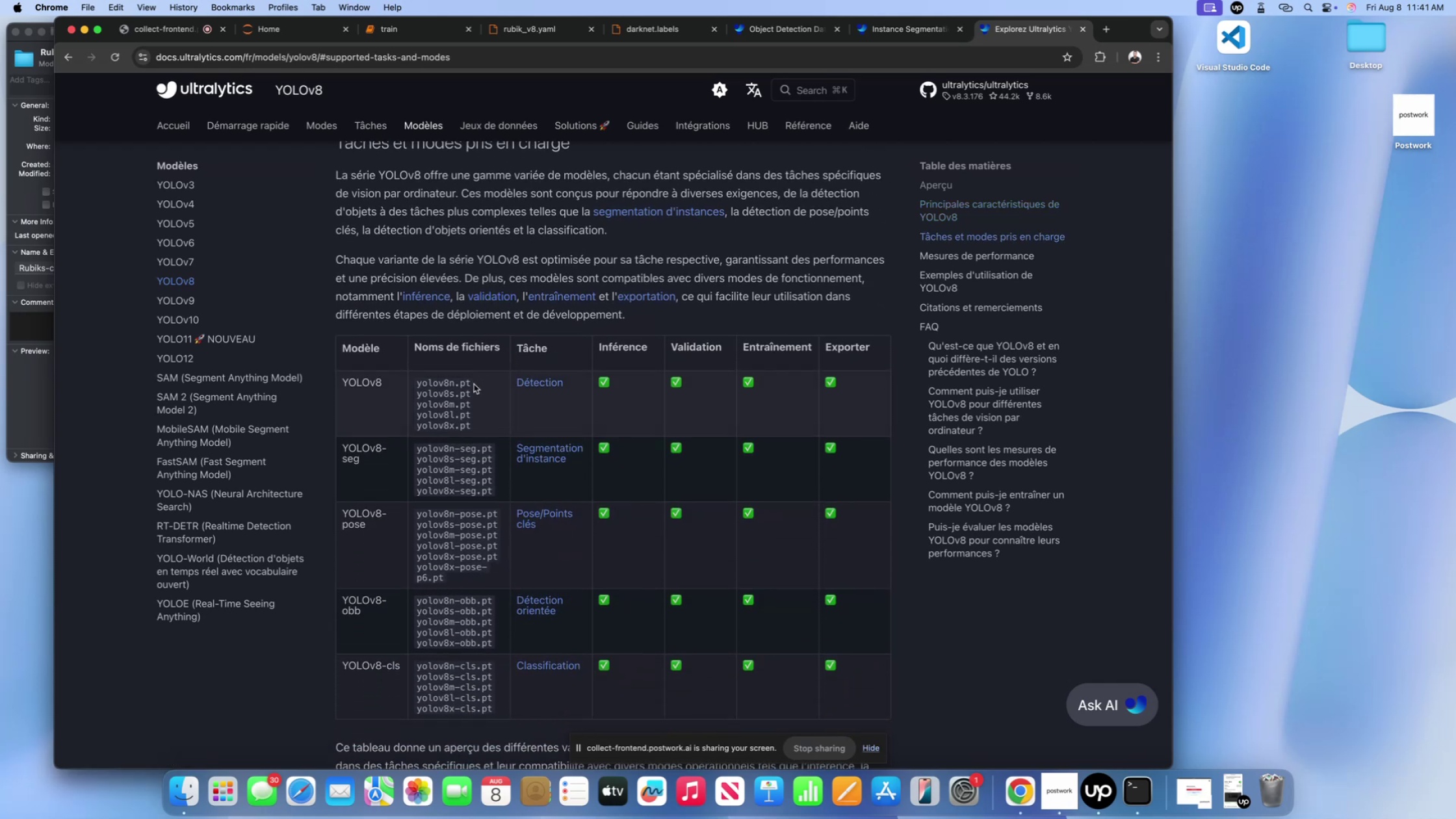 
wait(6.56)
 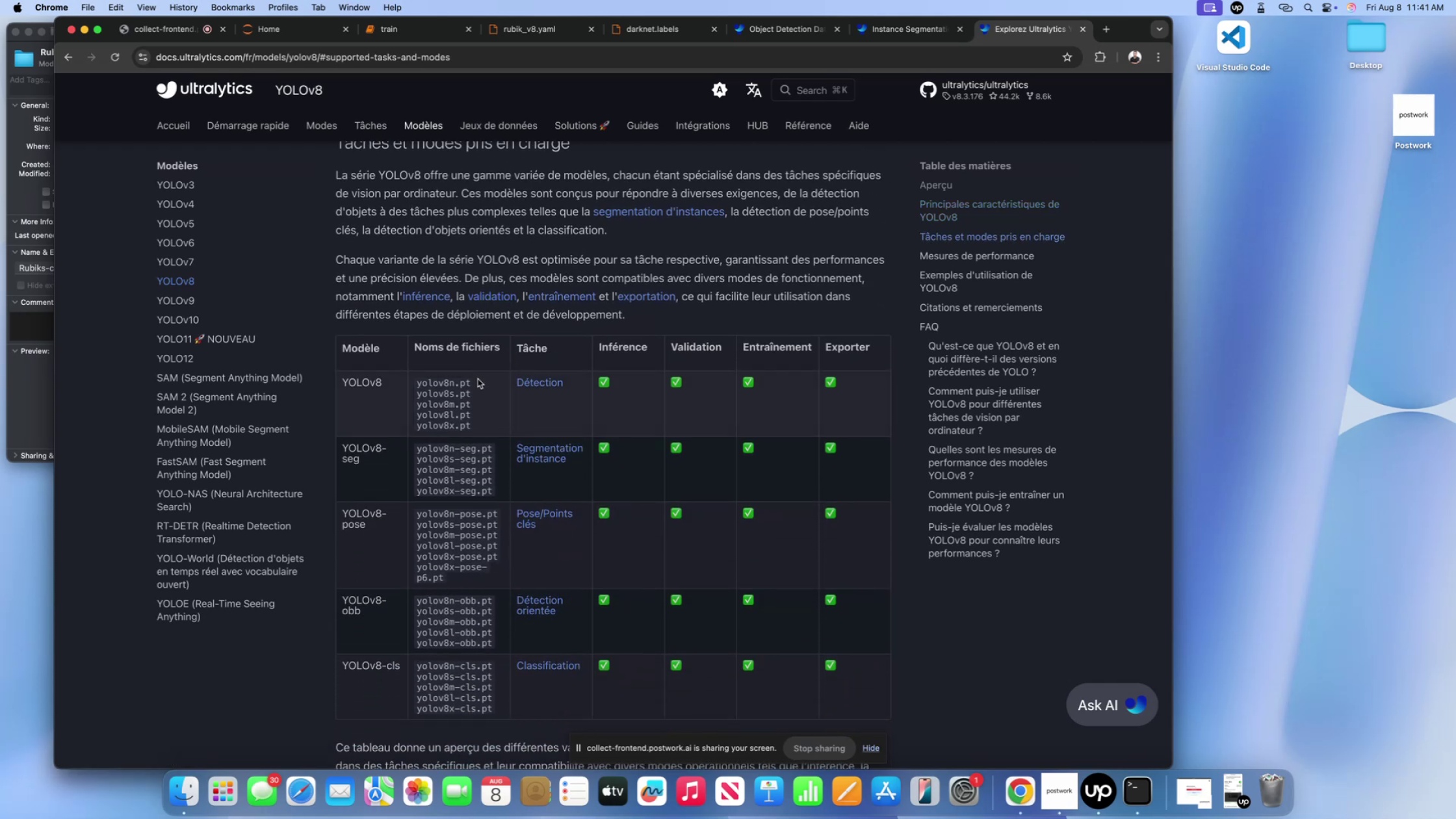 
scroll: coordinate [474, 384], scroll_direction: down, amount: 5.0
 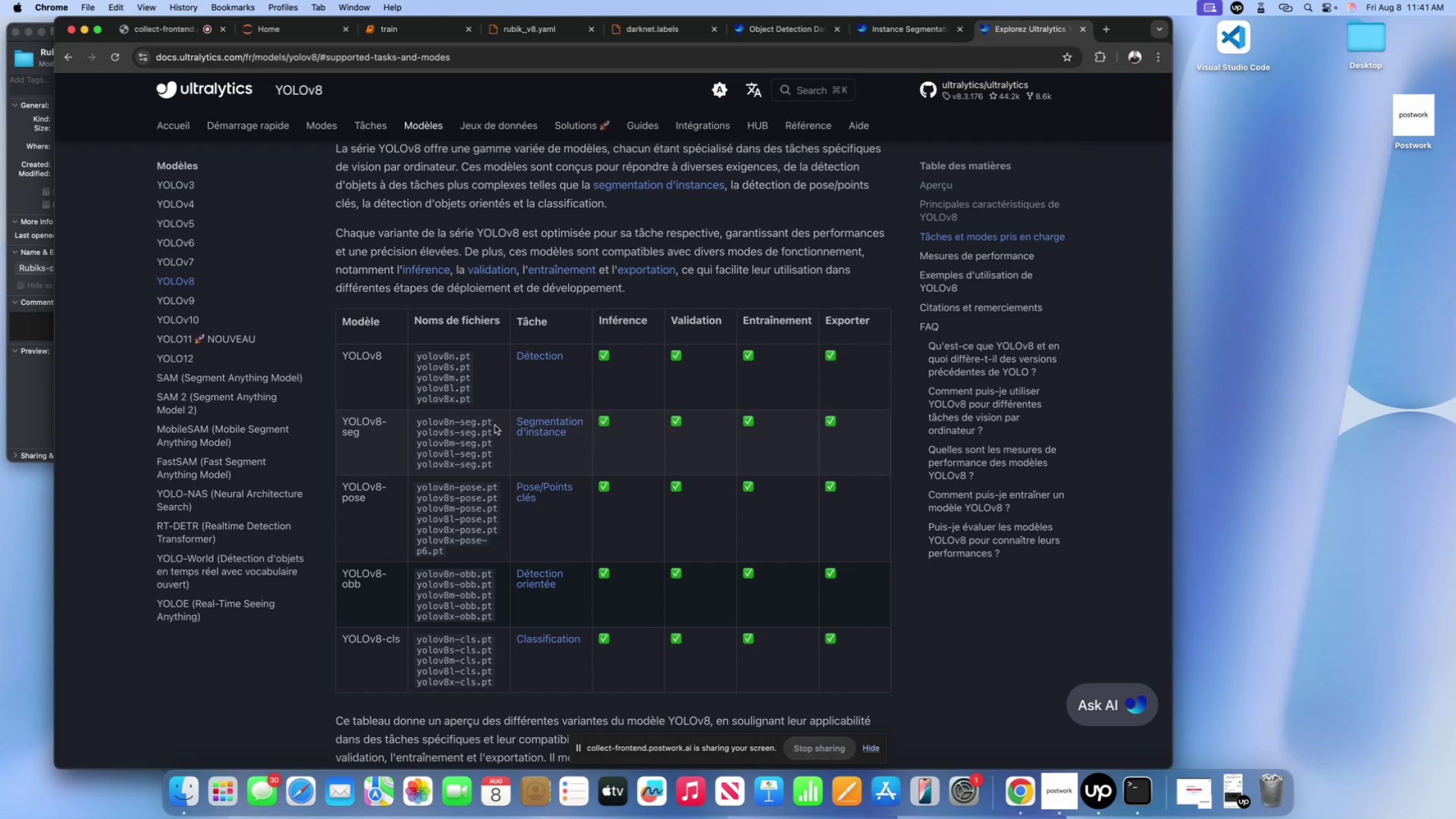 
left_click_drag(start_coordinate=[495, 425], to_coordinate=[412, 425])
 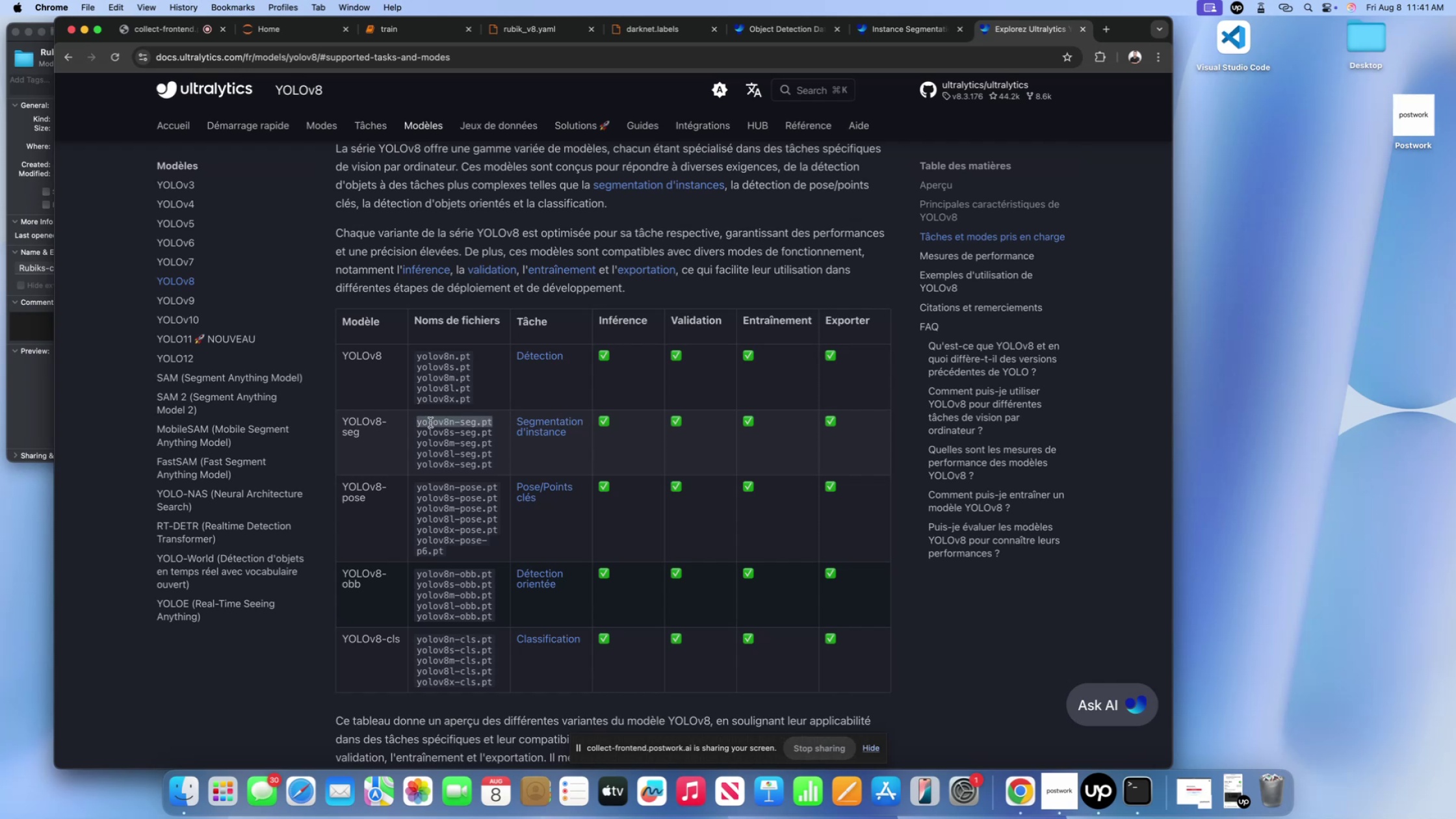 
key(Meta+CommandLeft)
 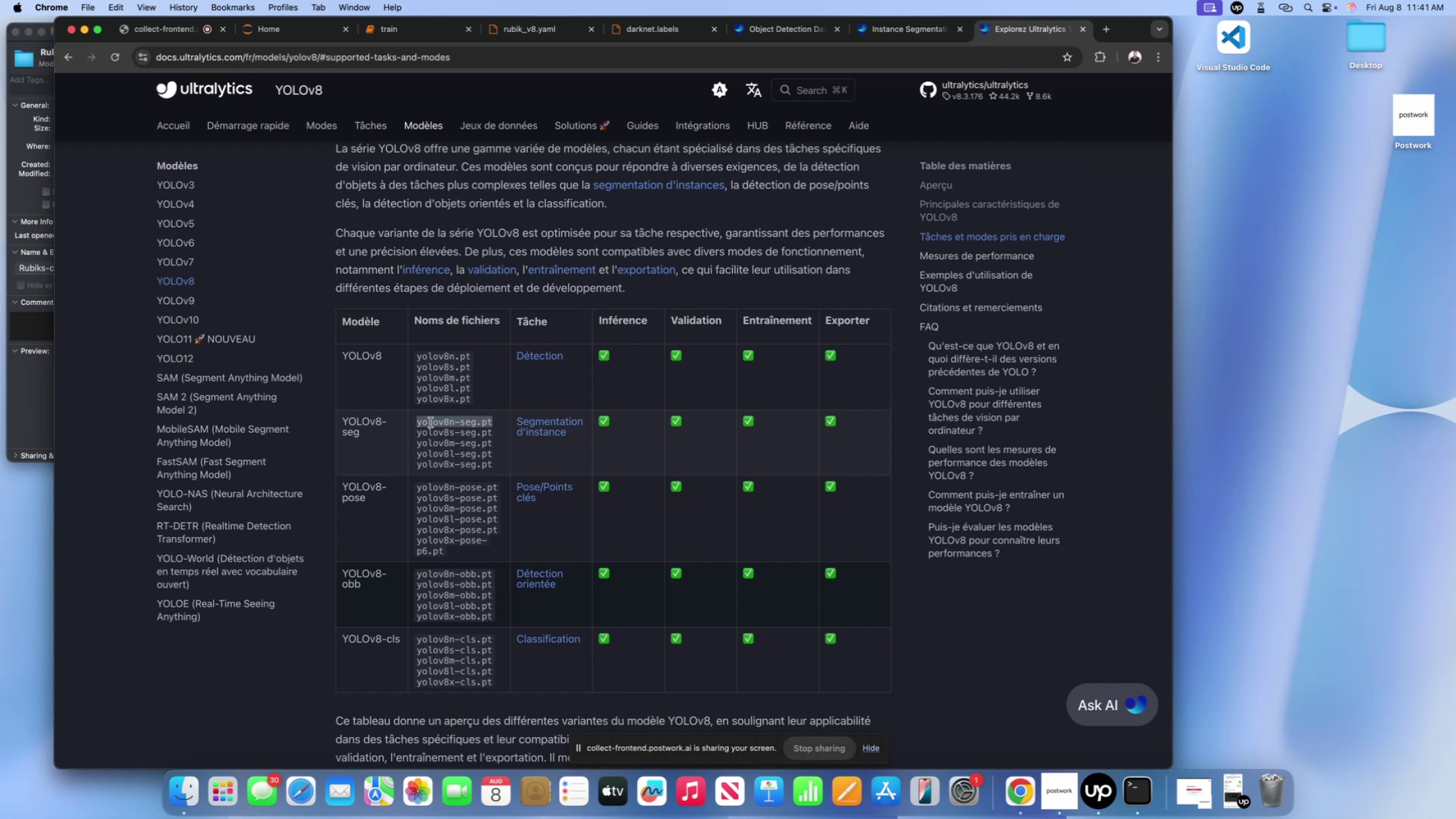 
key(Alt+Meta+OptionLeft)
 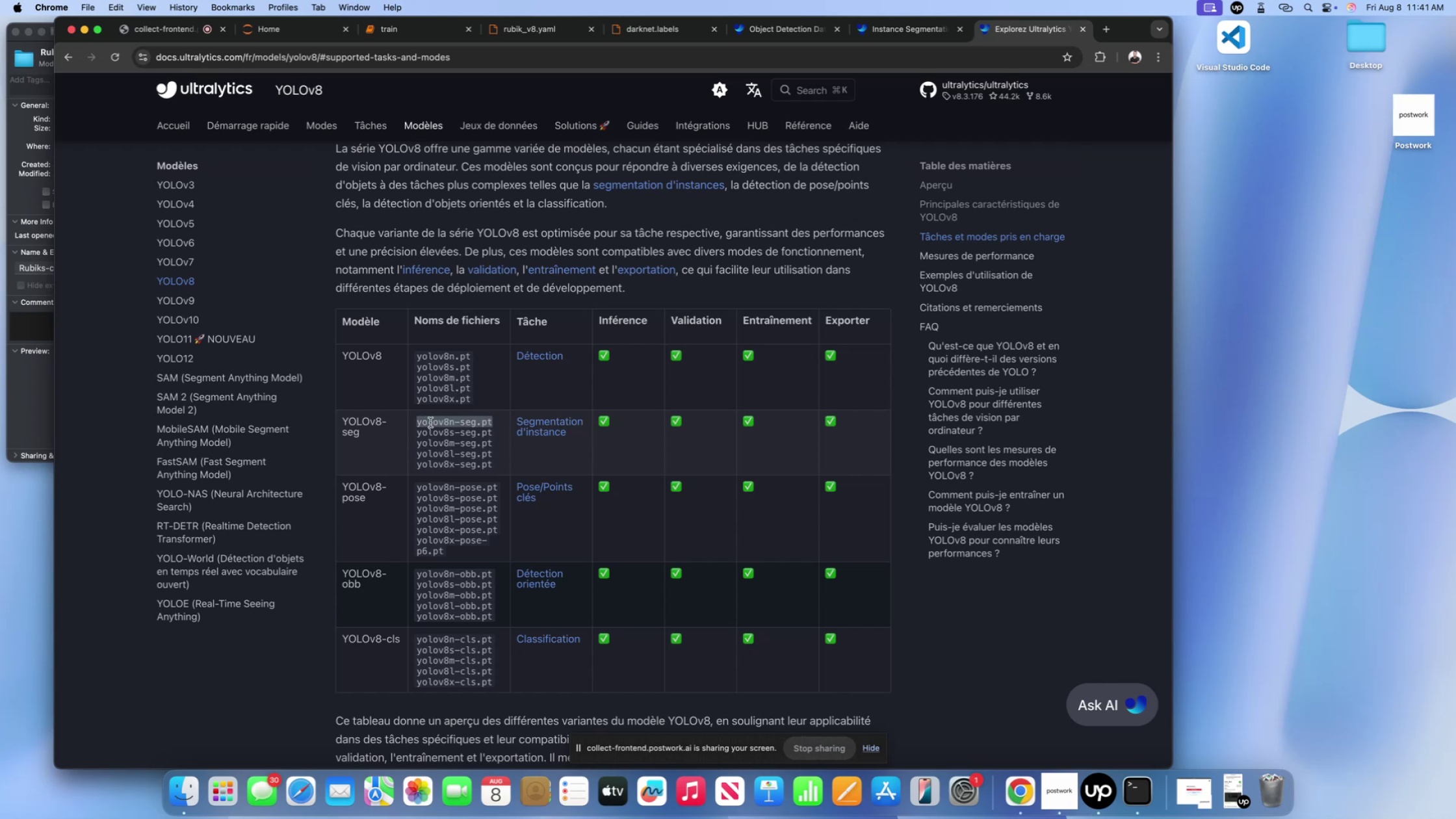 
key(Meta+CommandLeft)
 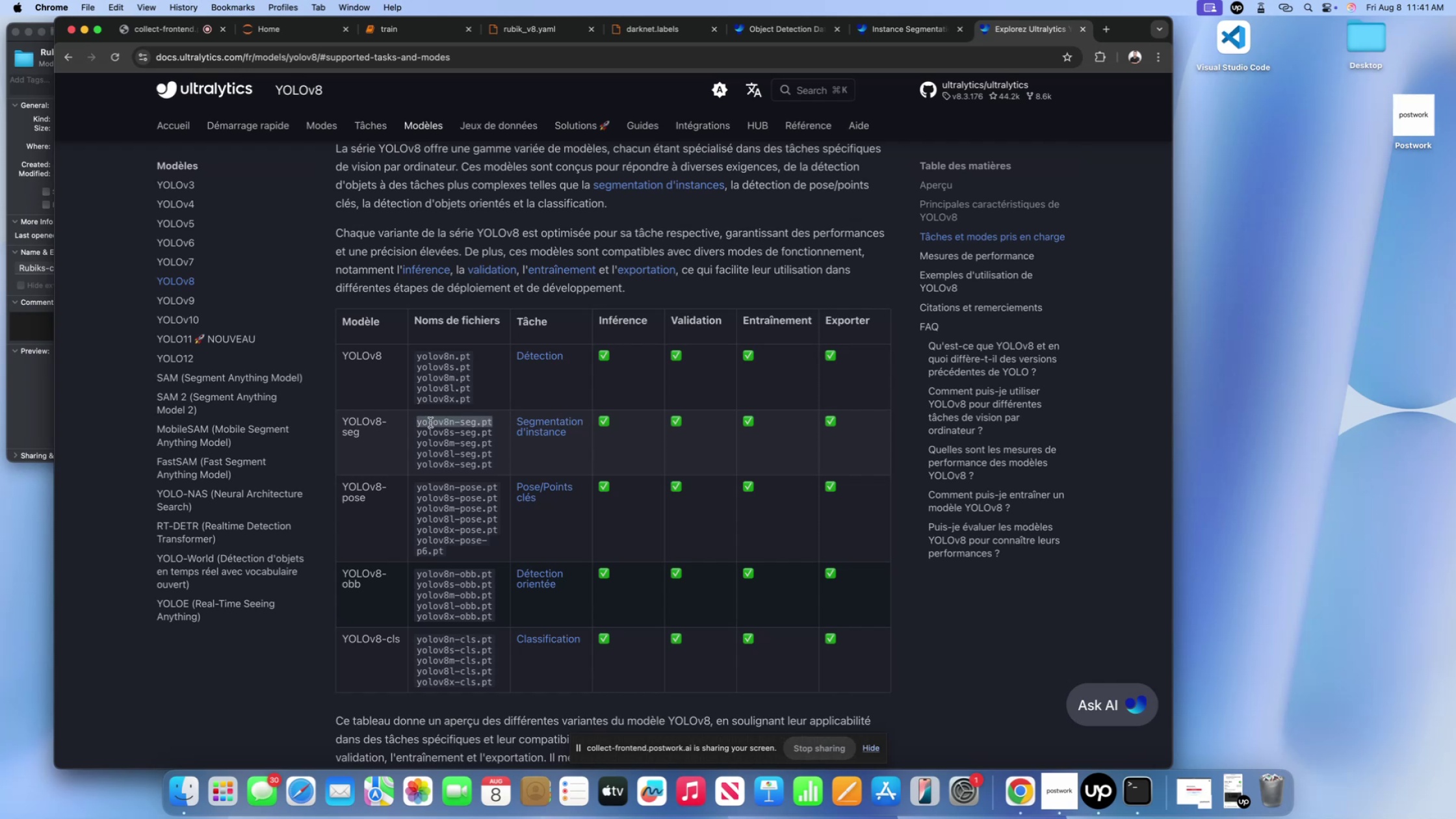 
key(Meta+C)
 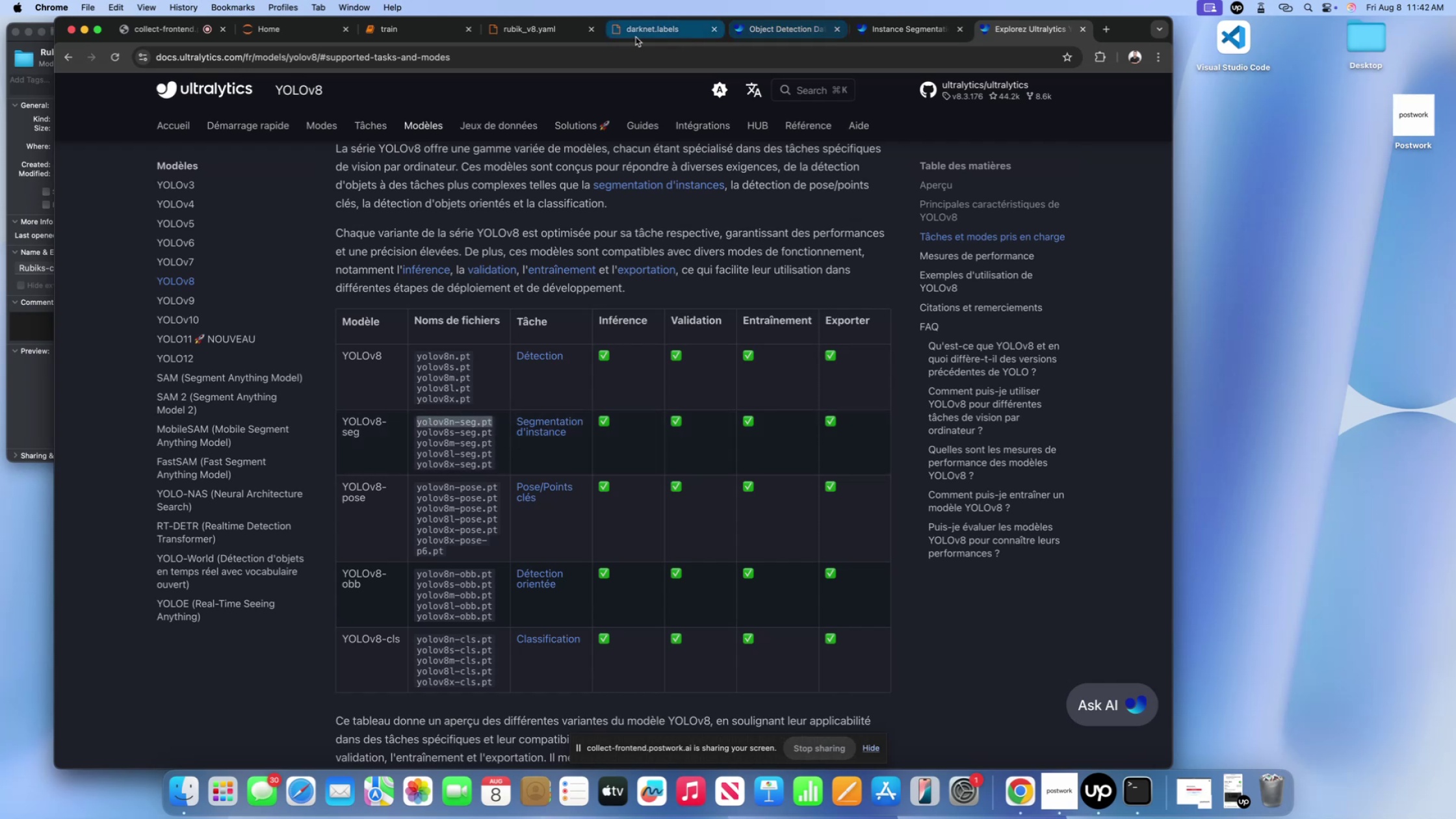 
left_click([540, 35])
 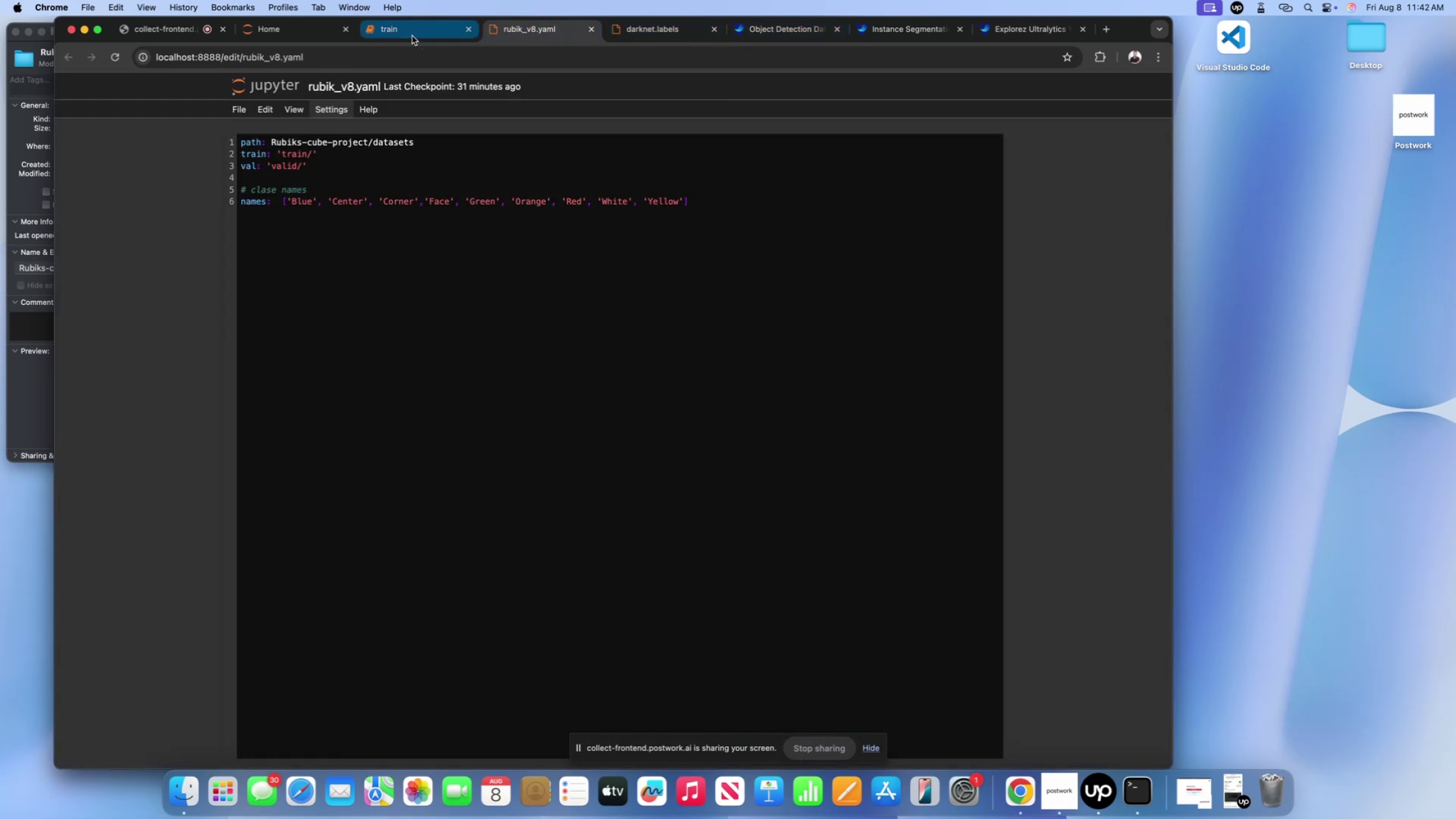 
left_click([399, 32])
 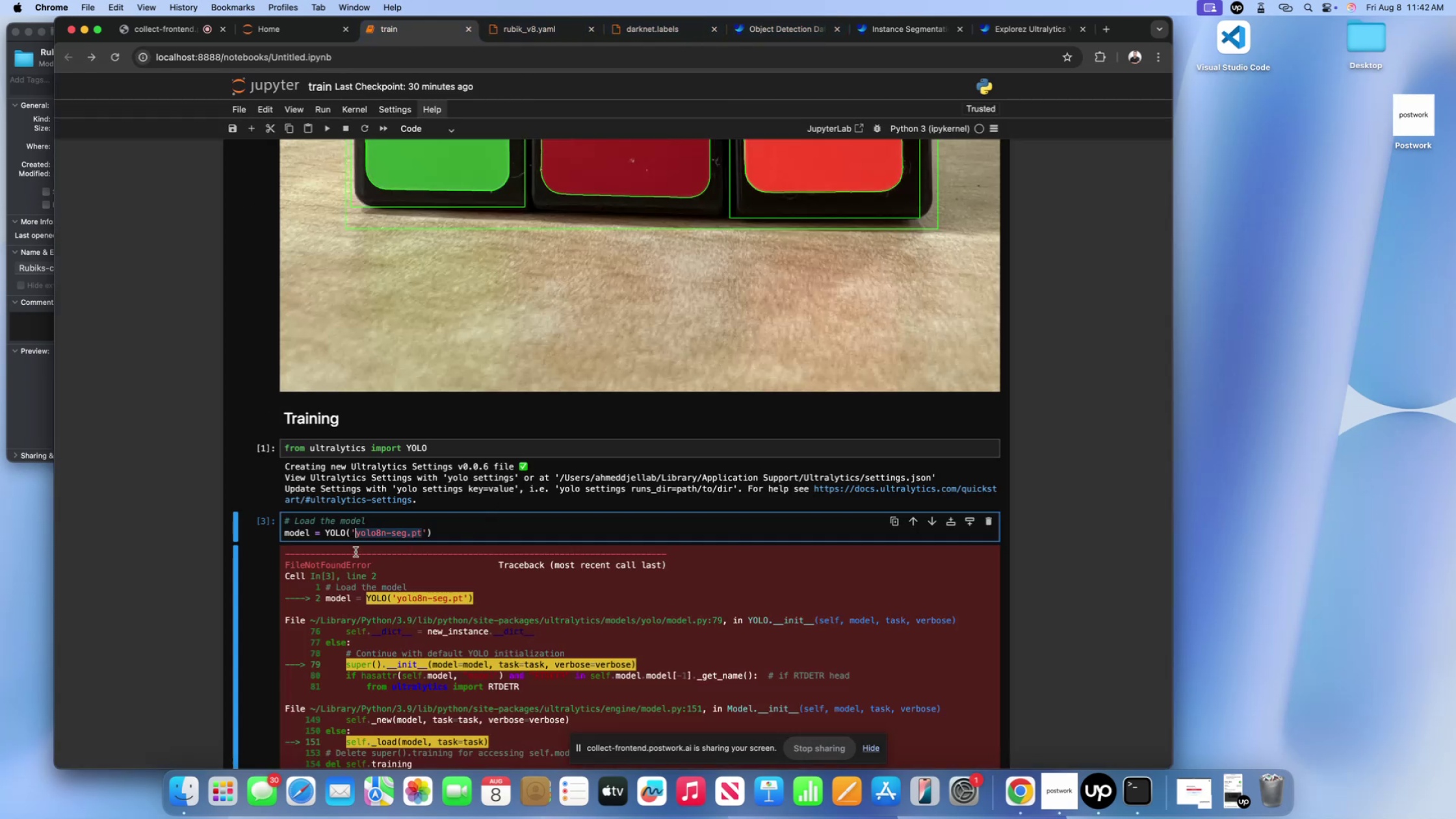 
left_click([378, 541])
 